 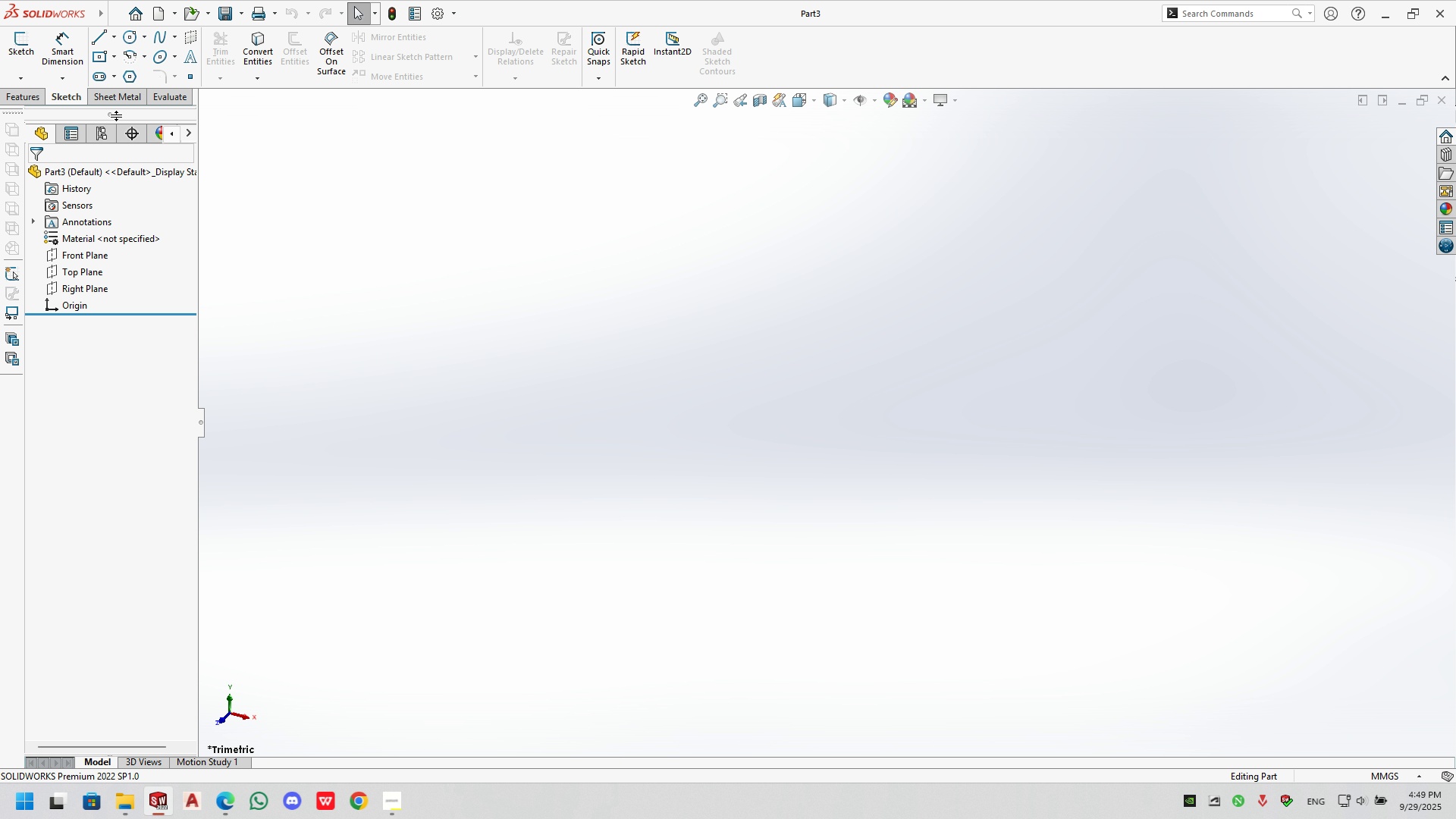 
left_click([80, 272])
 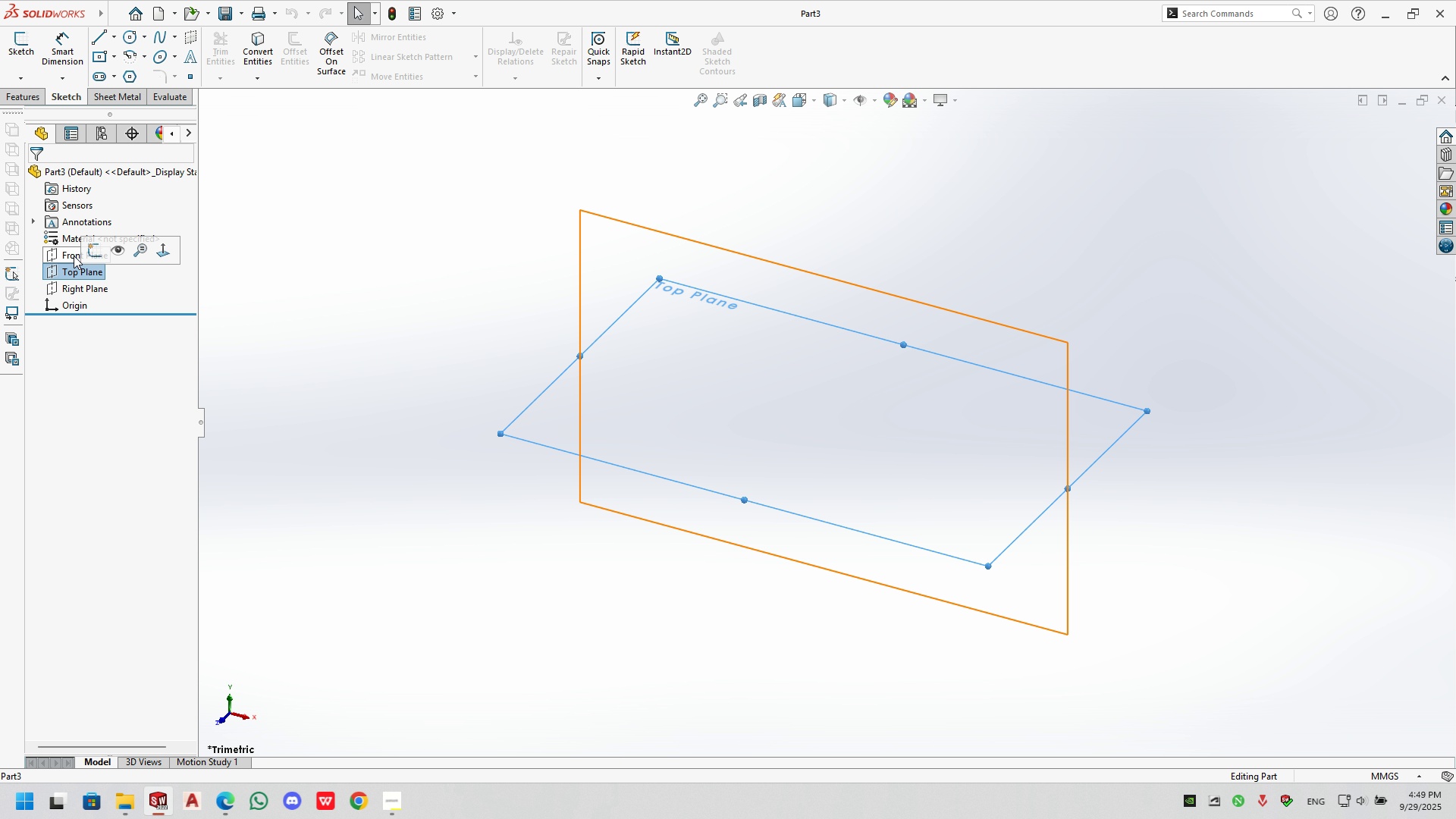 
left_click([74, 256])
 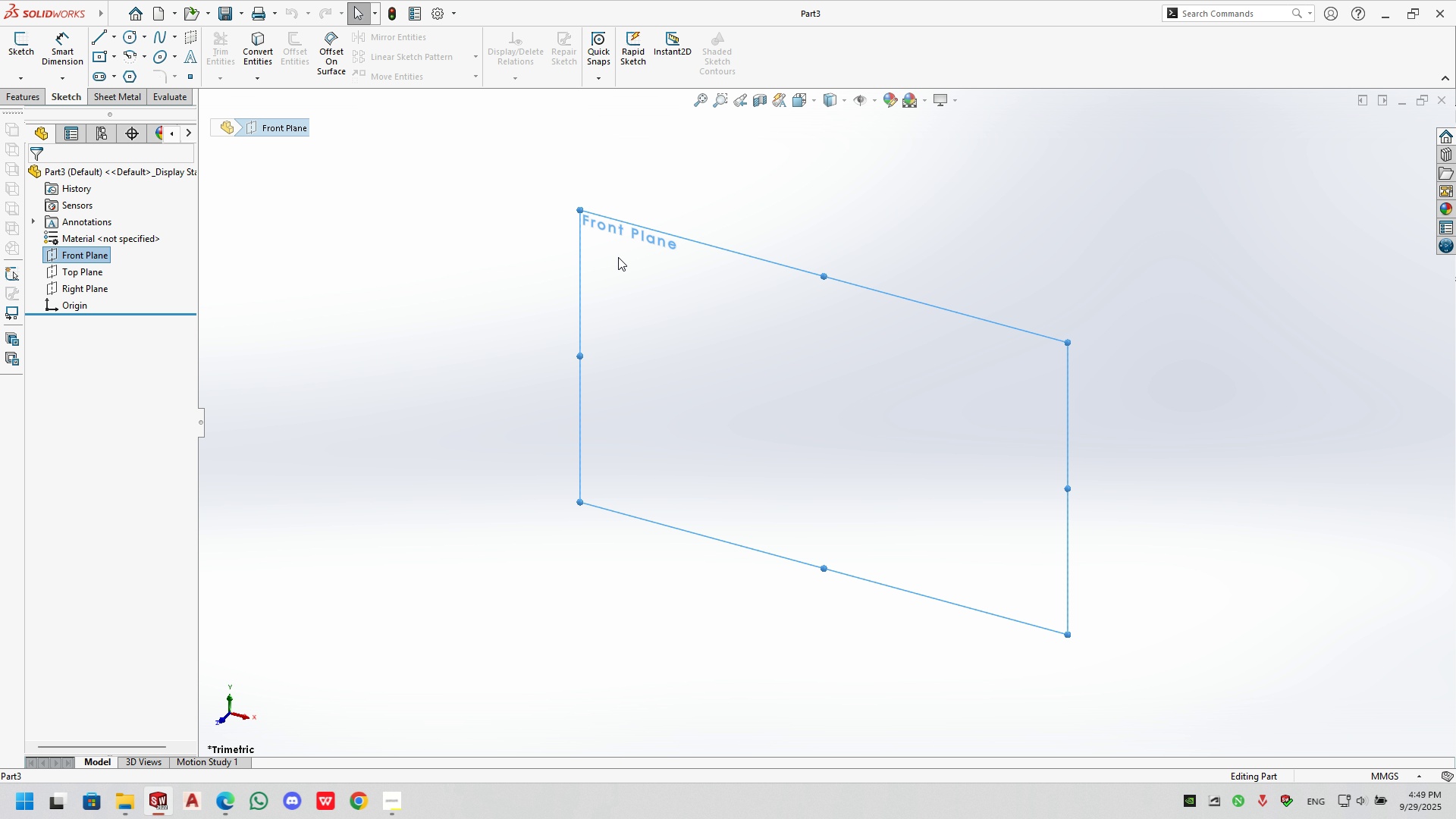 
left_click([616, 253])
 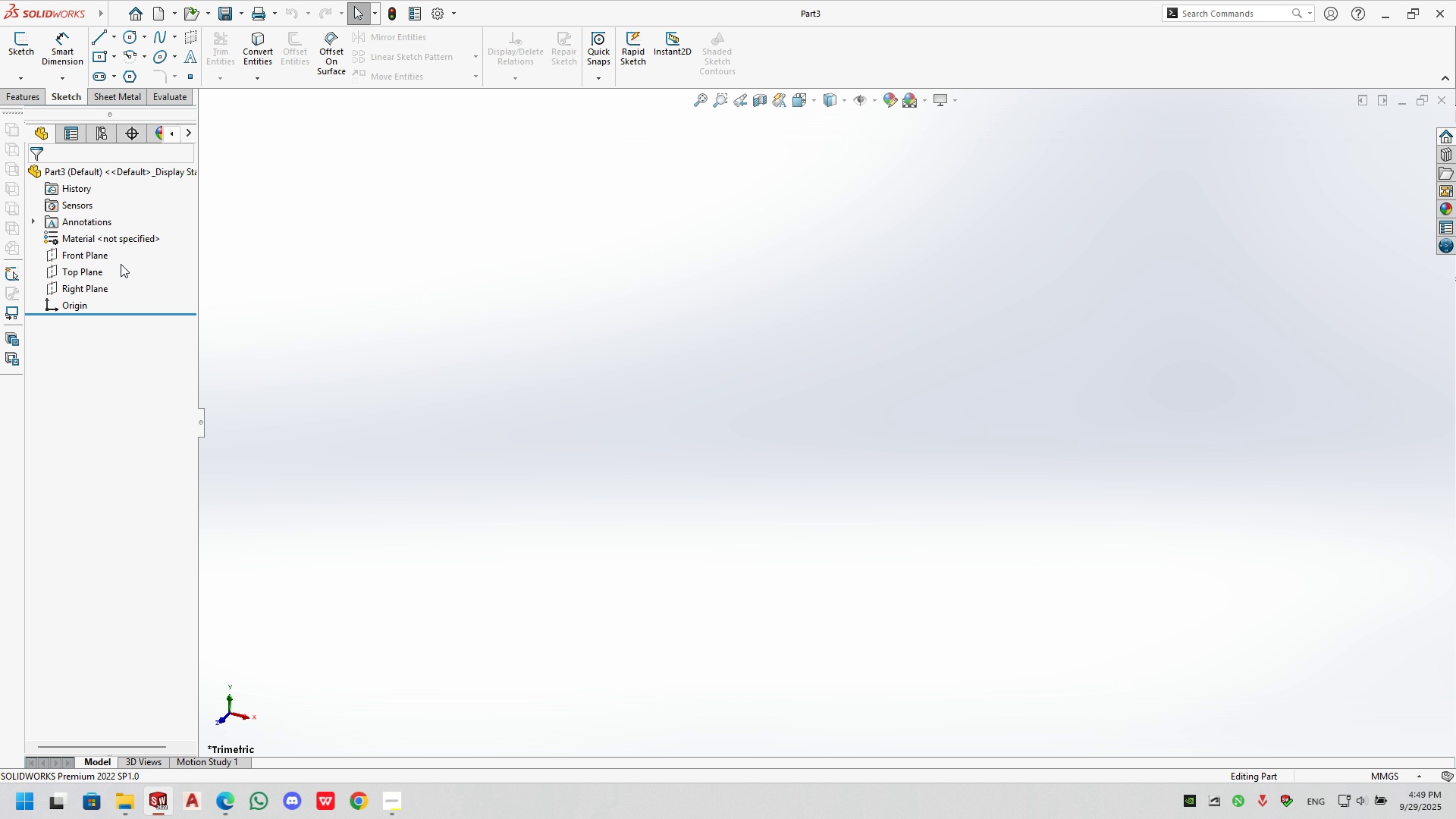 
left_click([108, 259])
 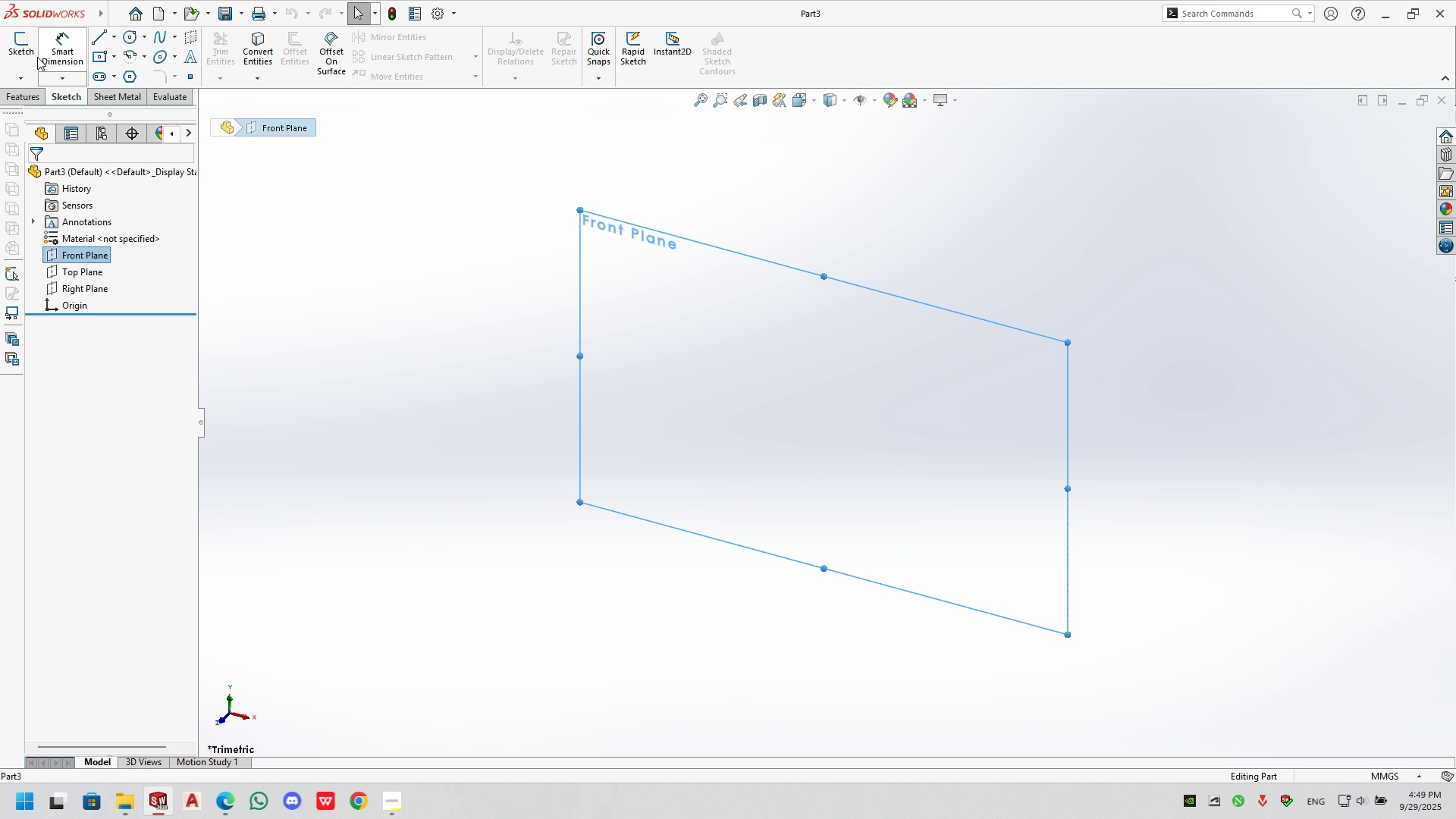 
left_click([26, 29])
 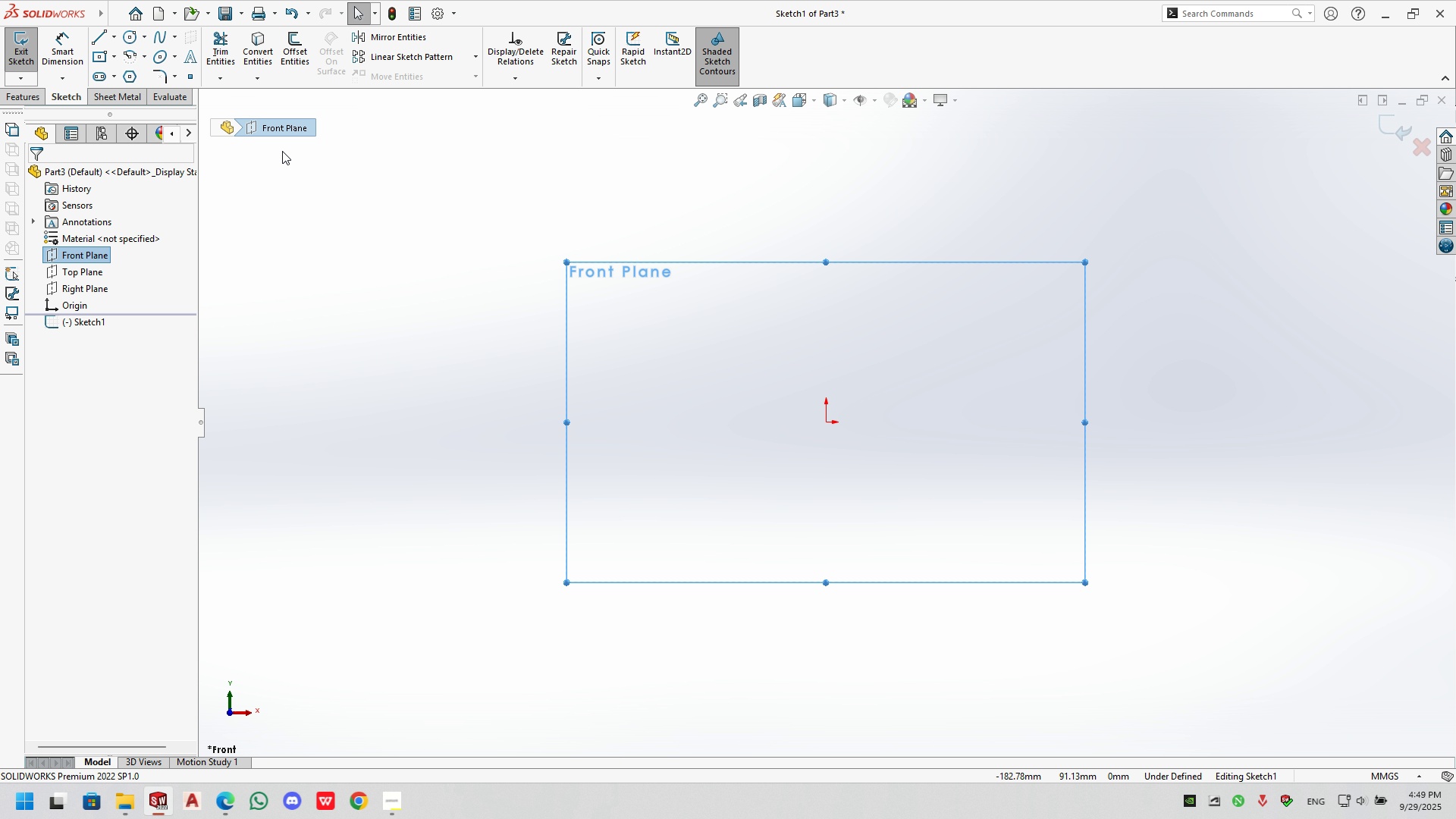 
left_click([103, 61])
 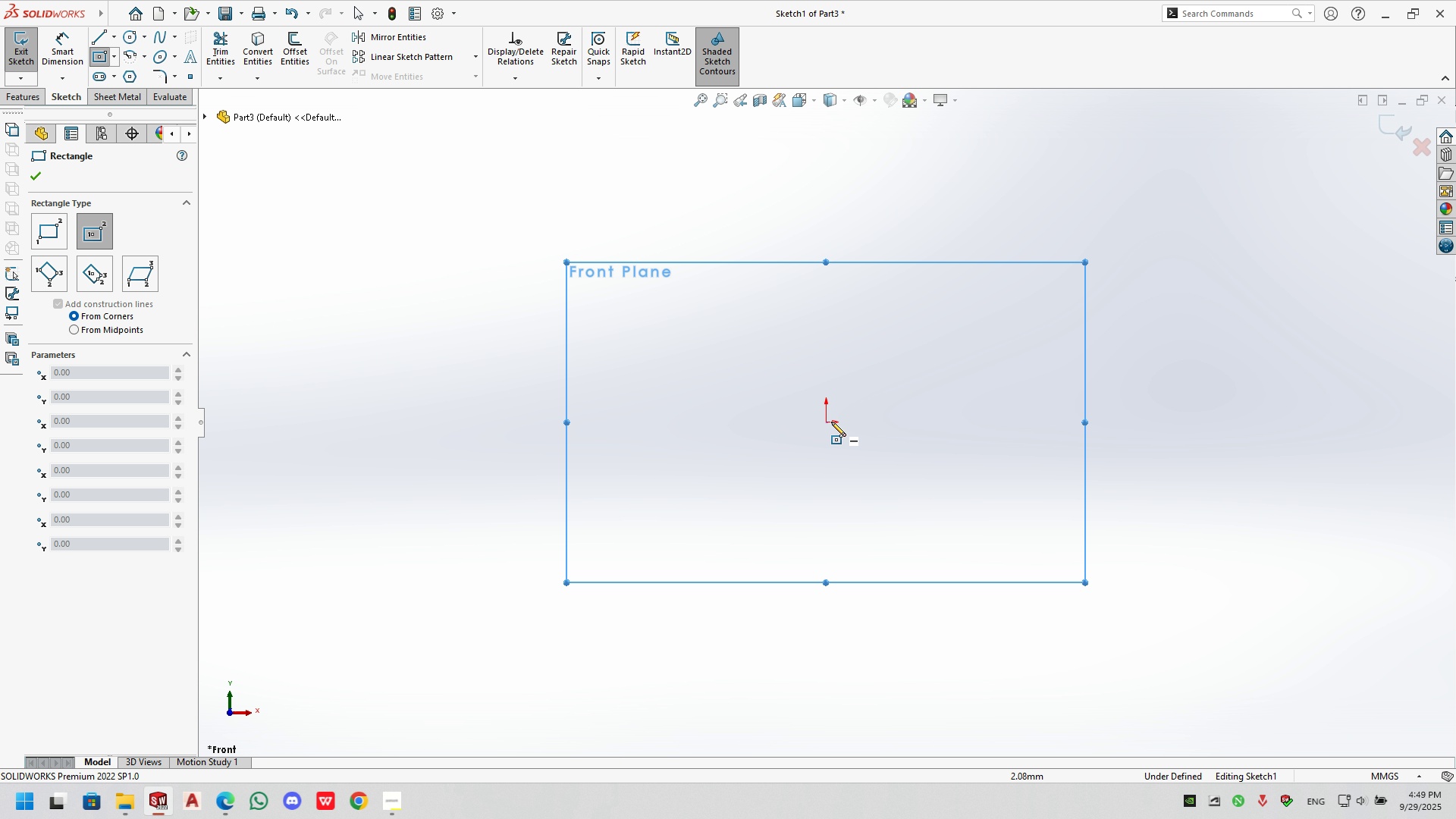 
left_click([827, 419])
 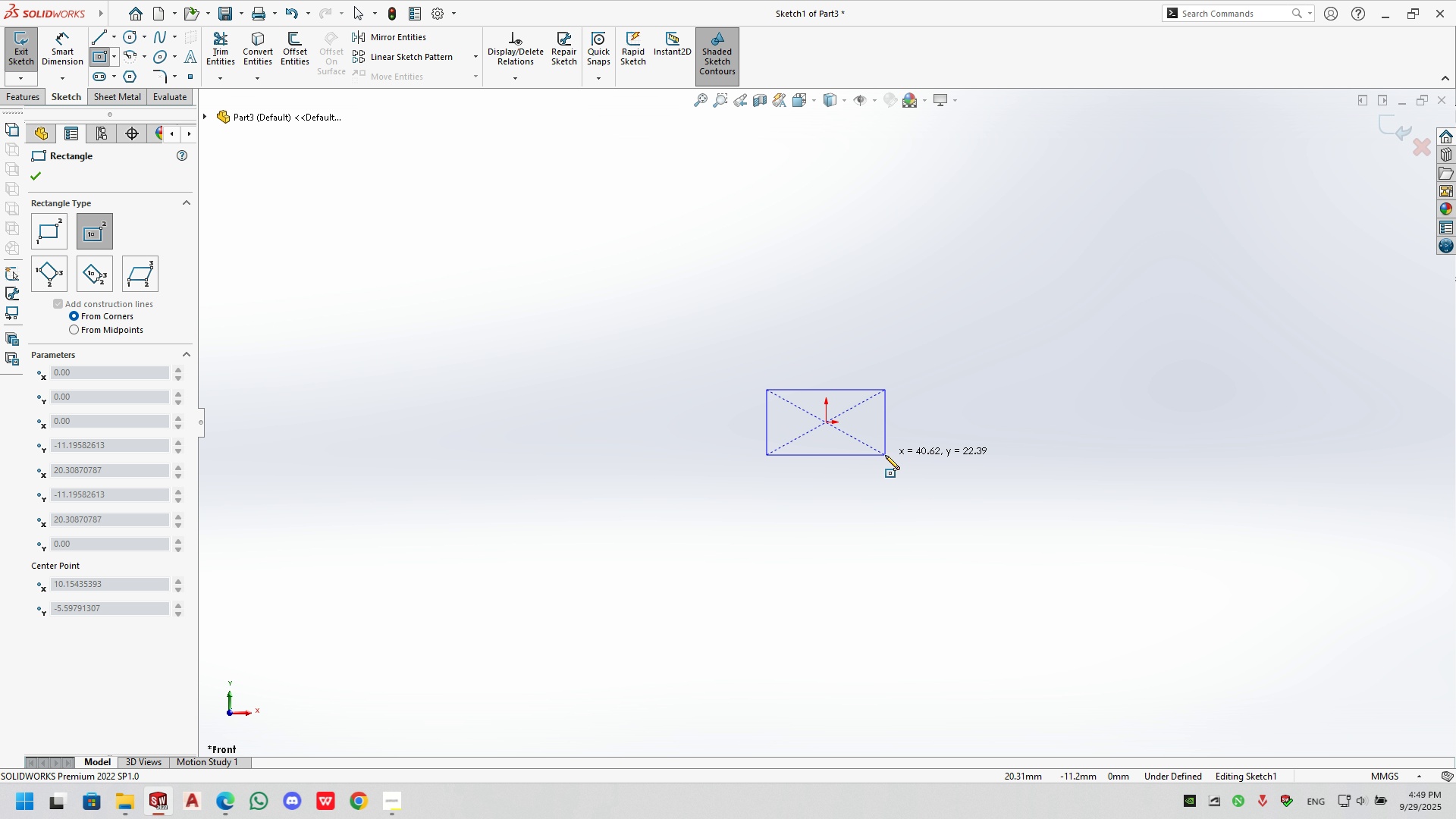 
left_click([885, 455])
 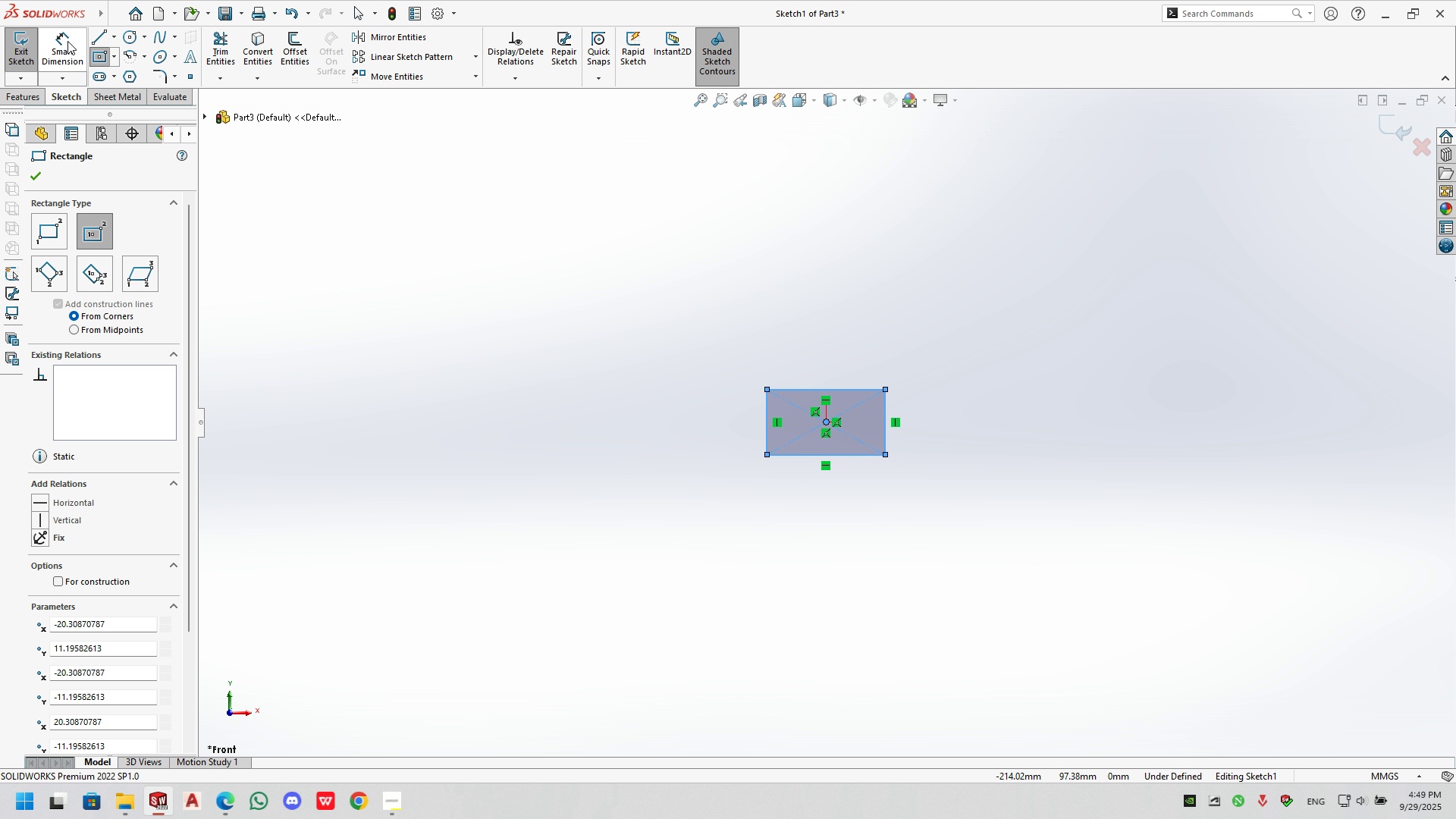 
left_click([75, 37])
 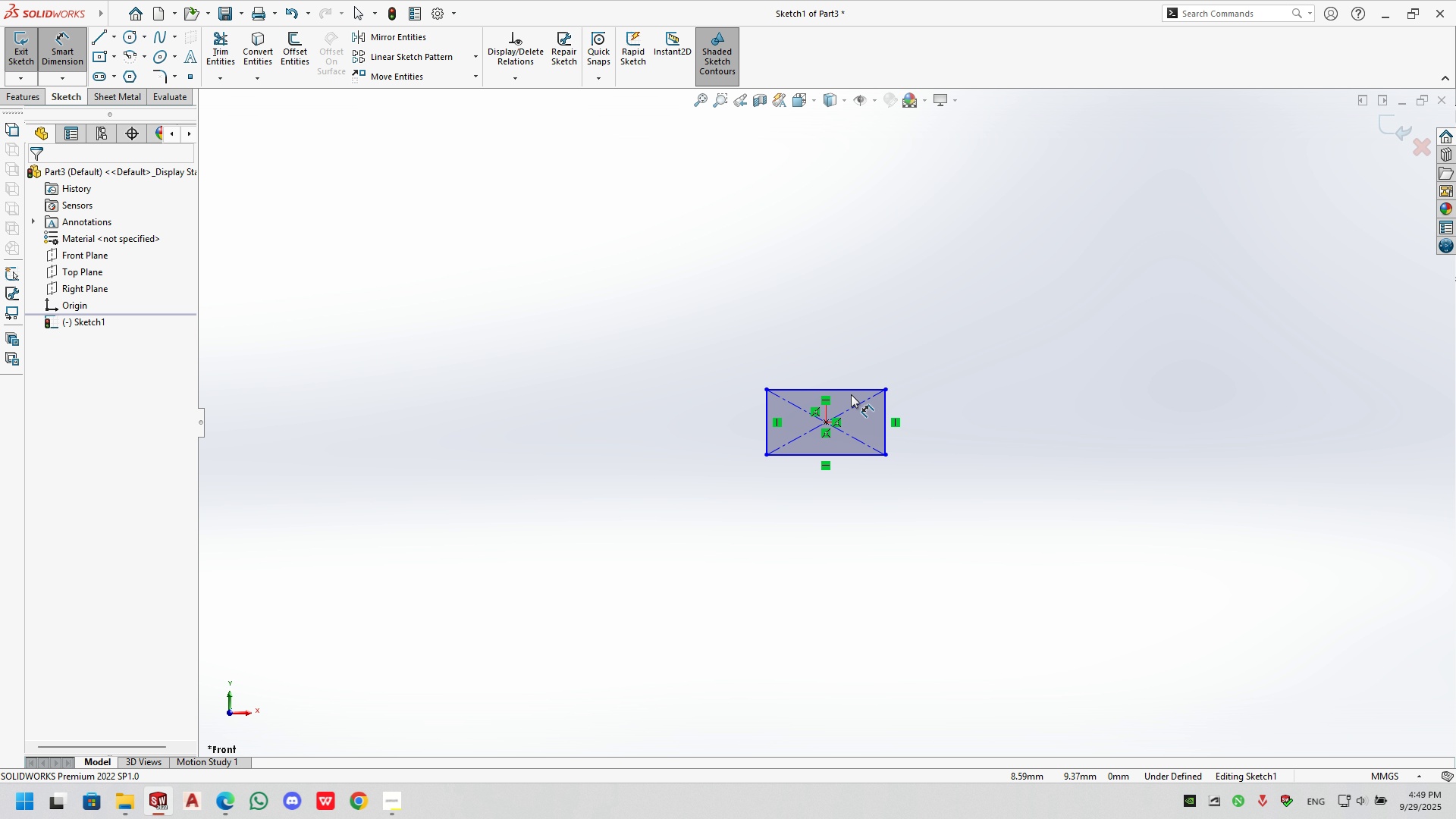 
left_click([851, 386])
 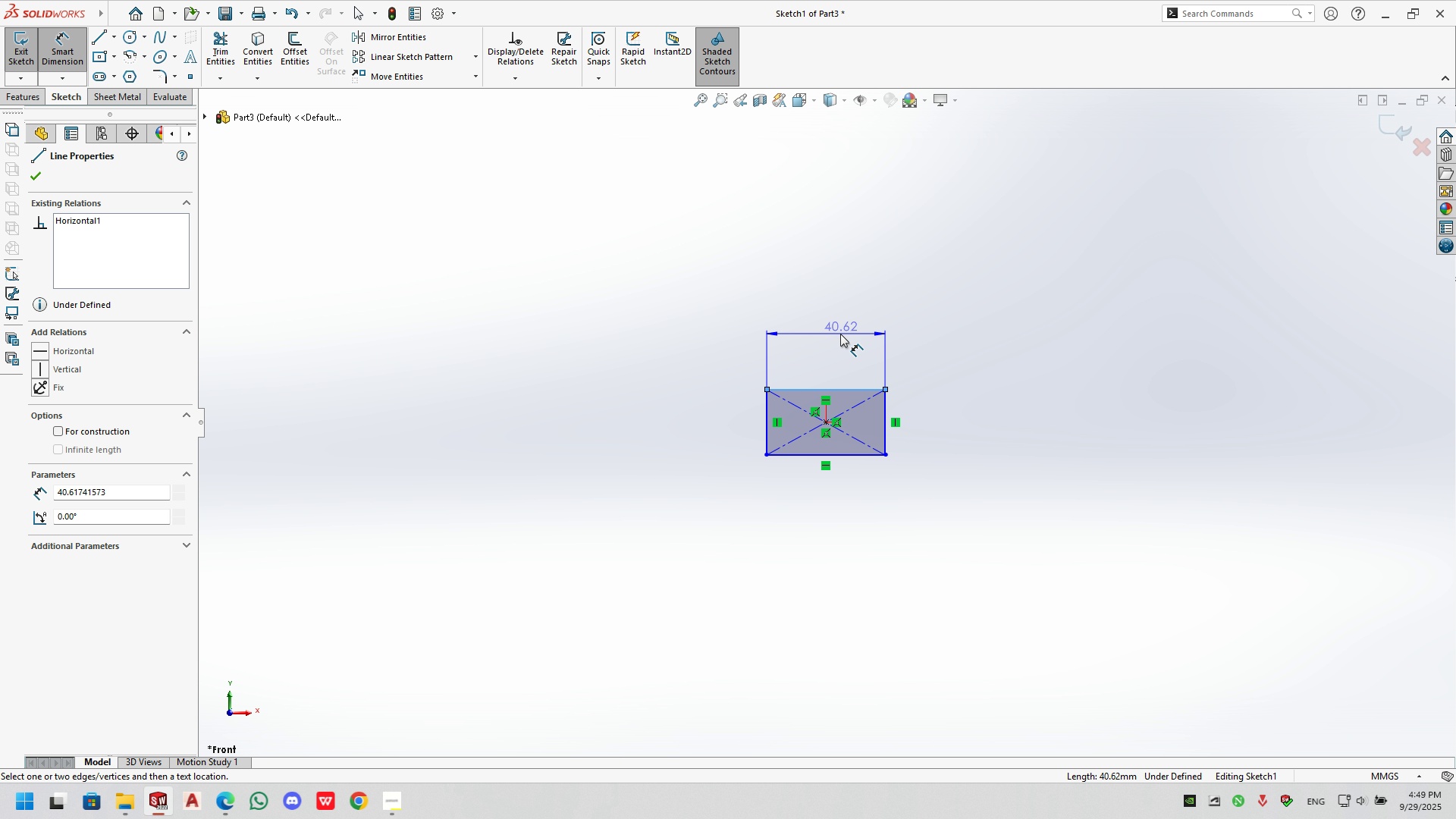 
left_click([839, 332])
 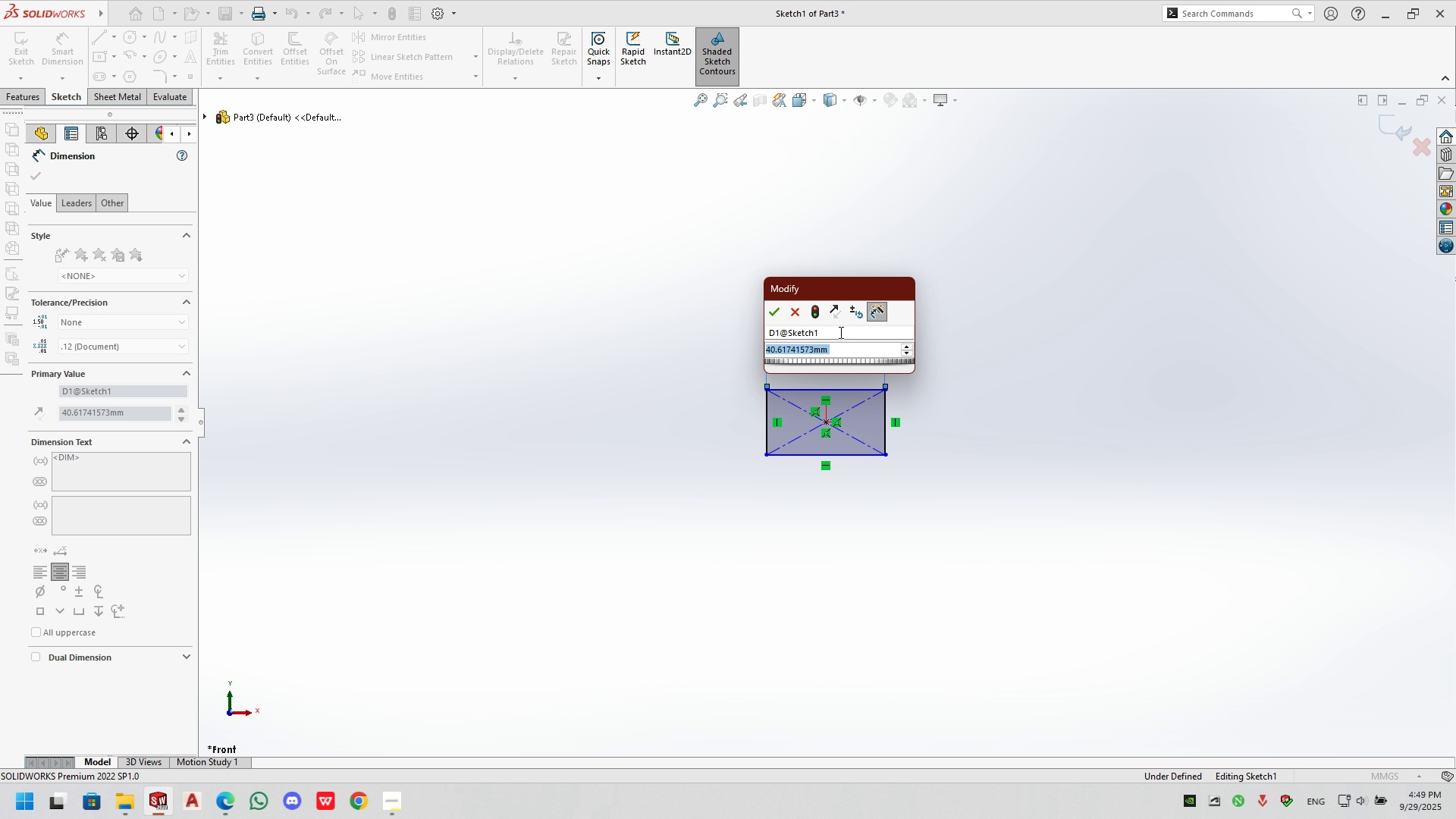 
key(Numpad2)
 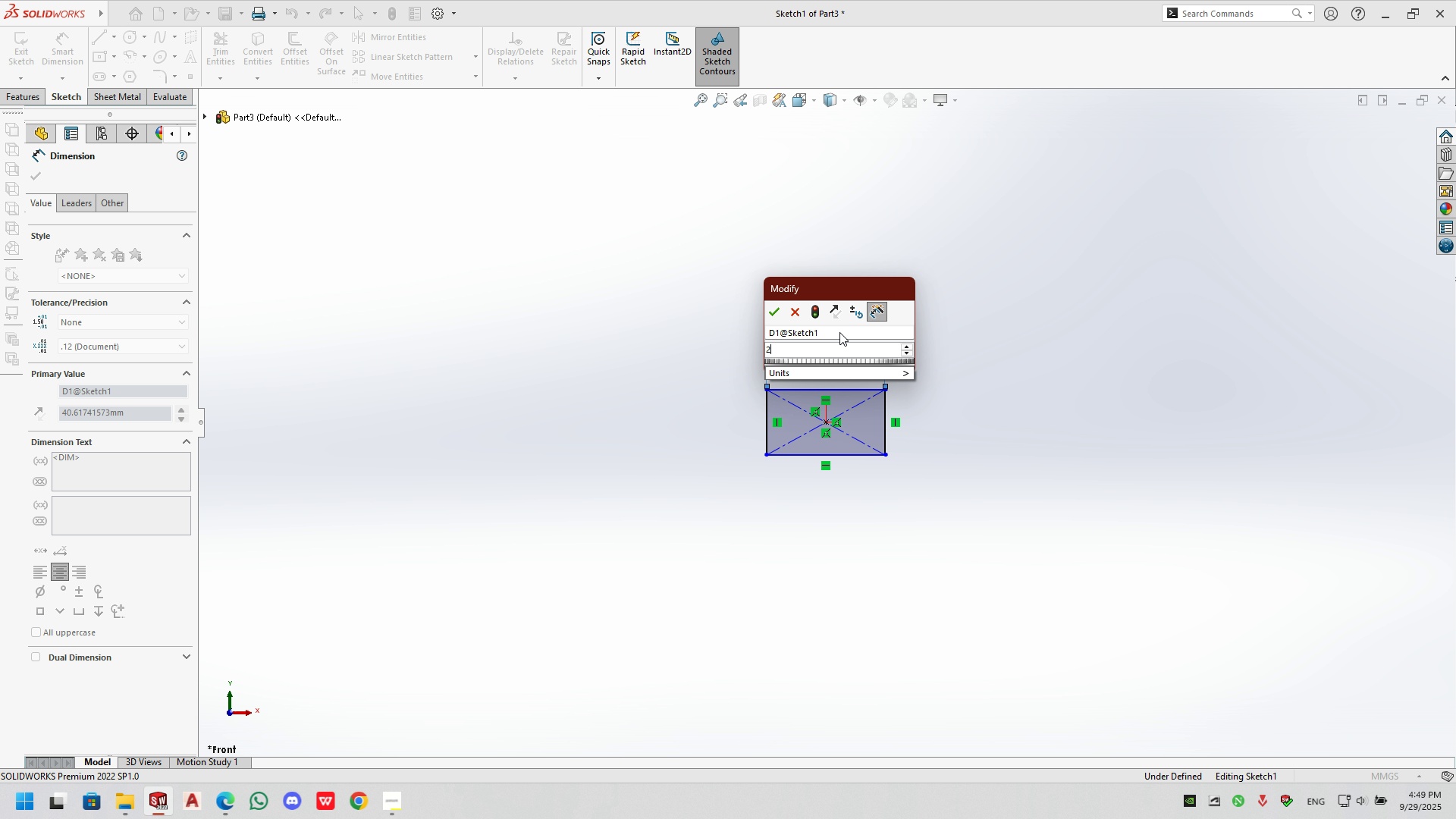 
key(Numpad0)
 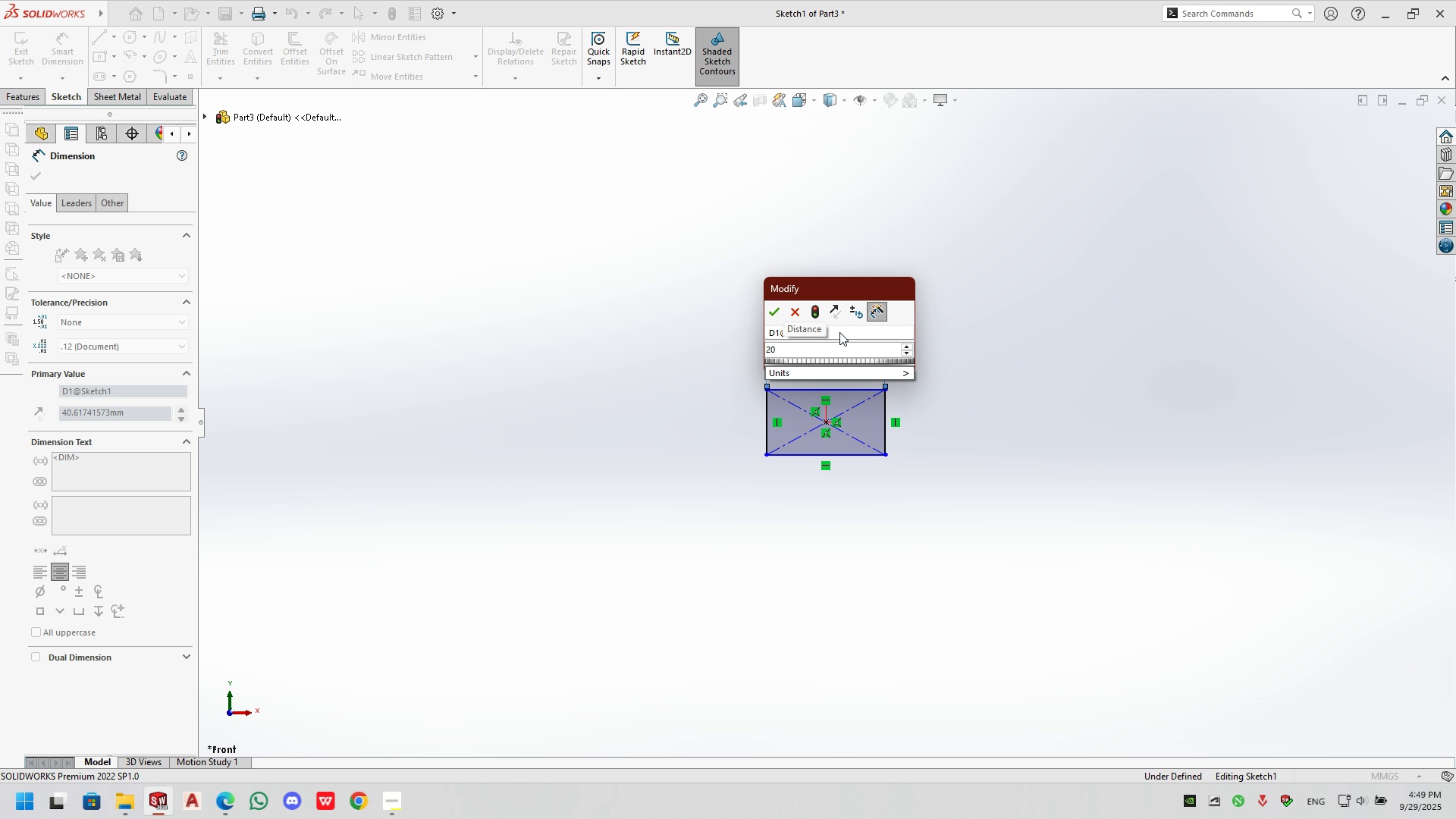 
key(Backspace)
 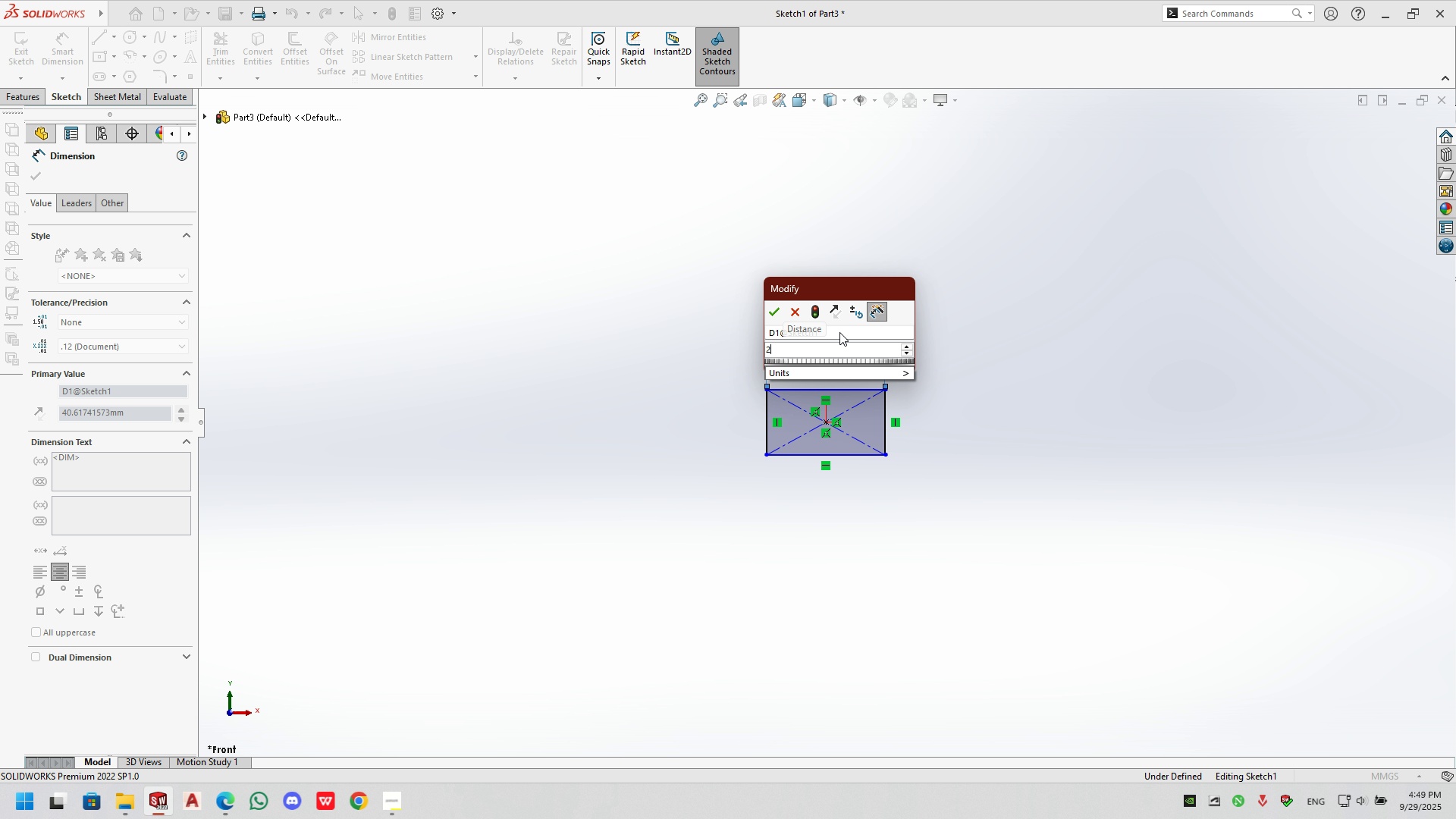 
key(Numpad5)
 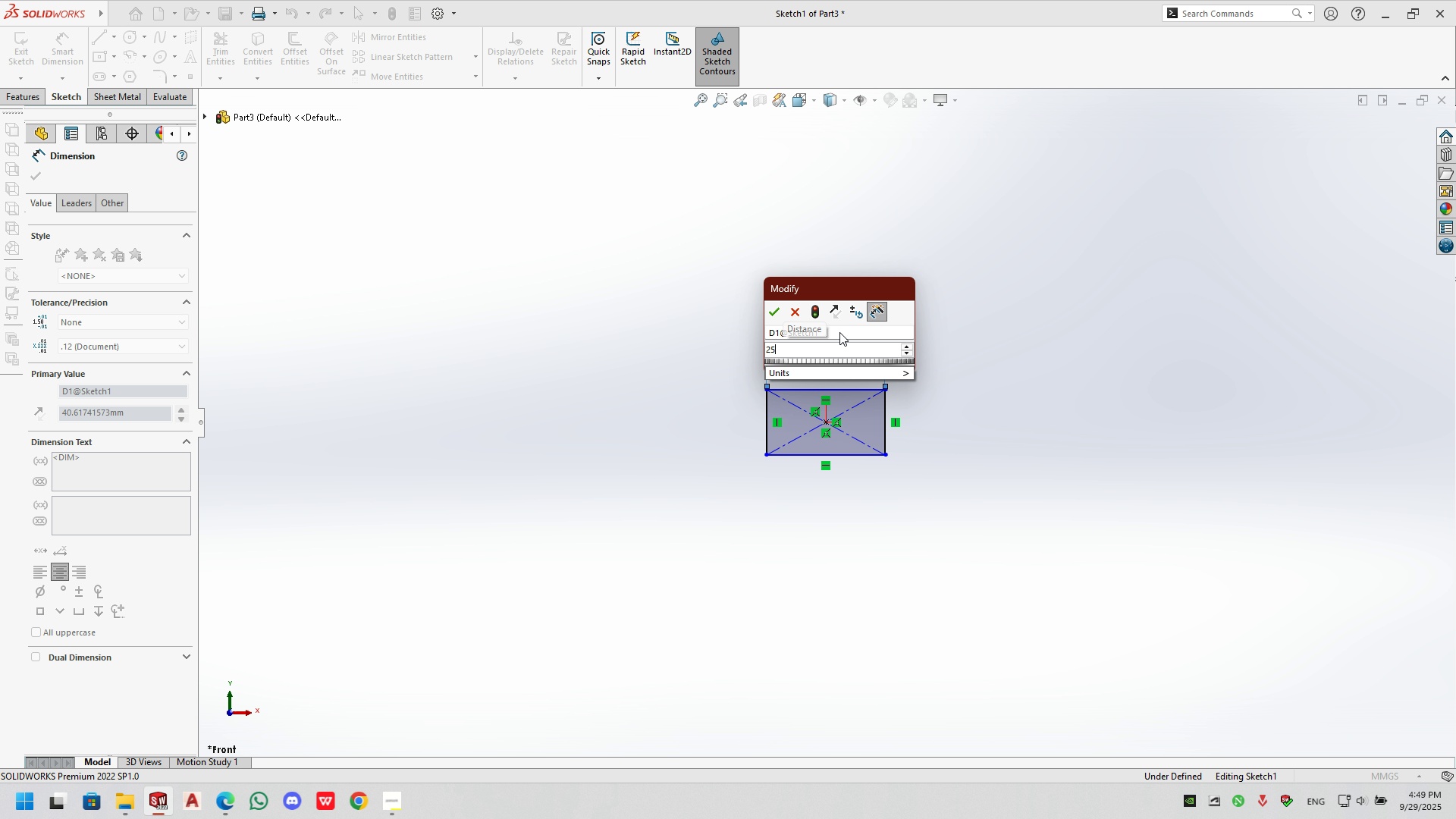 
key(NumpadEnter)
 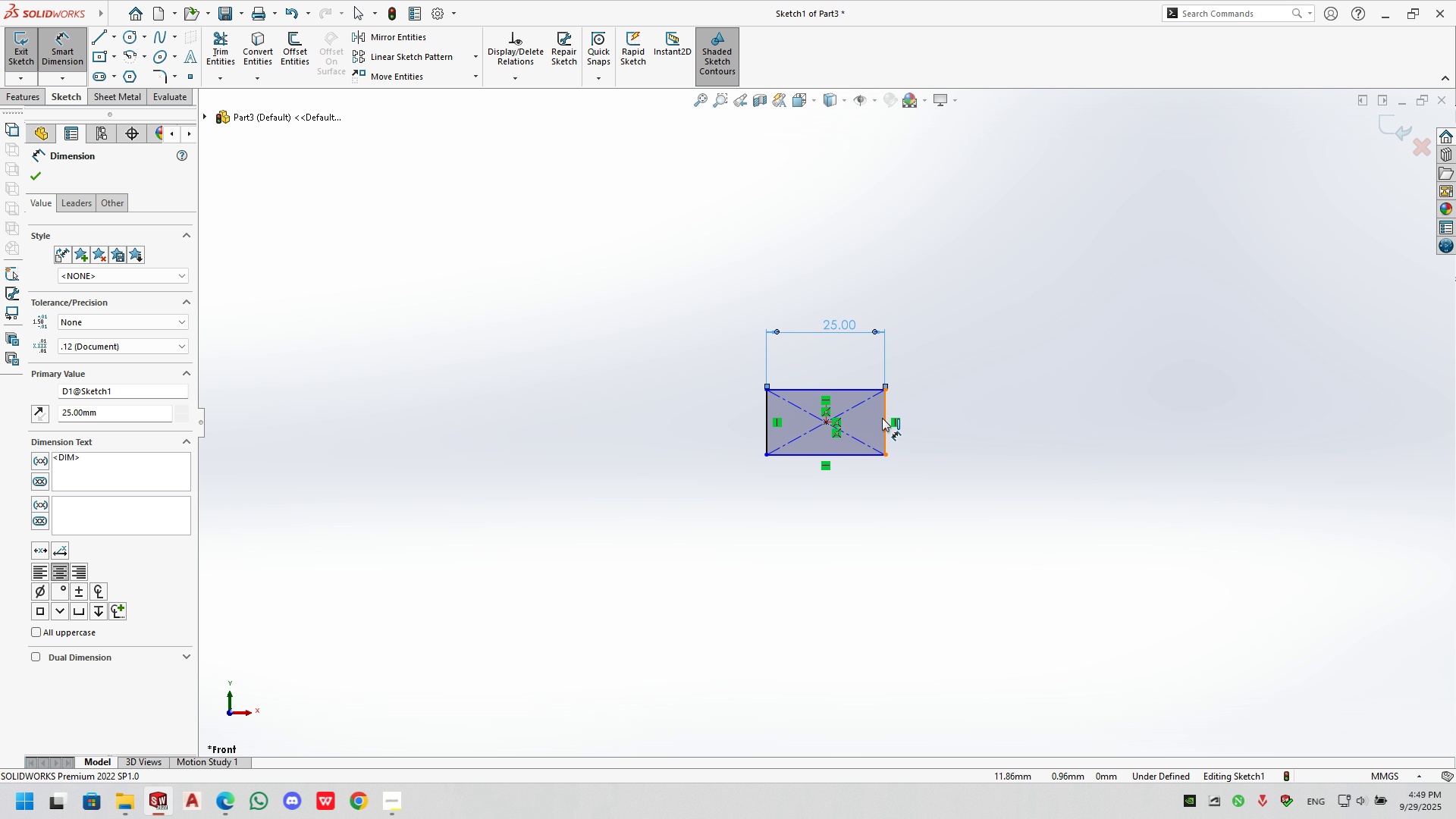 
double_click([923, 424])
 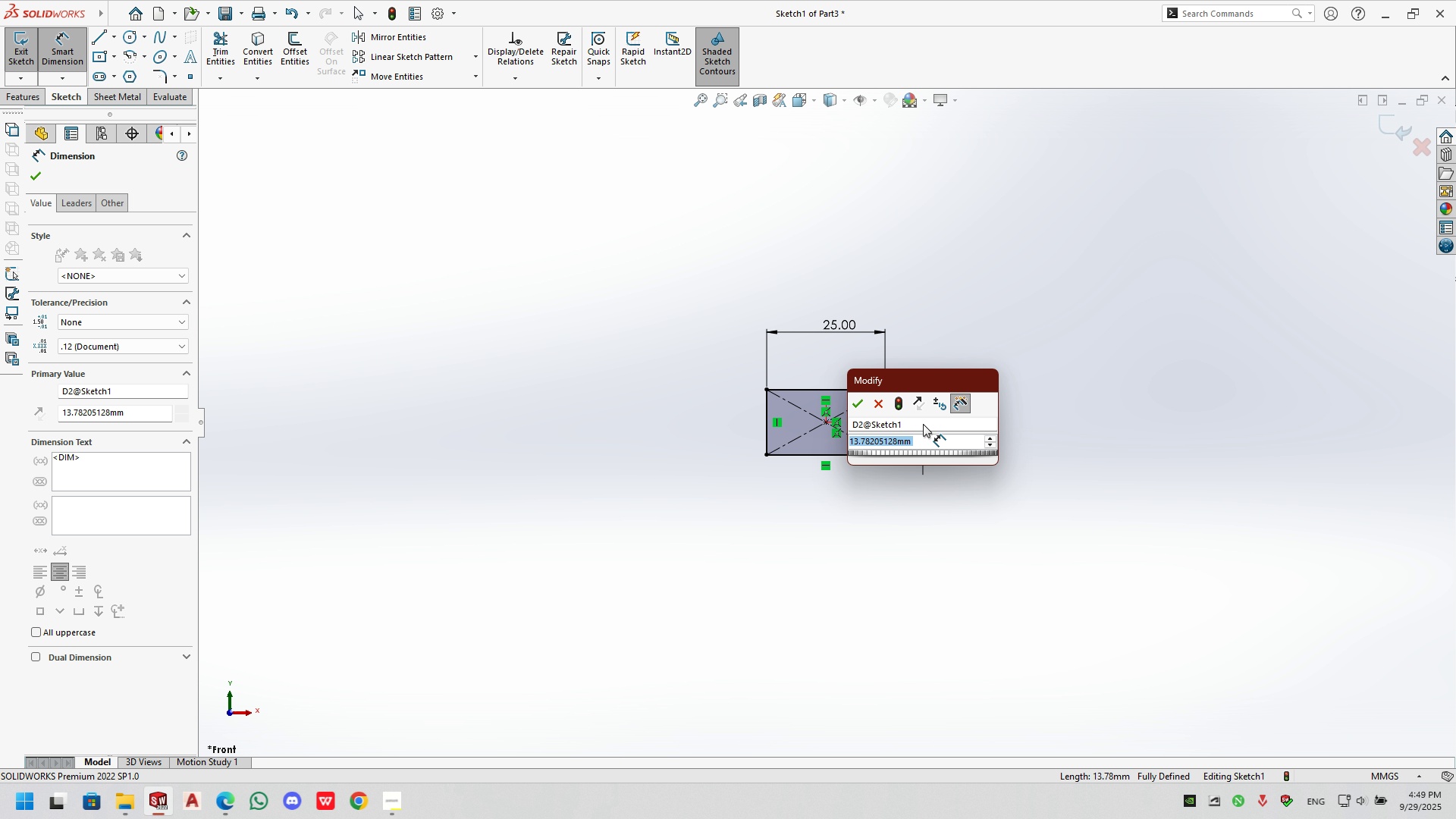 
key(Numpad4)
 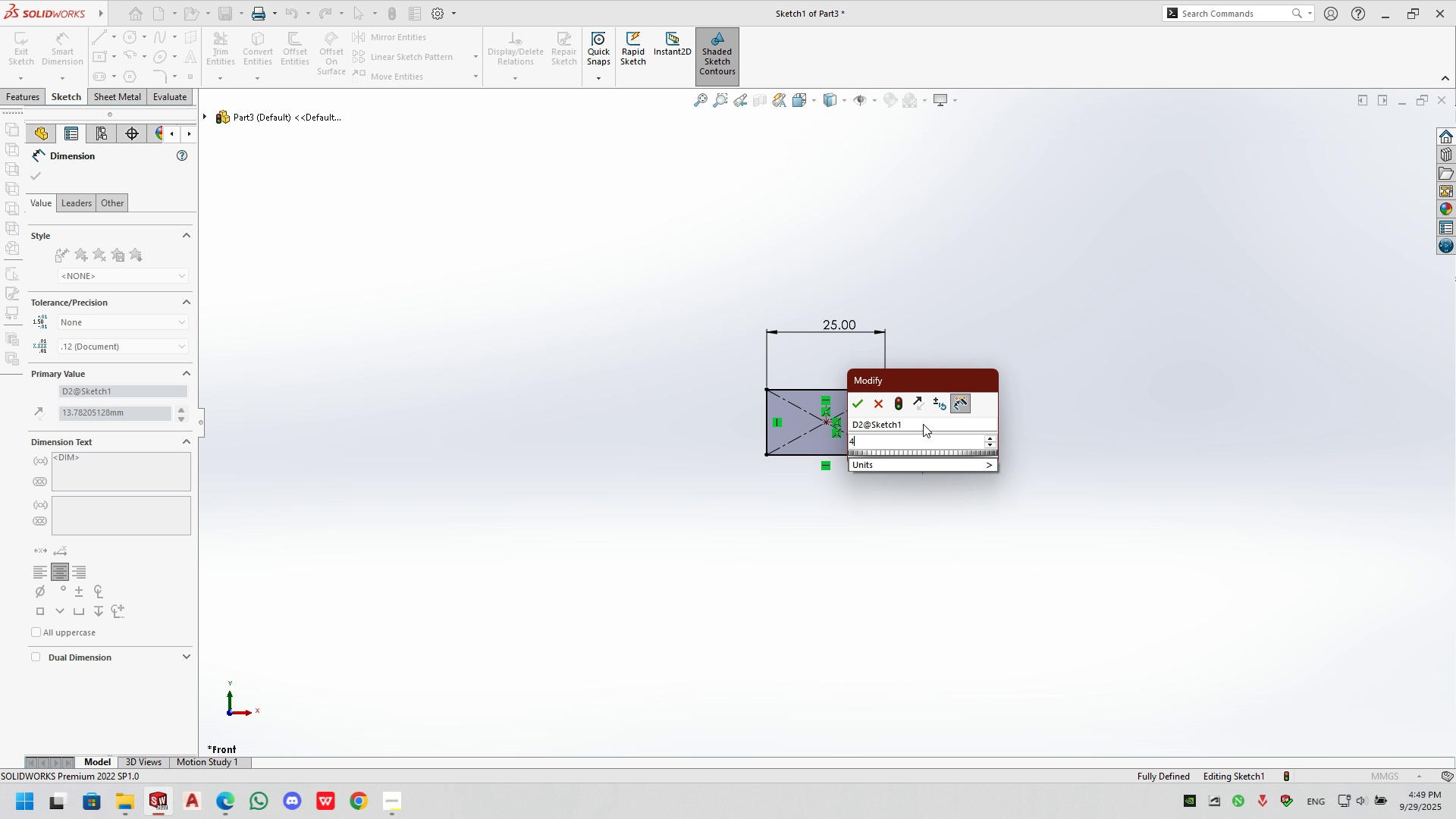 
key(Numpad0)
 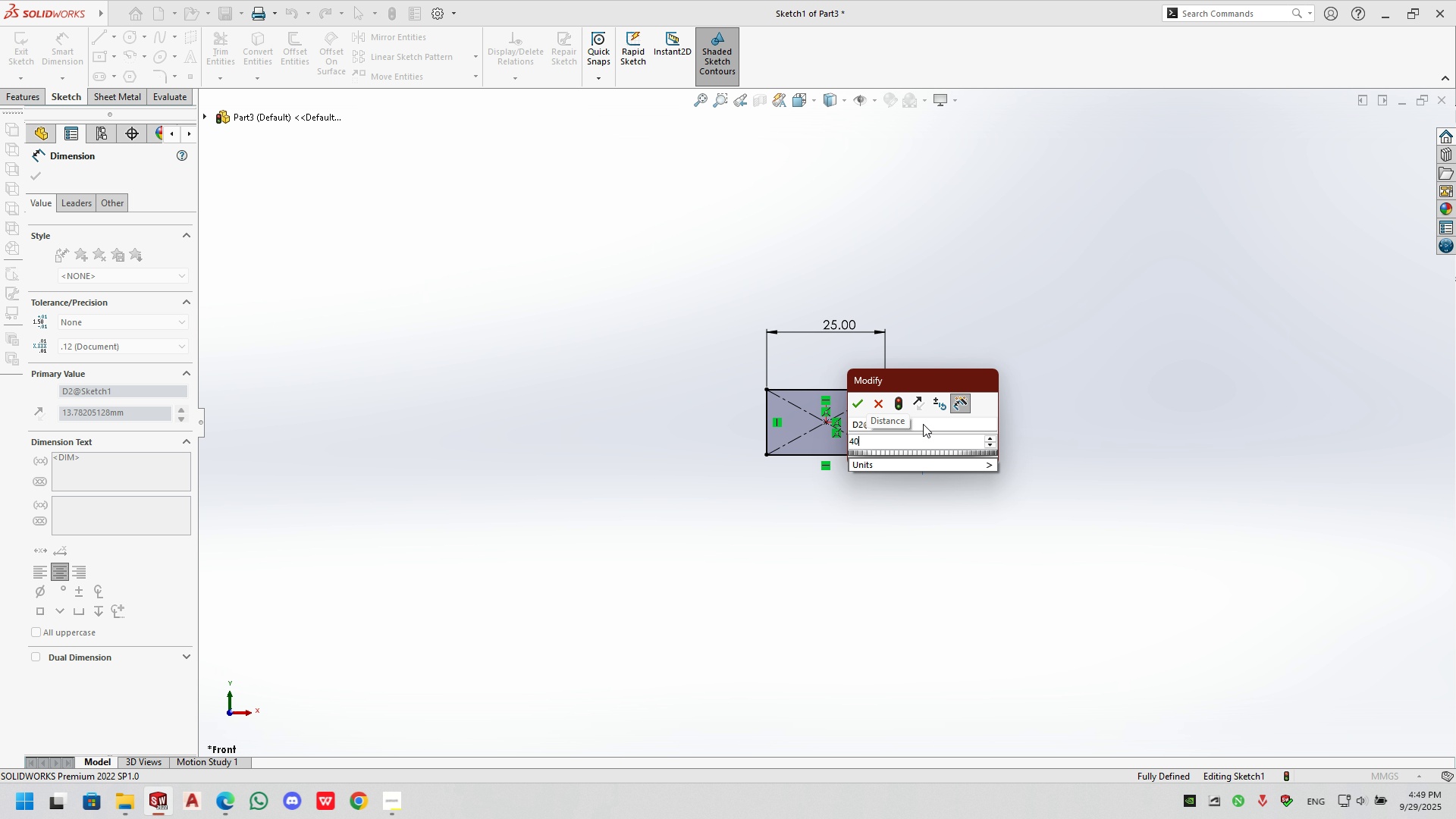 
key(NumpadEnter)
 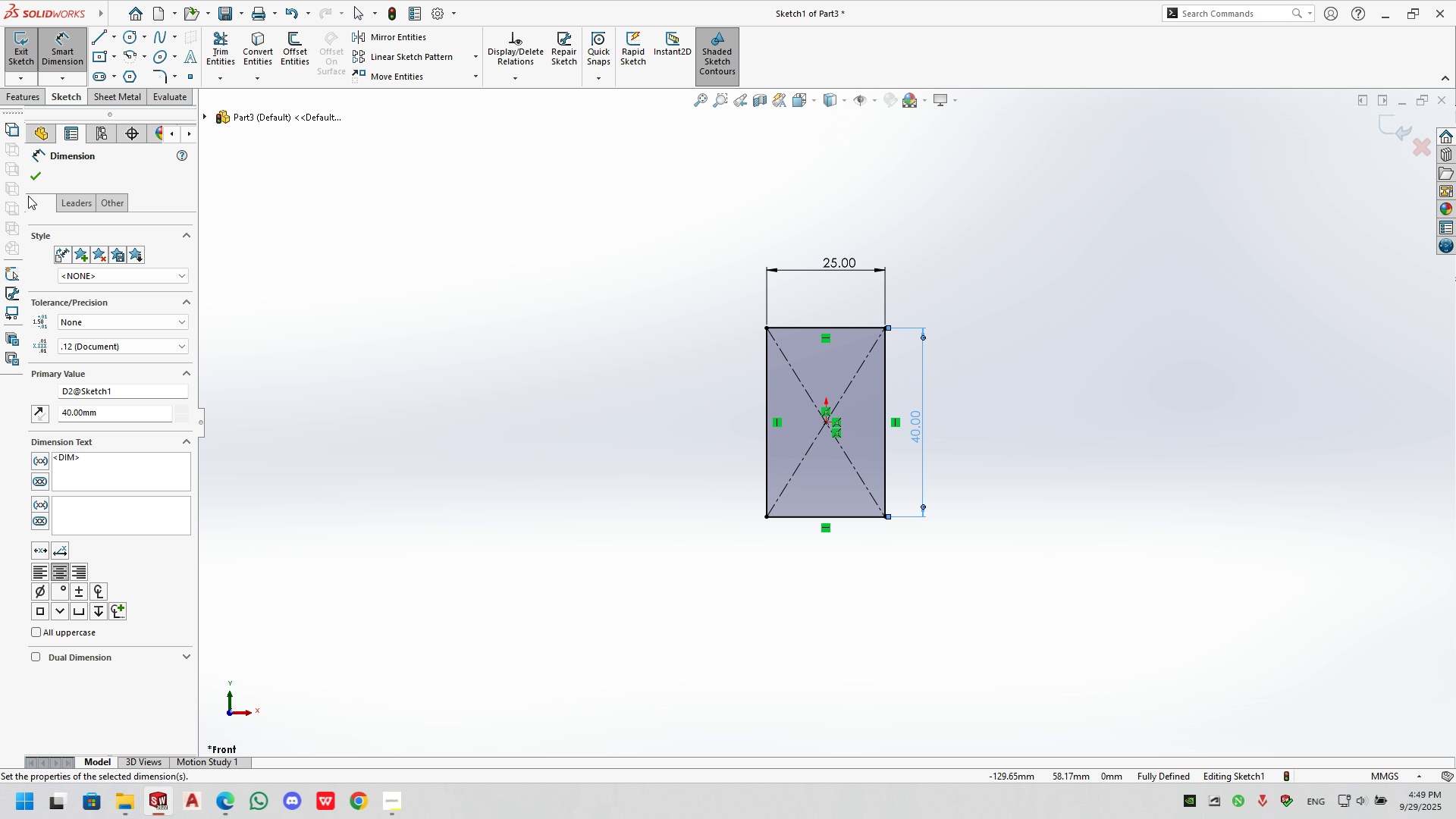 
left_click([33, 171])
 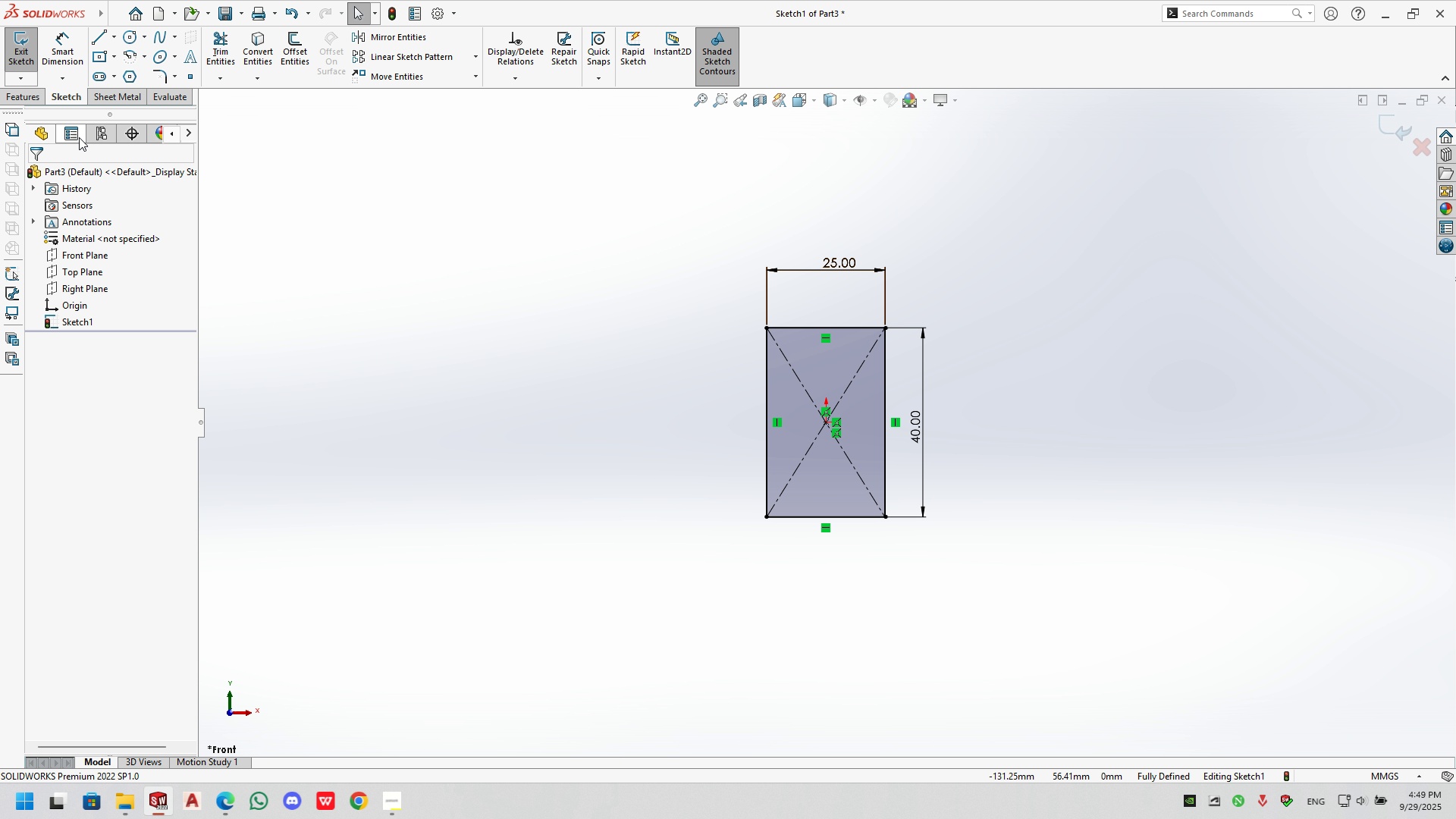 
left_click([13, 94])
 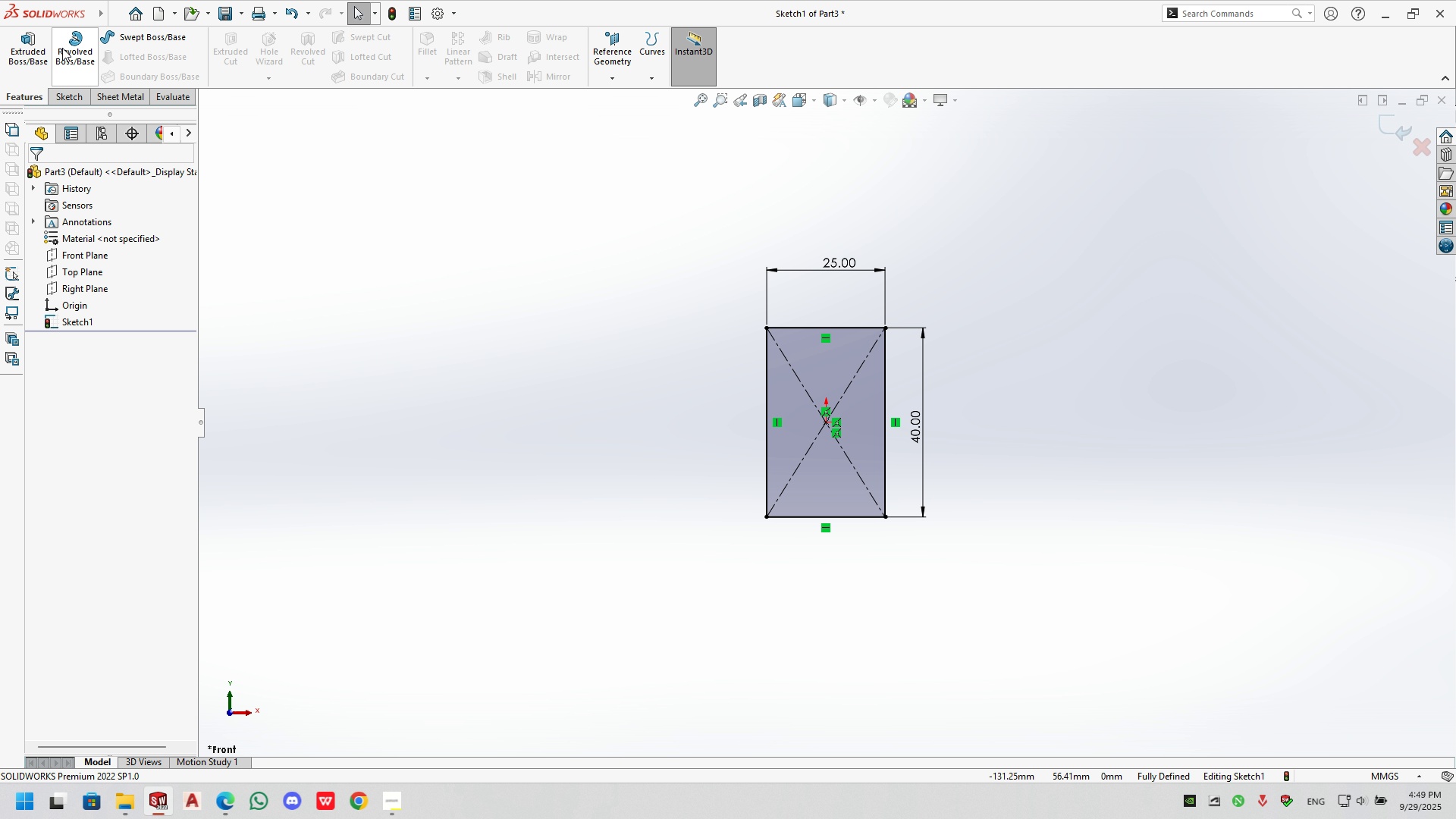 
left_click([26, 44])
 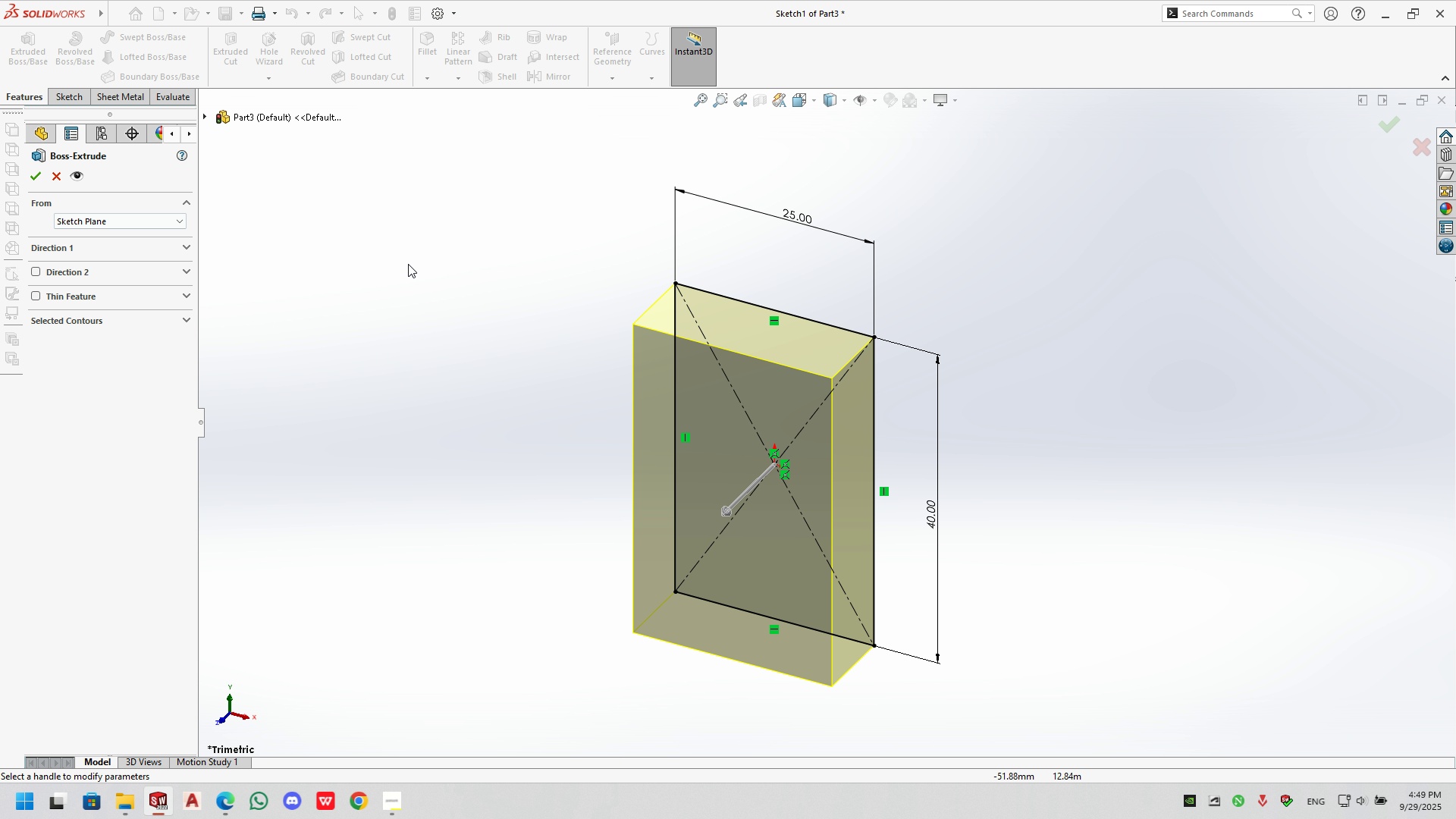 
wait(5.6)
 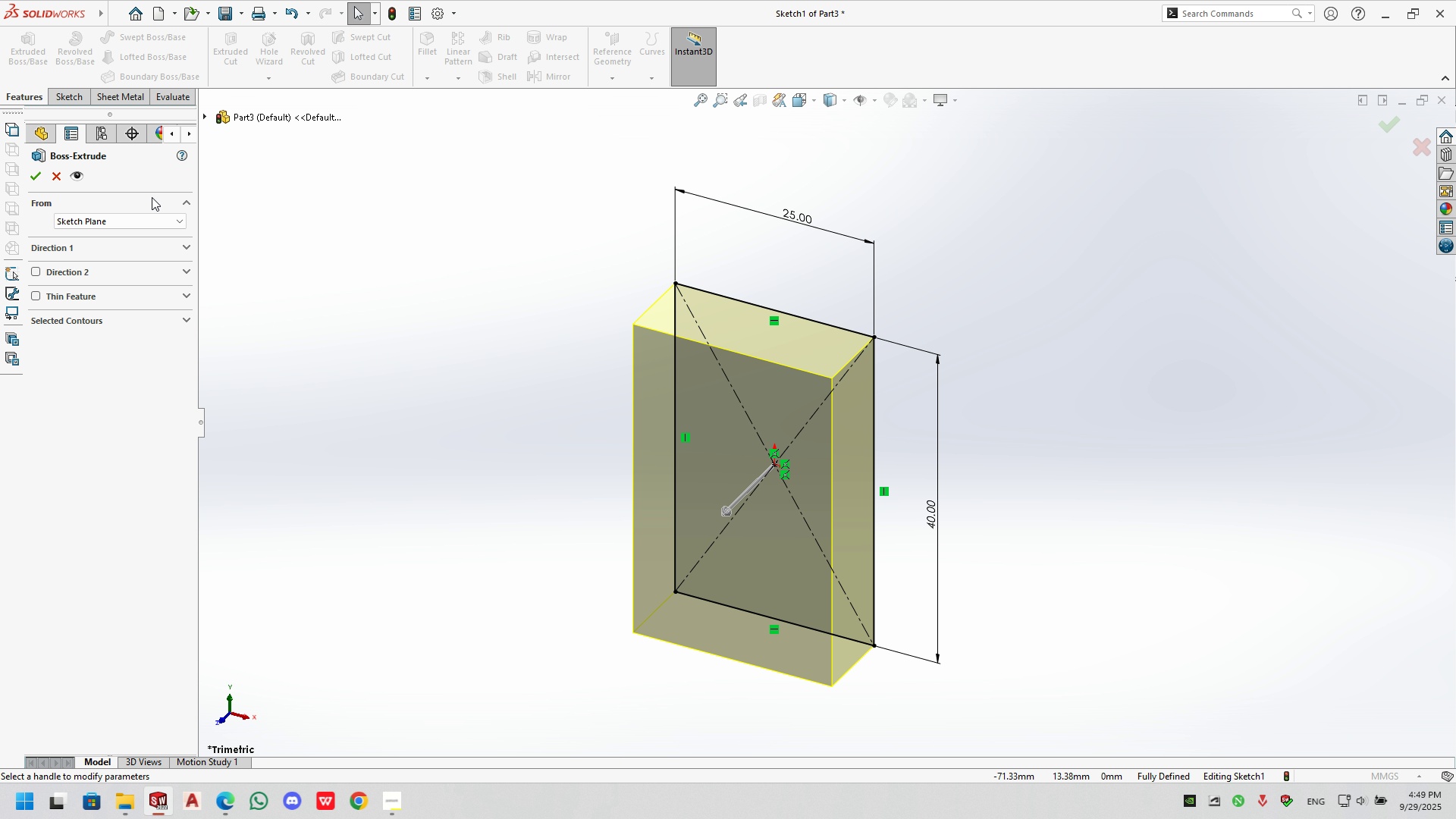 
left_click([180, 248])
 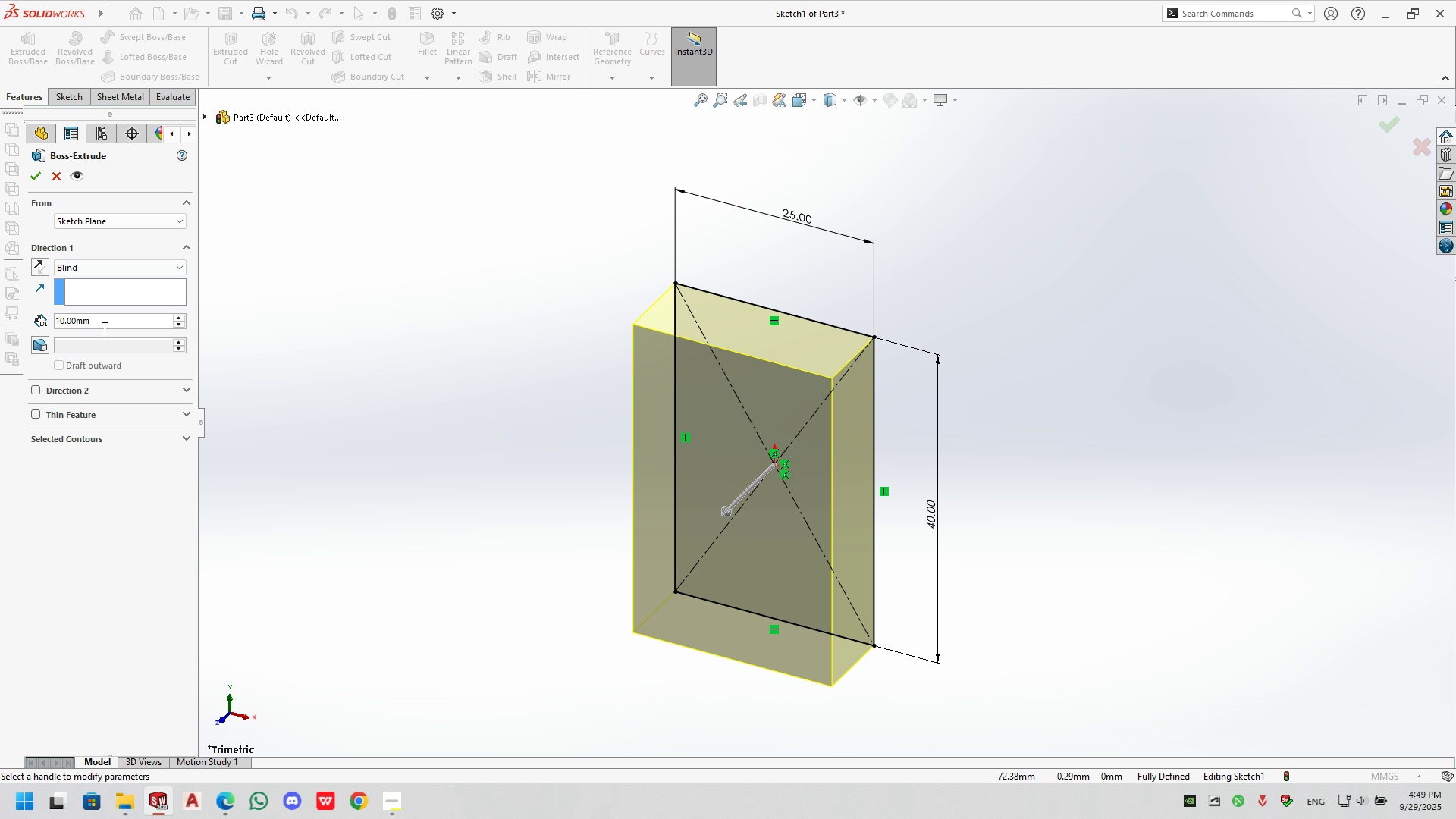 
double_click([103, 328])
 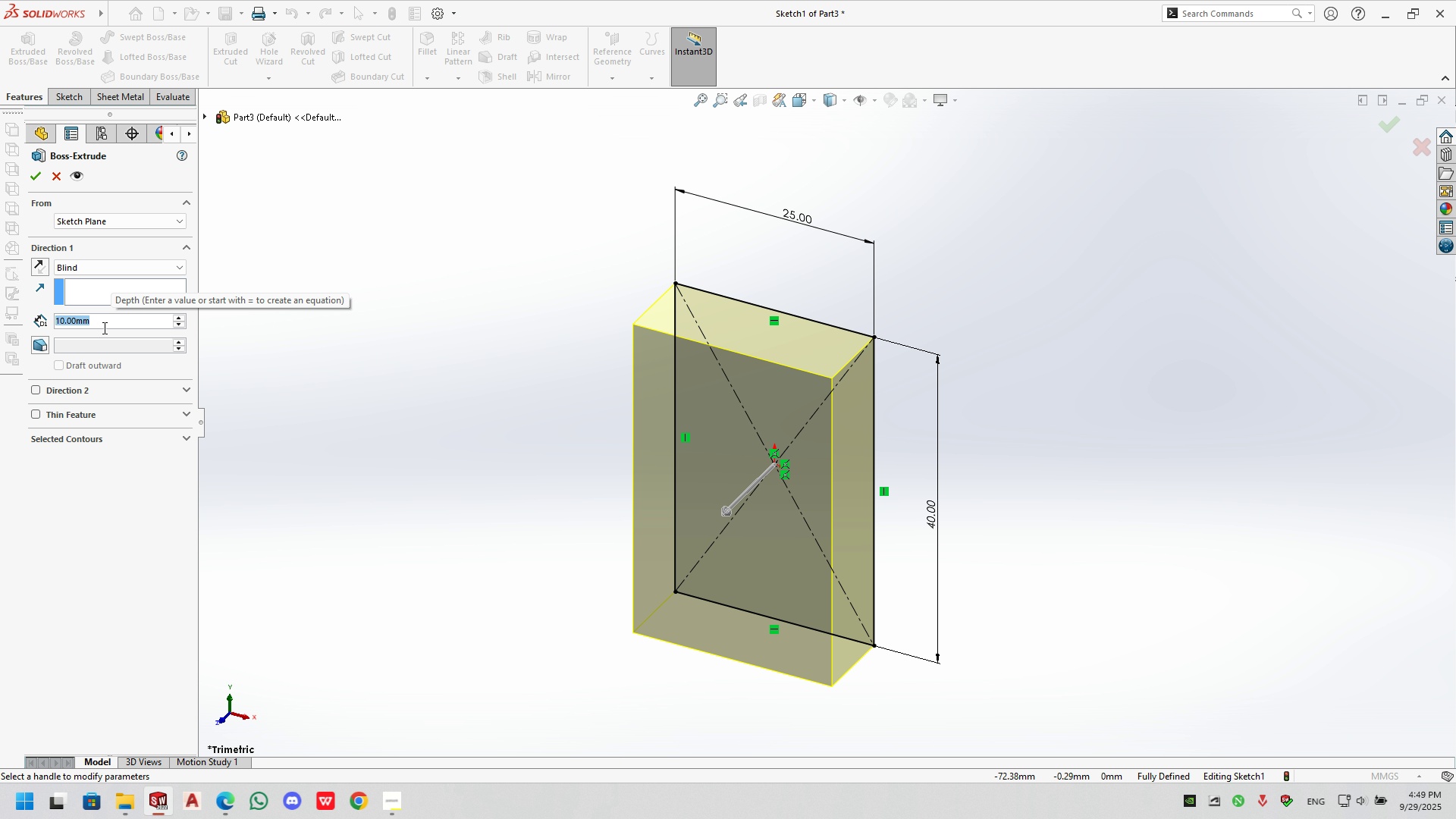 
wait(6.74)
 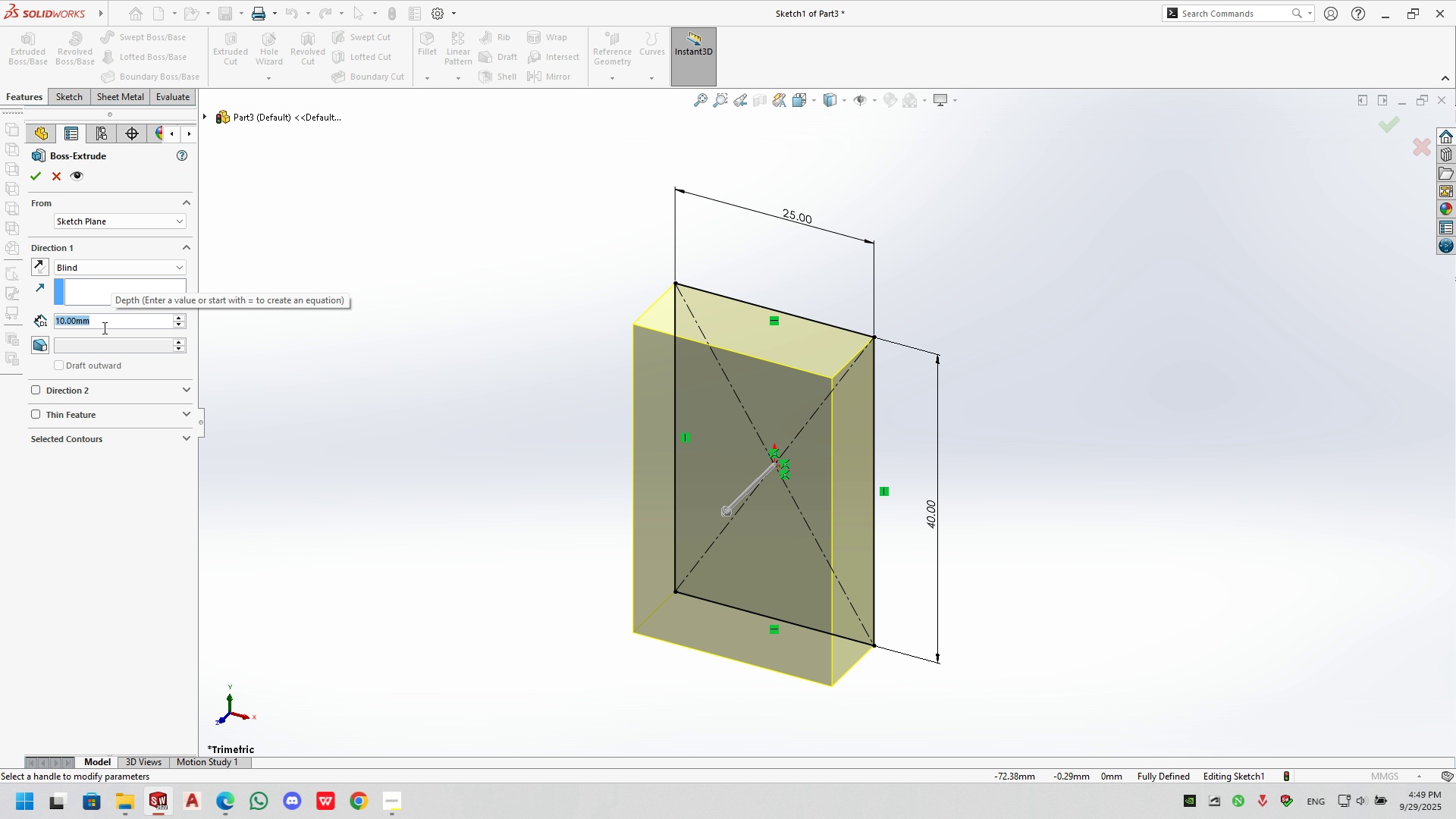 
key(Numpad1)
 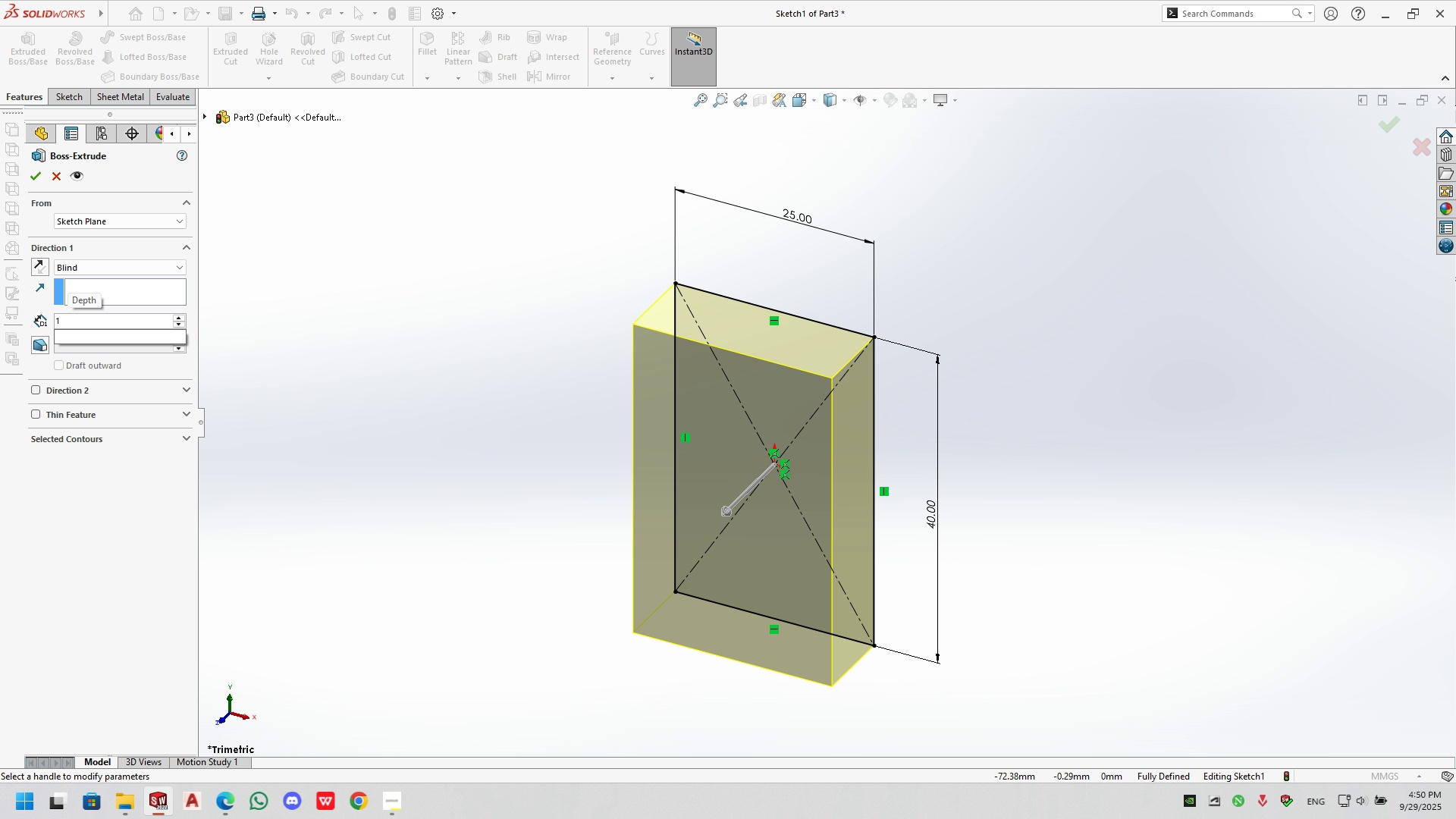 
key(Numpad0)
 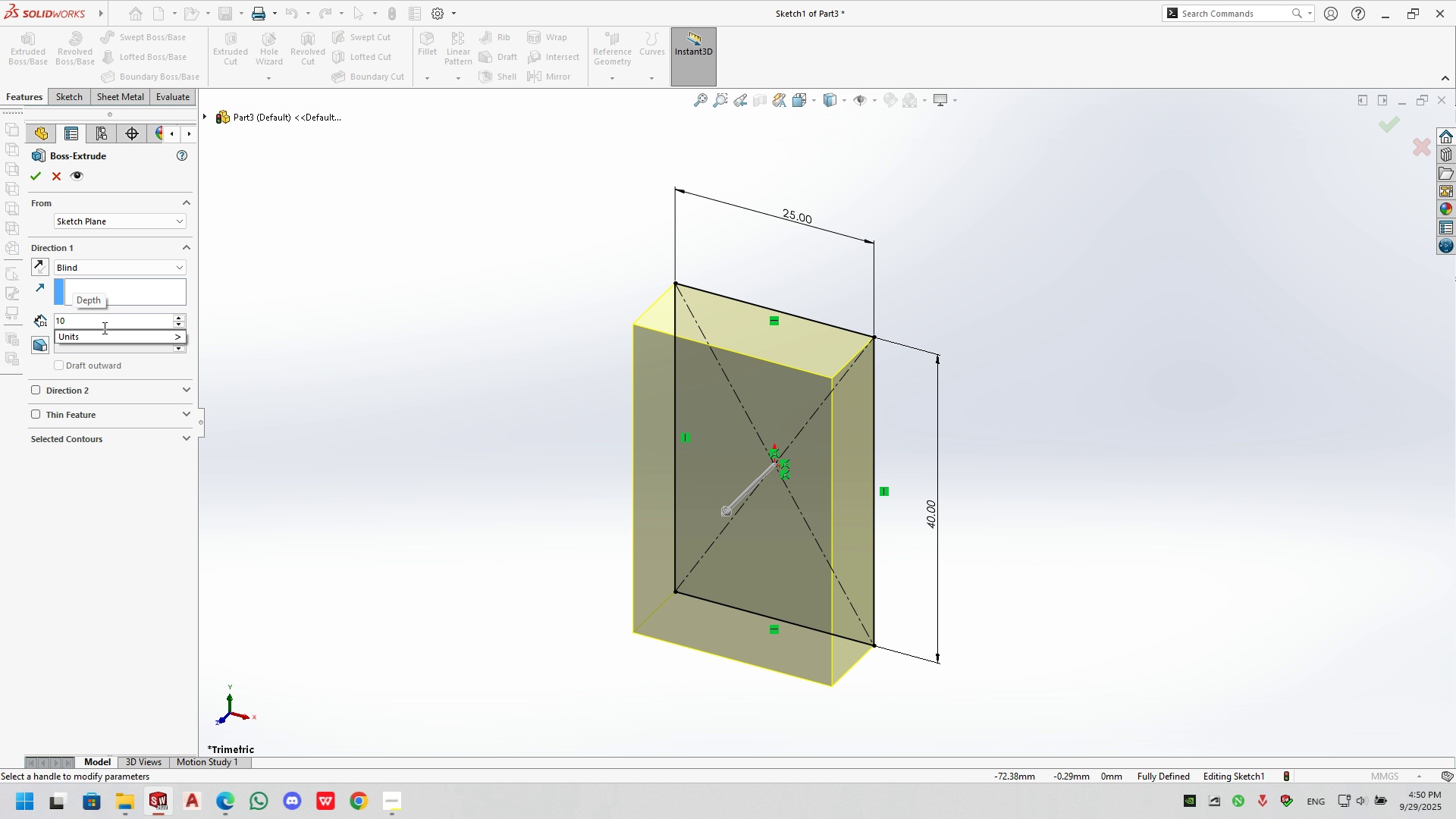 
key(NumpadEnter)
 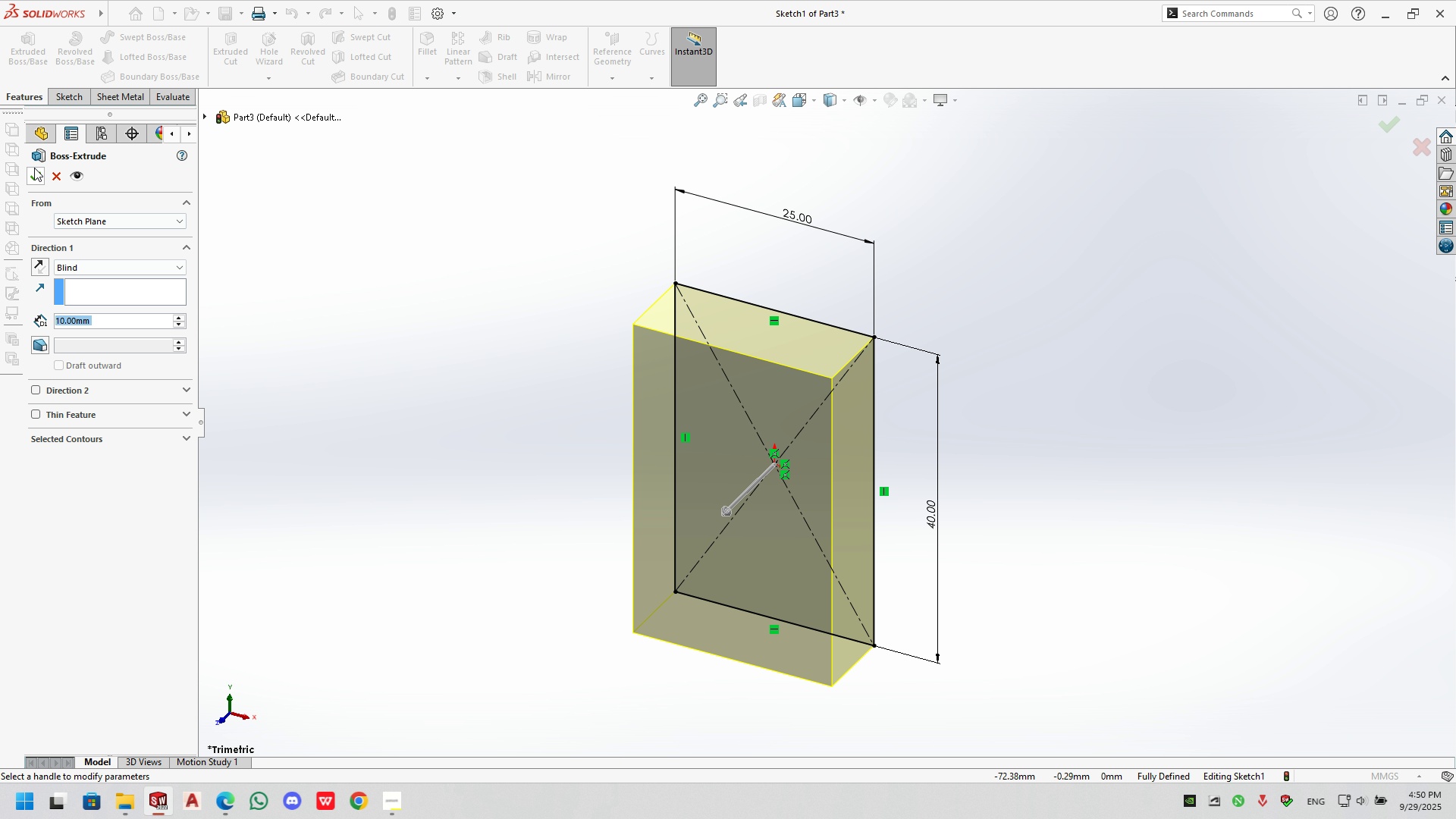 
left_click([34, 173])
 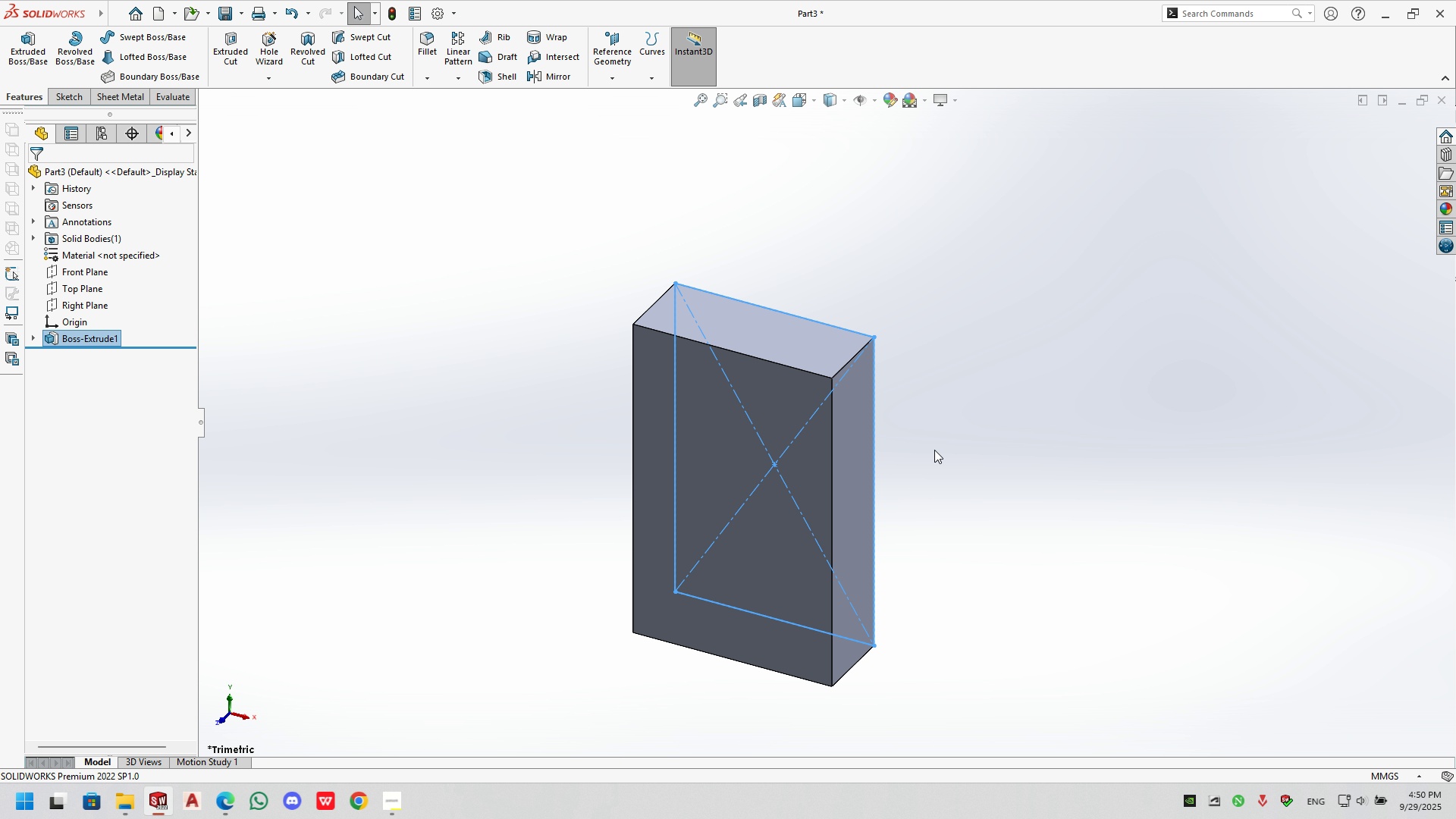 
left_click([951, 433])
 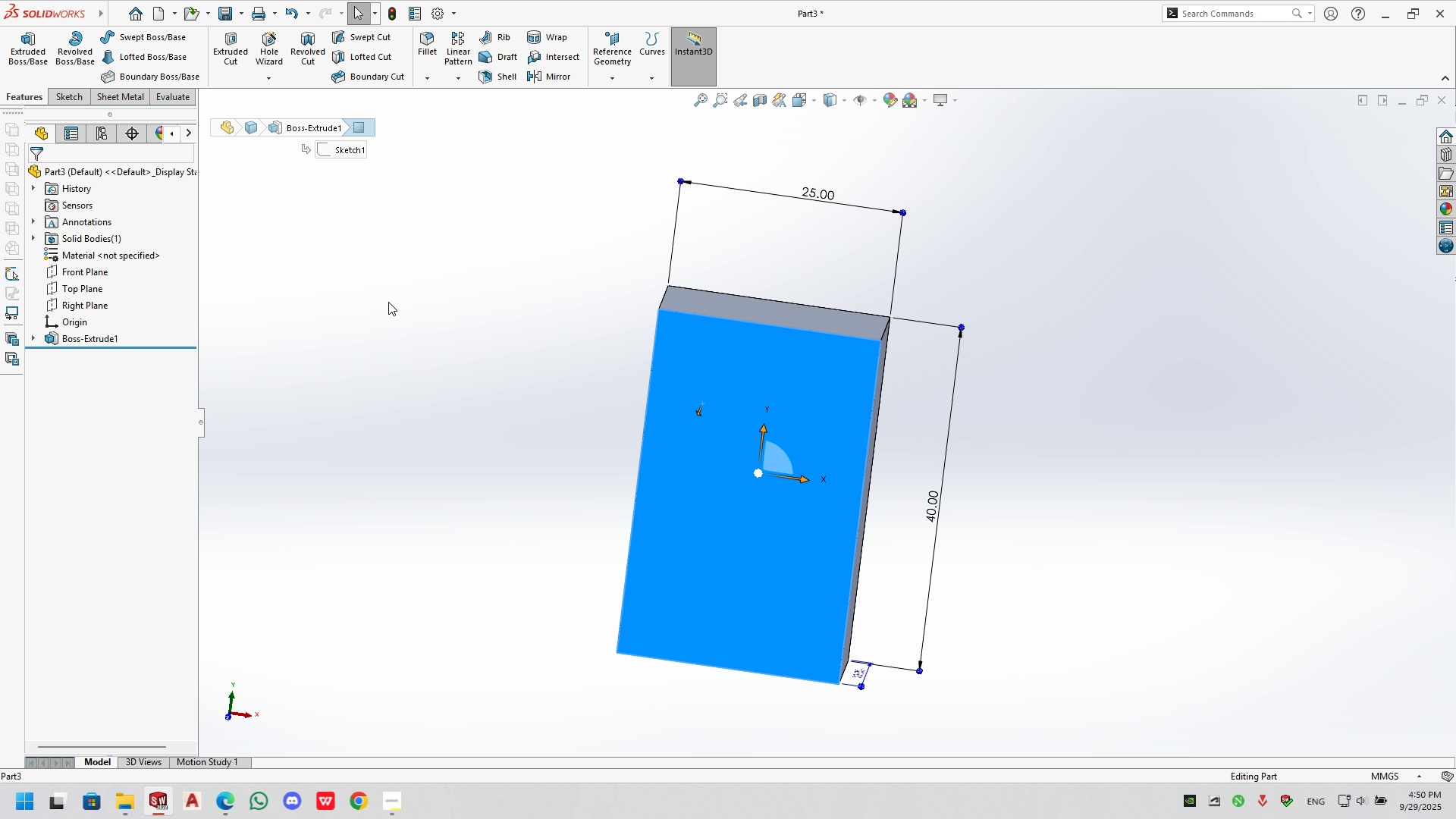 
left_click([75, 95])
 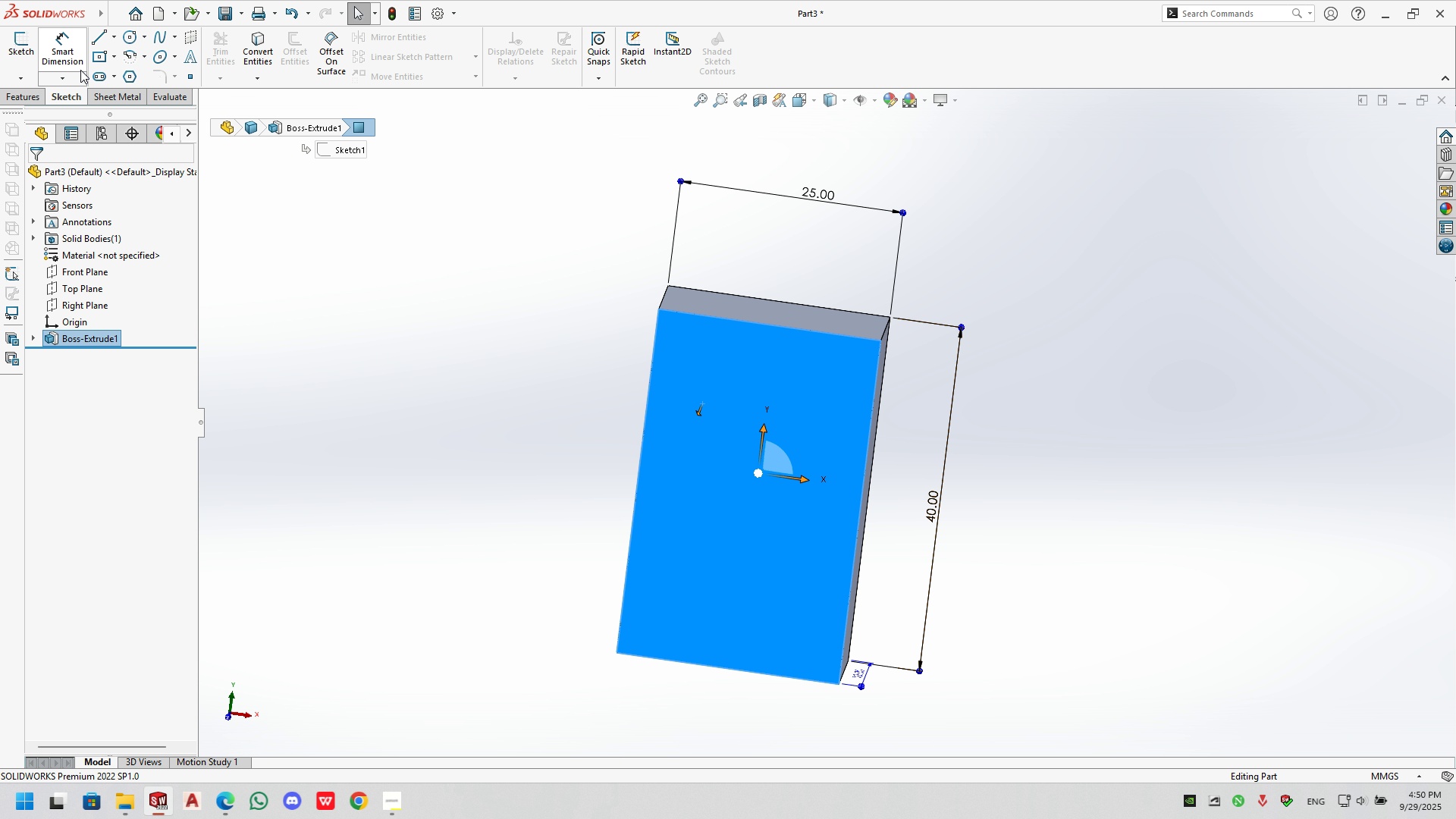 
left_click([24, 44])
 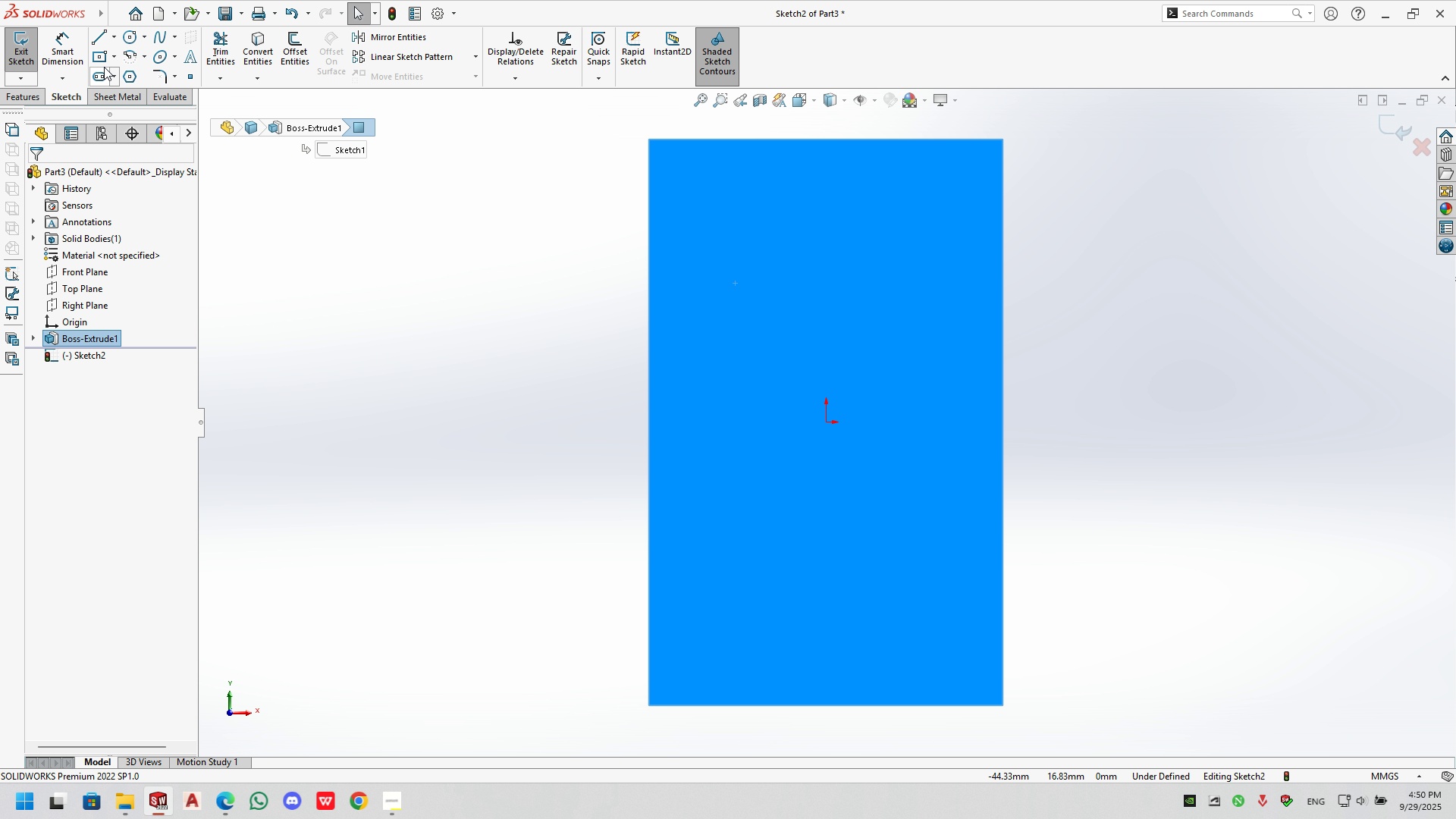 
left_click([124, 38])
 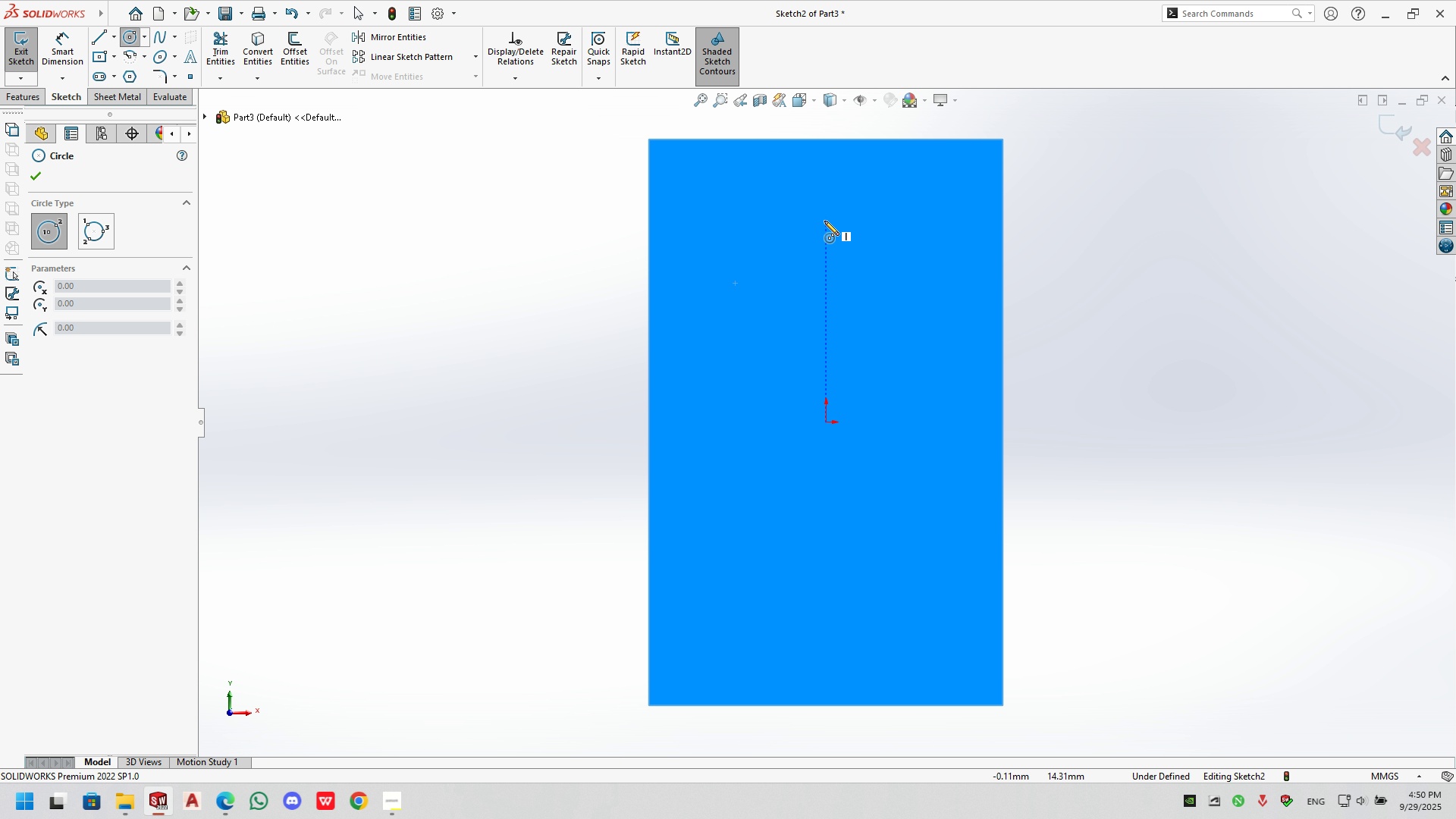 
left_click([826, 240])
 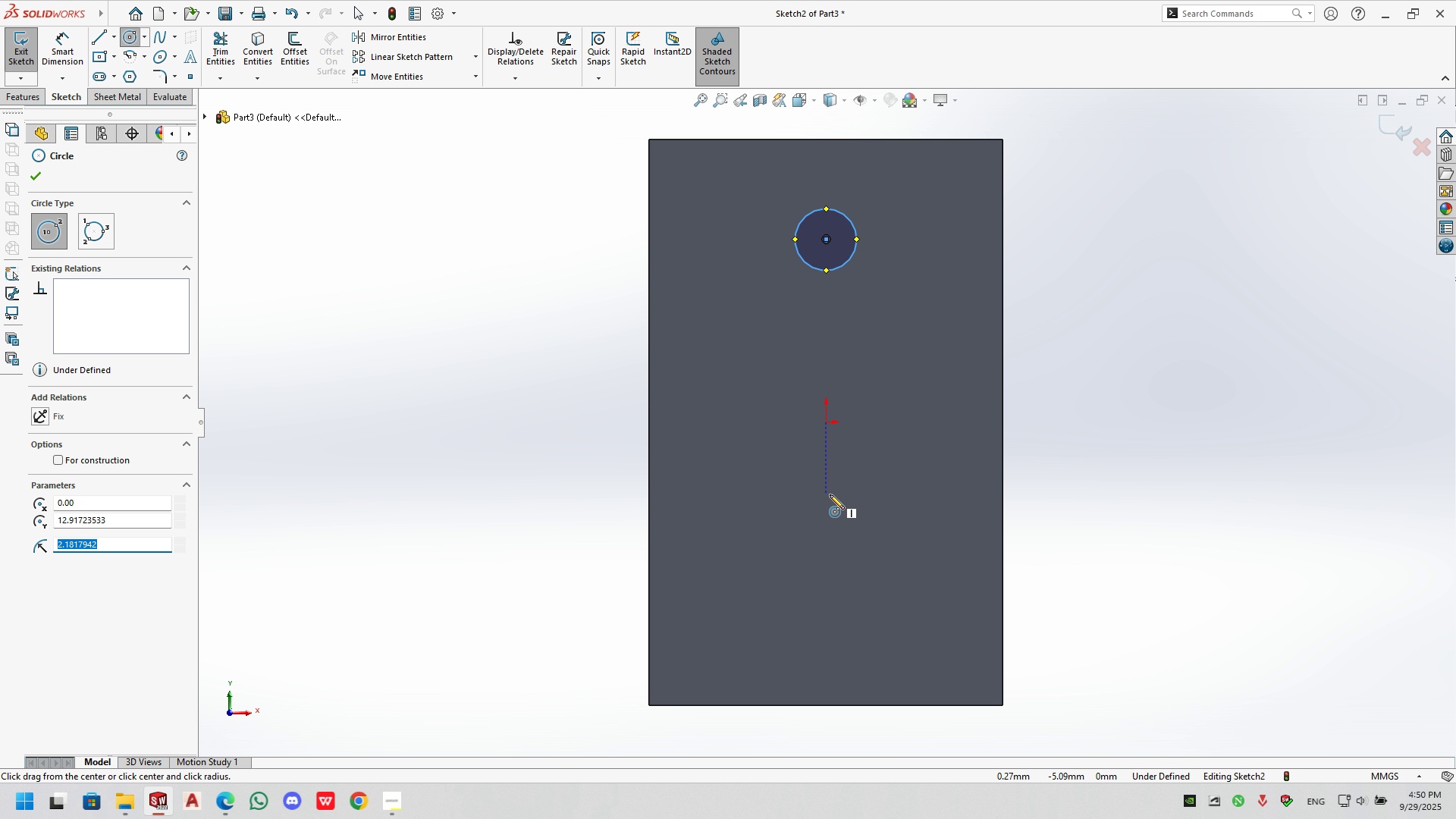 
wait(5.57)
 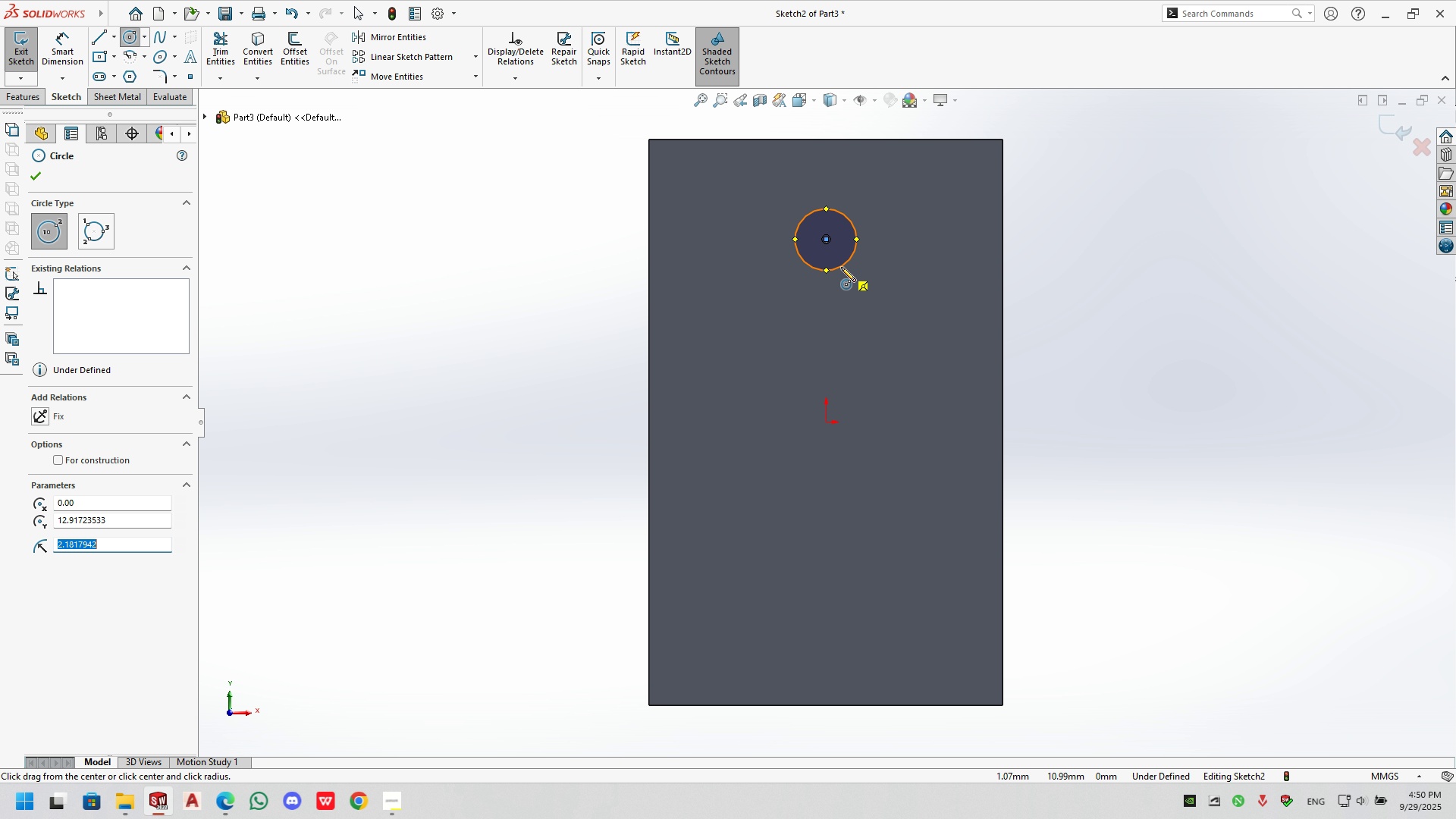 
left_click([843, 514])
 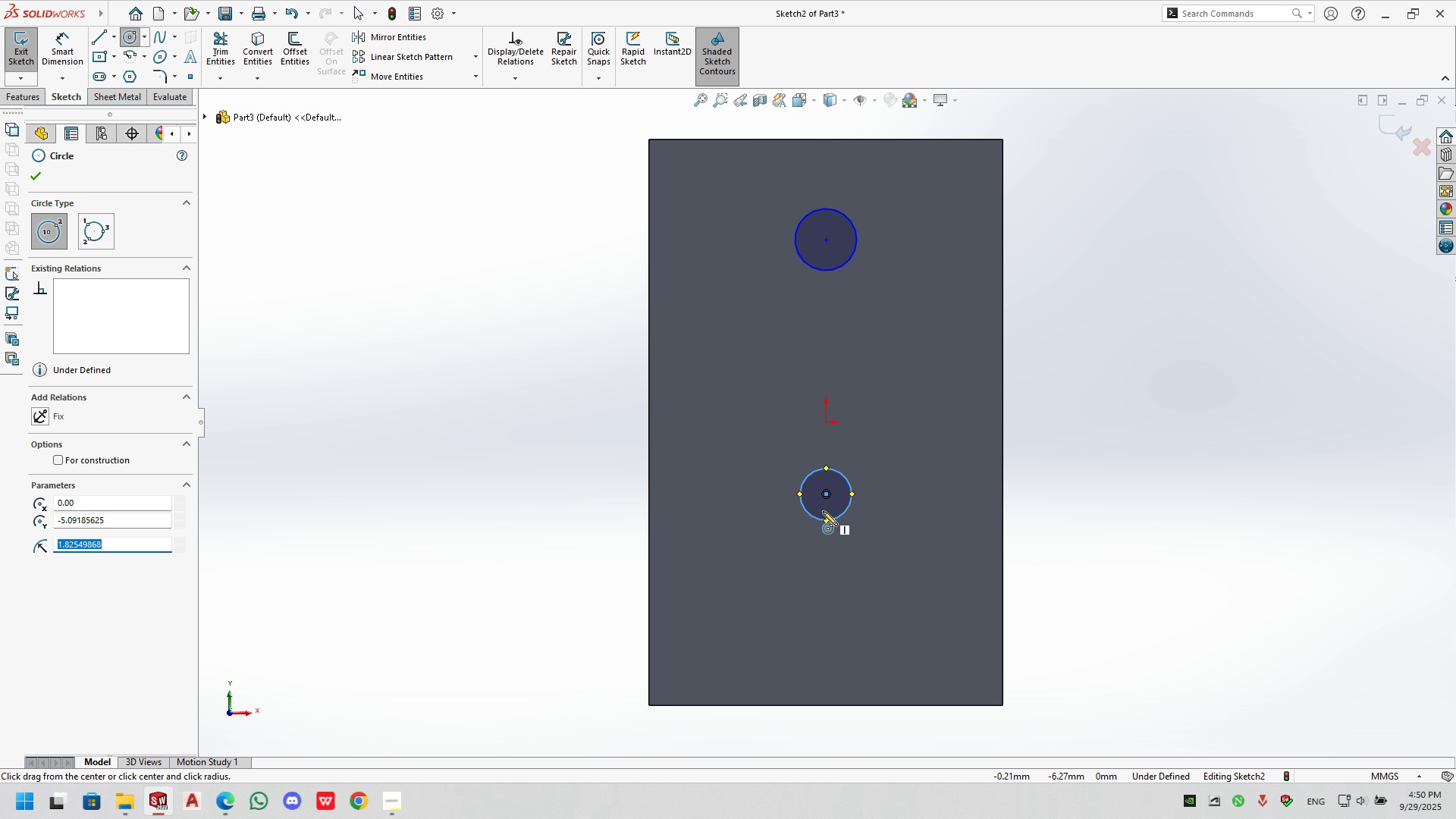 
key(Numpad3)
 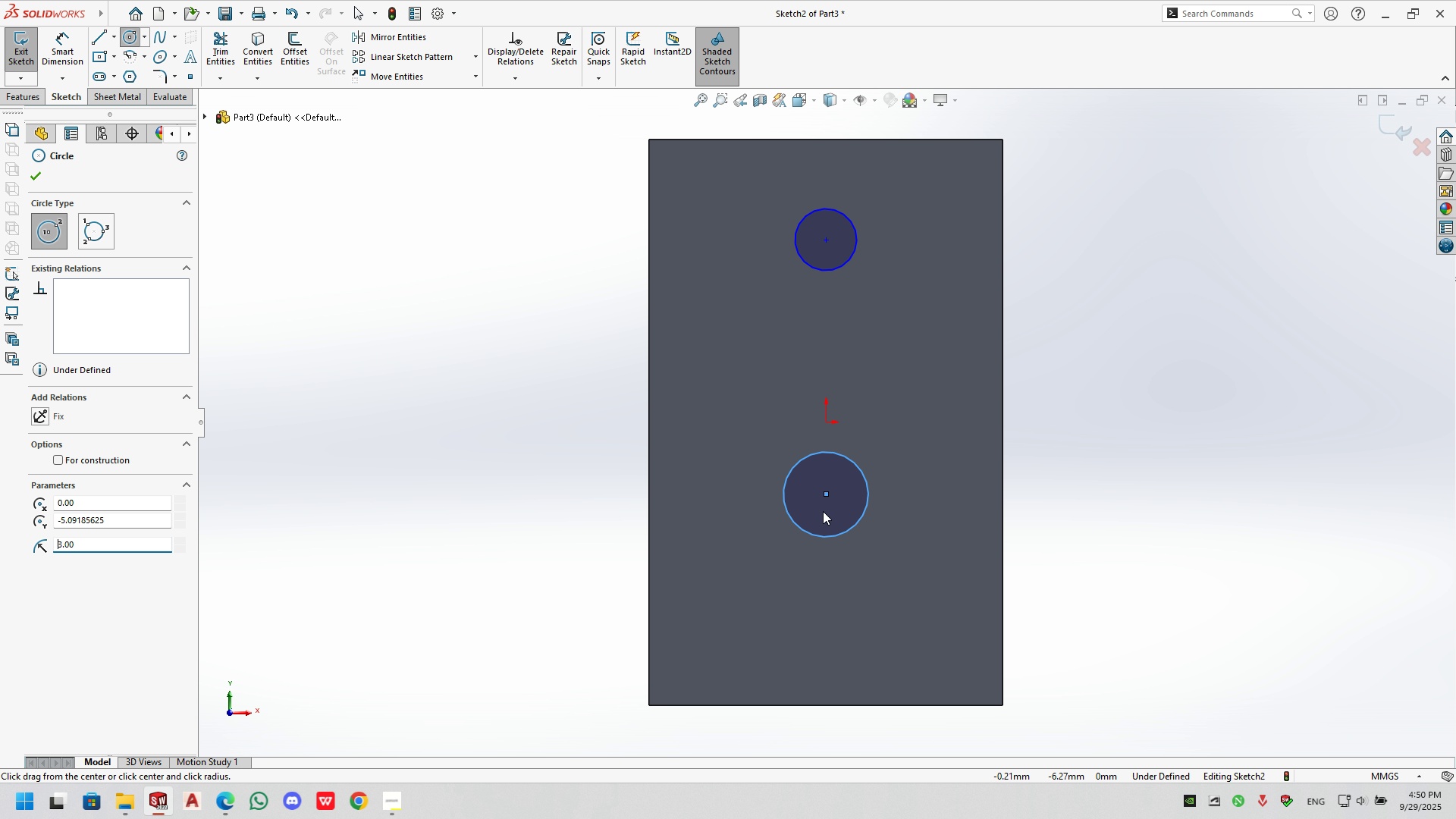 
key(NumpadEnter)
 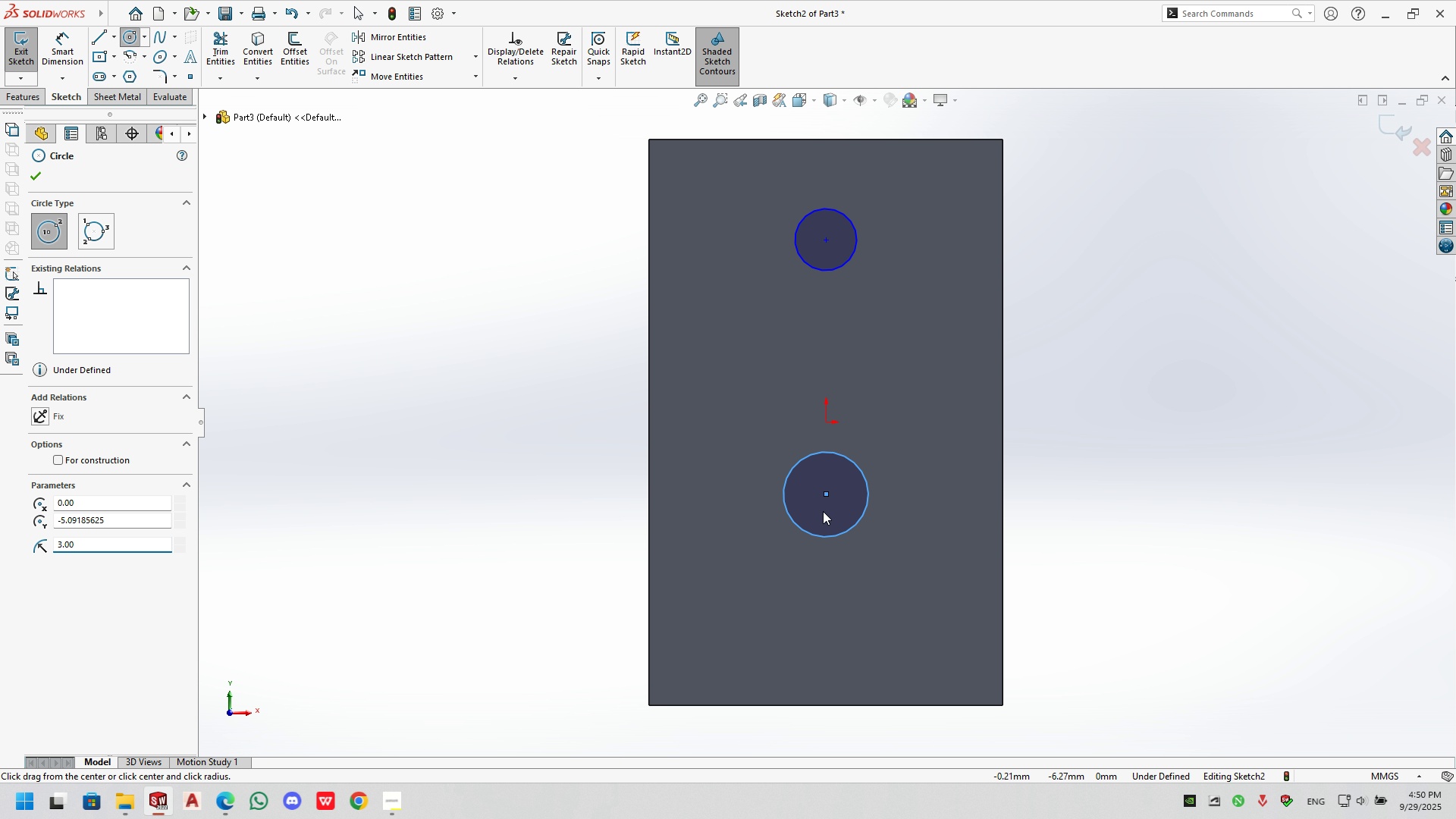 
key(Escape)
 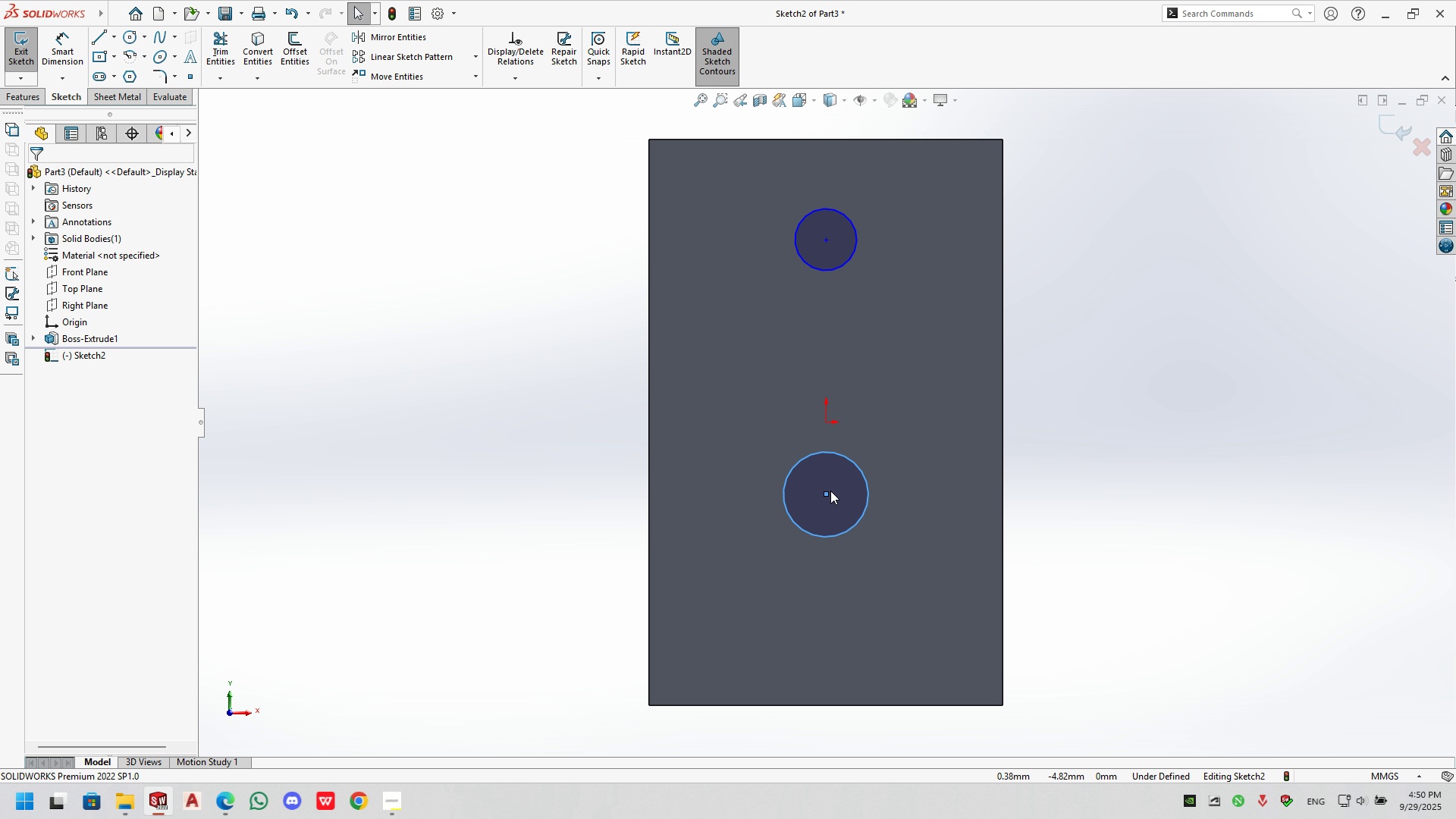 
hold_key(key=ControlLeft, duration=1.22)
left_click([828, 238])
 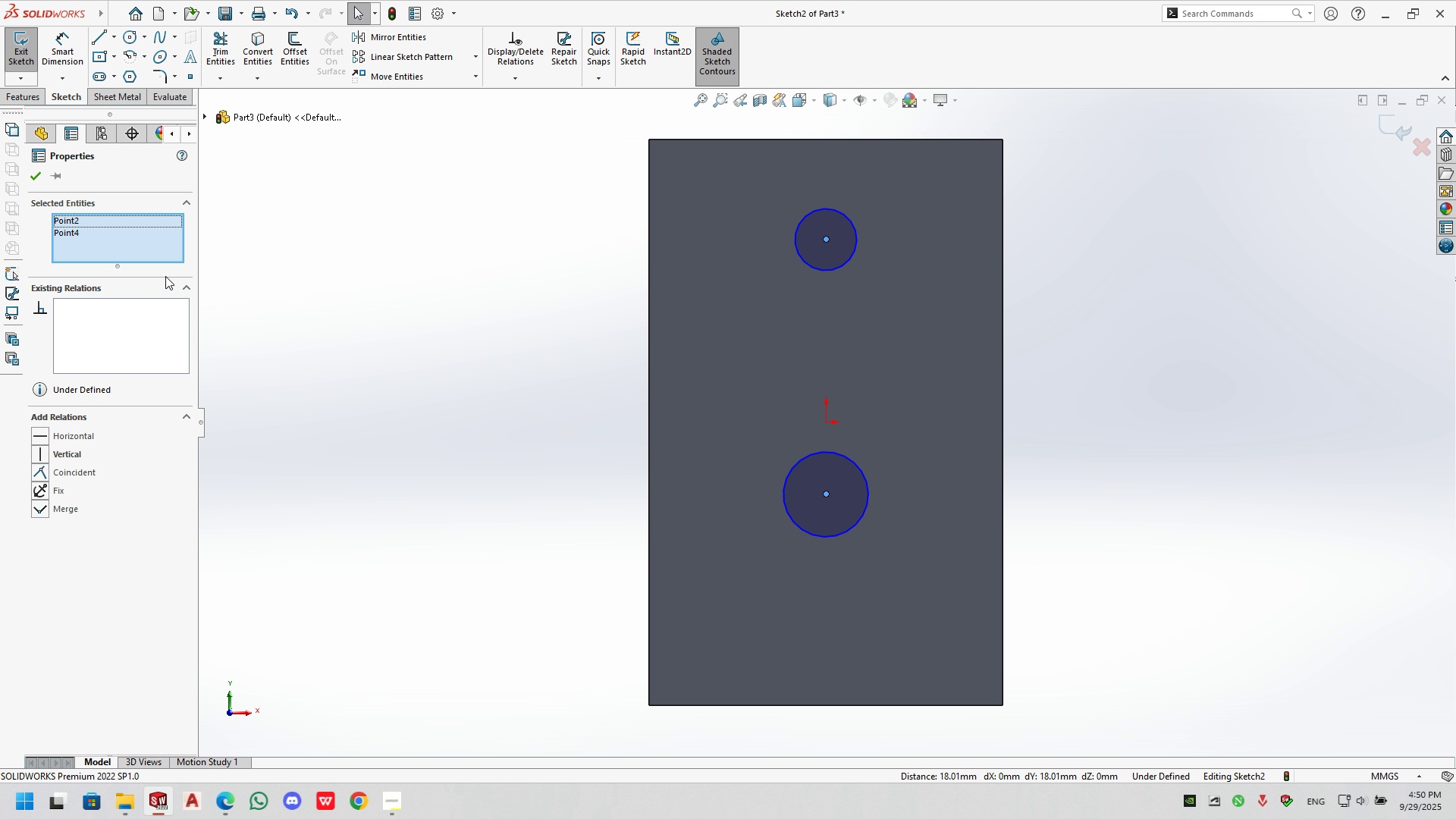 
left_click([44, 459])
 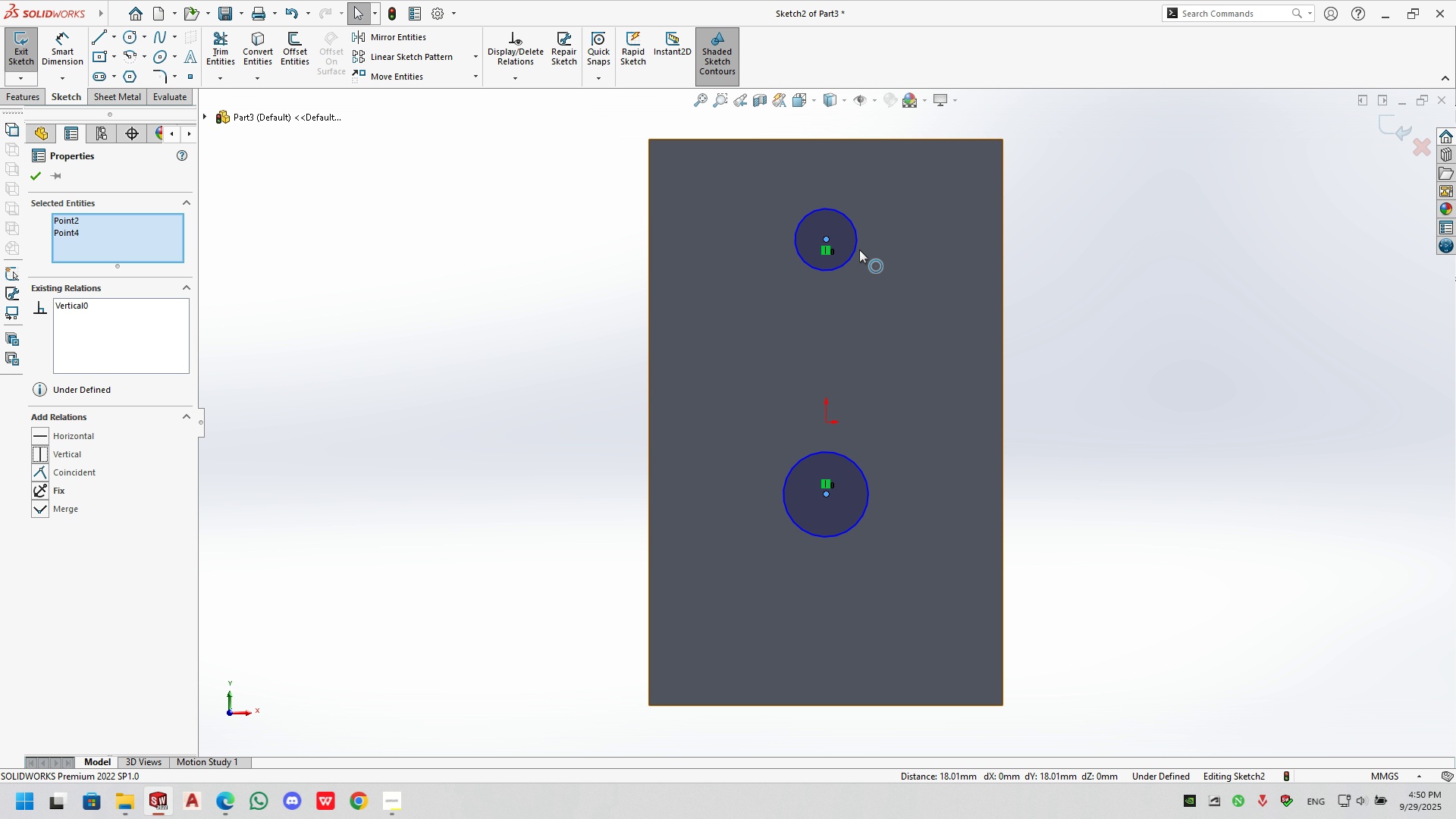 
left_click([858, 249])
 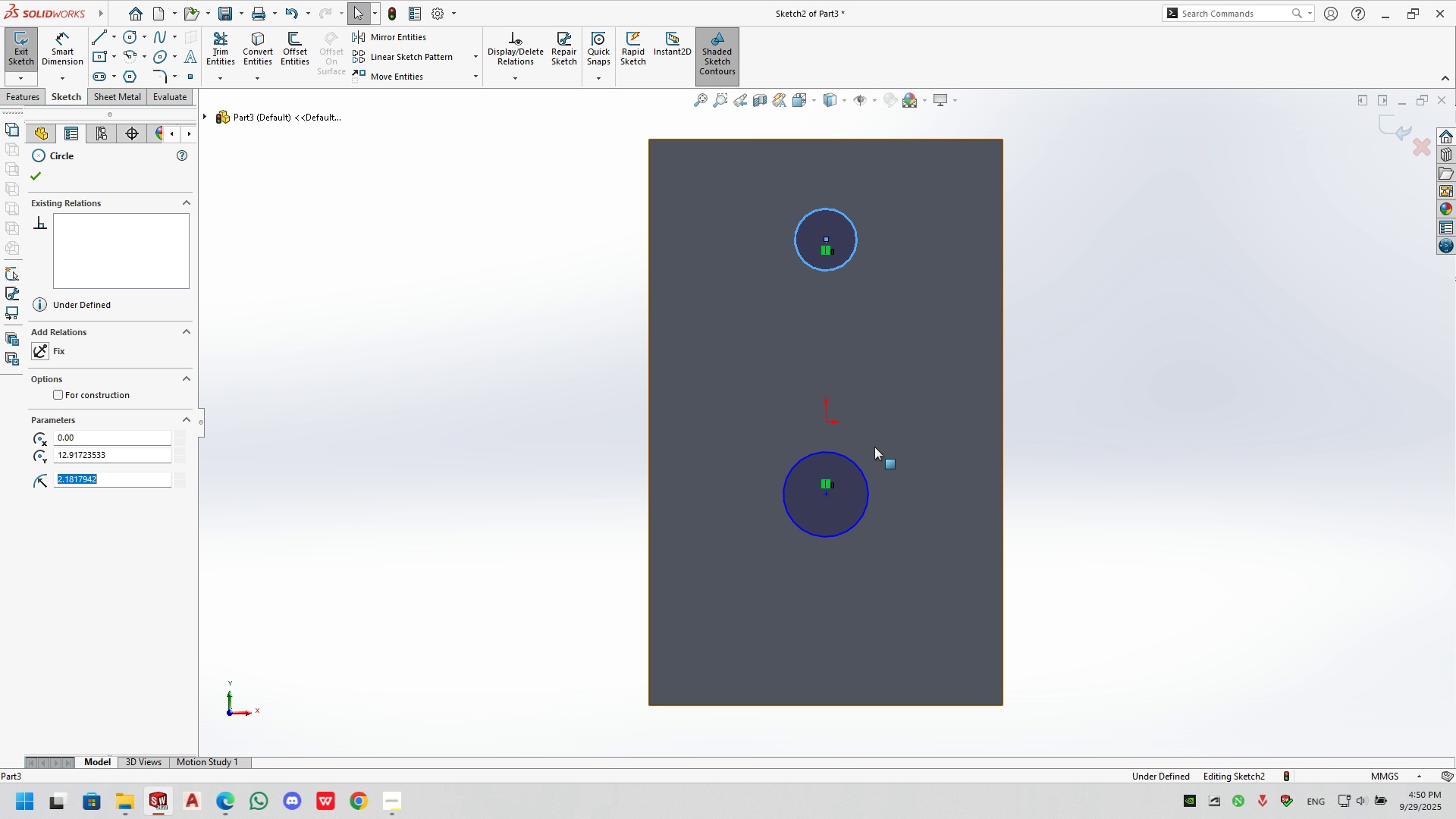 
hold_key(key=ControlLeft, duration=0.53)
left_click([857, 472])
 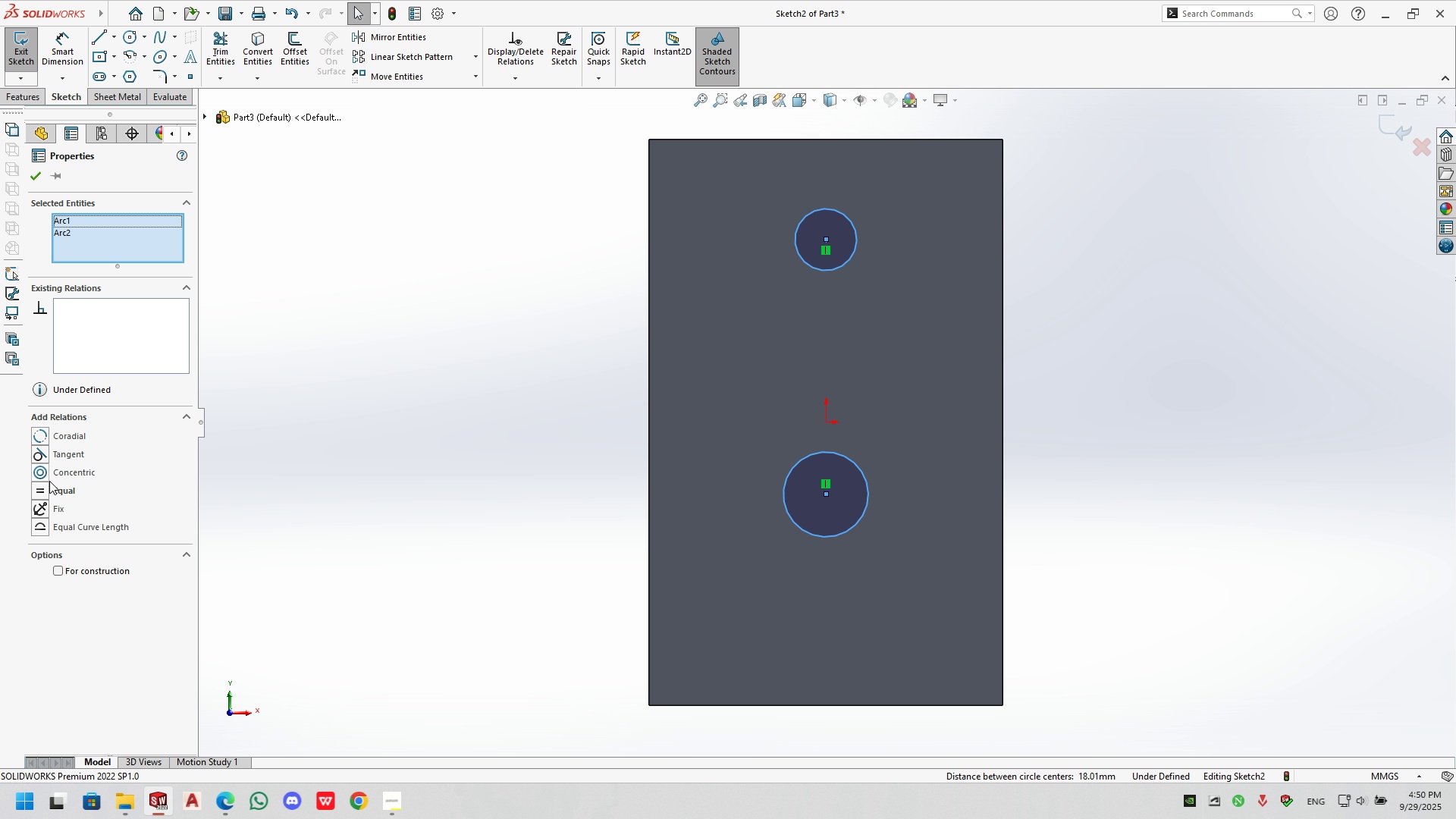 
left_click([49, 491])
 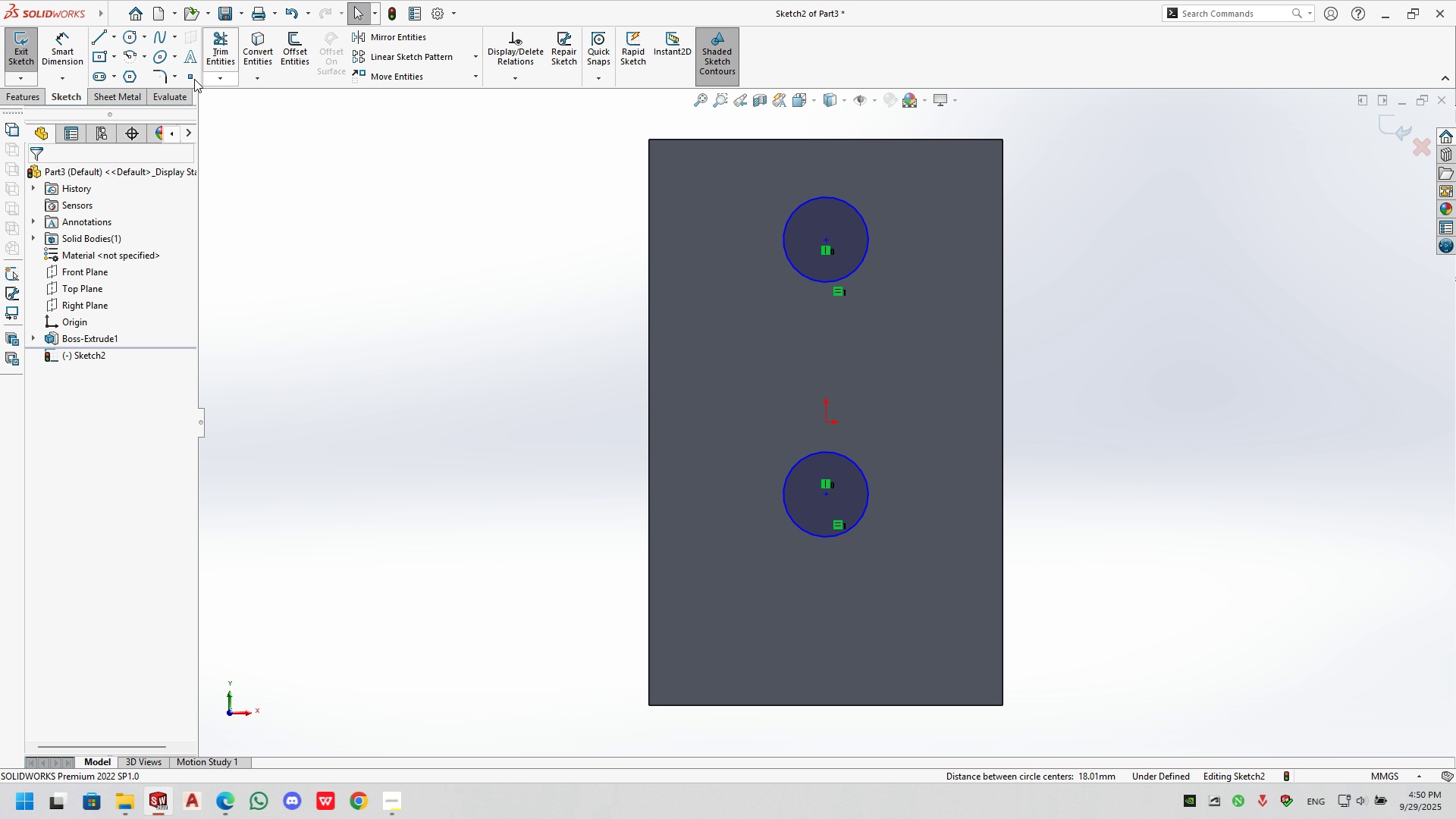 
left_click([63, 62])
 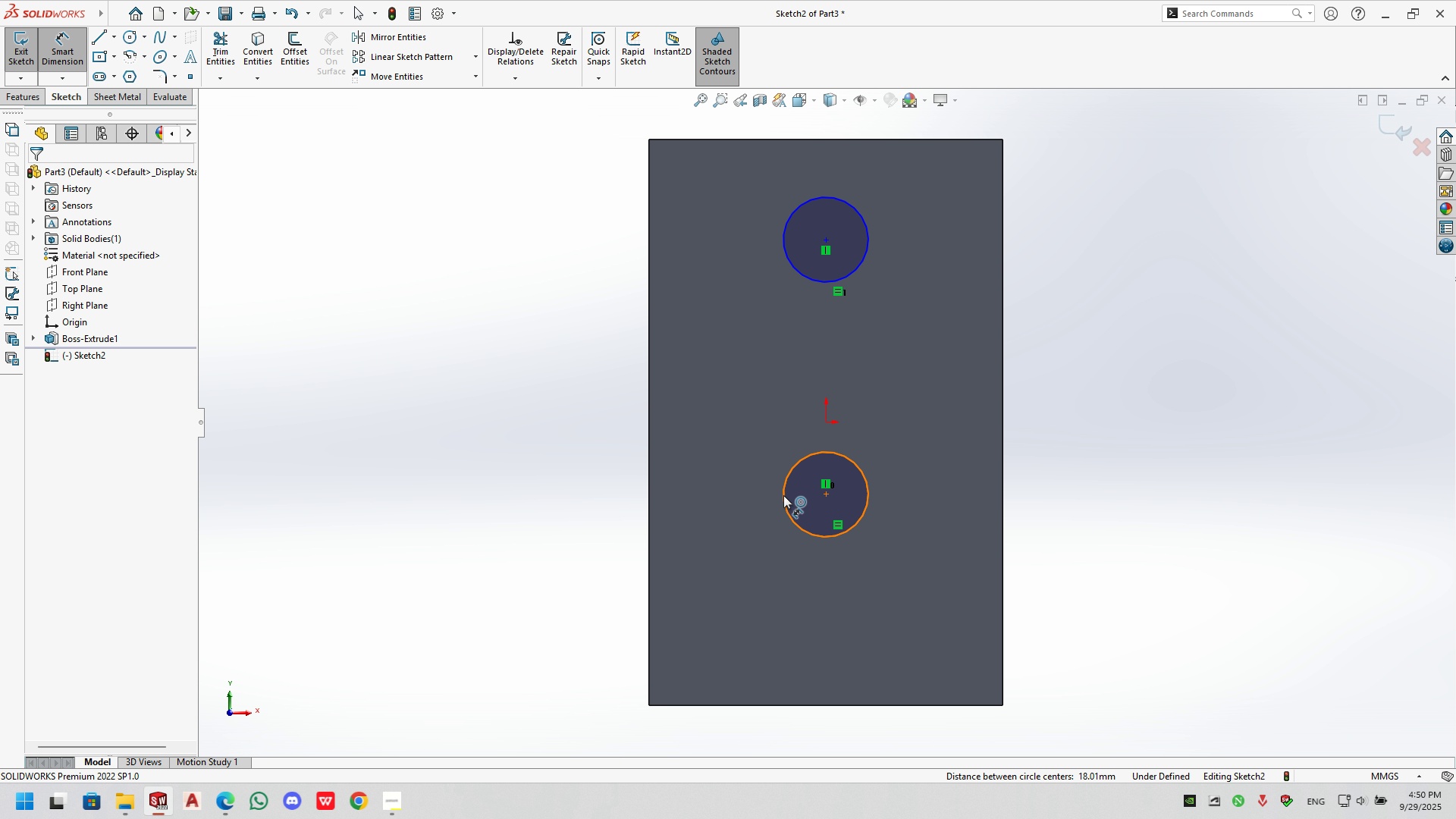 
double_click([751, 523])
 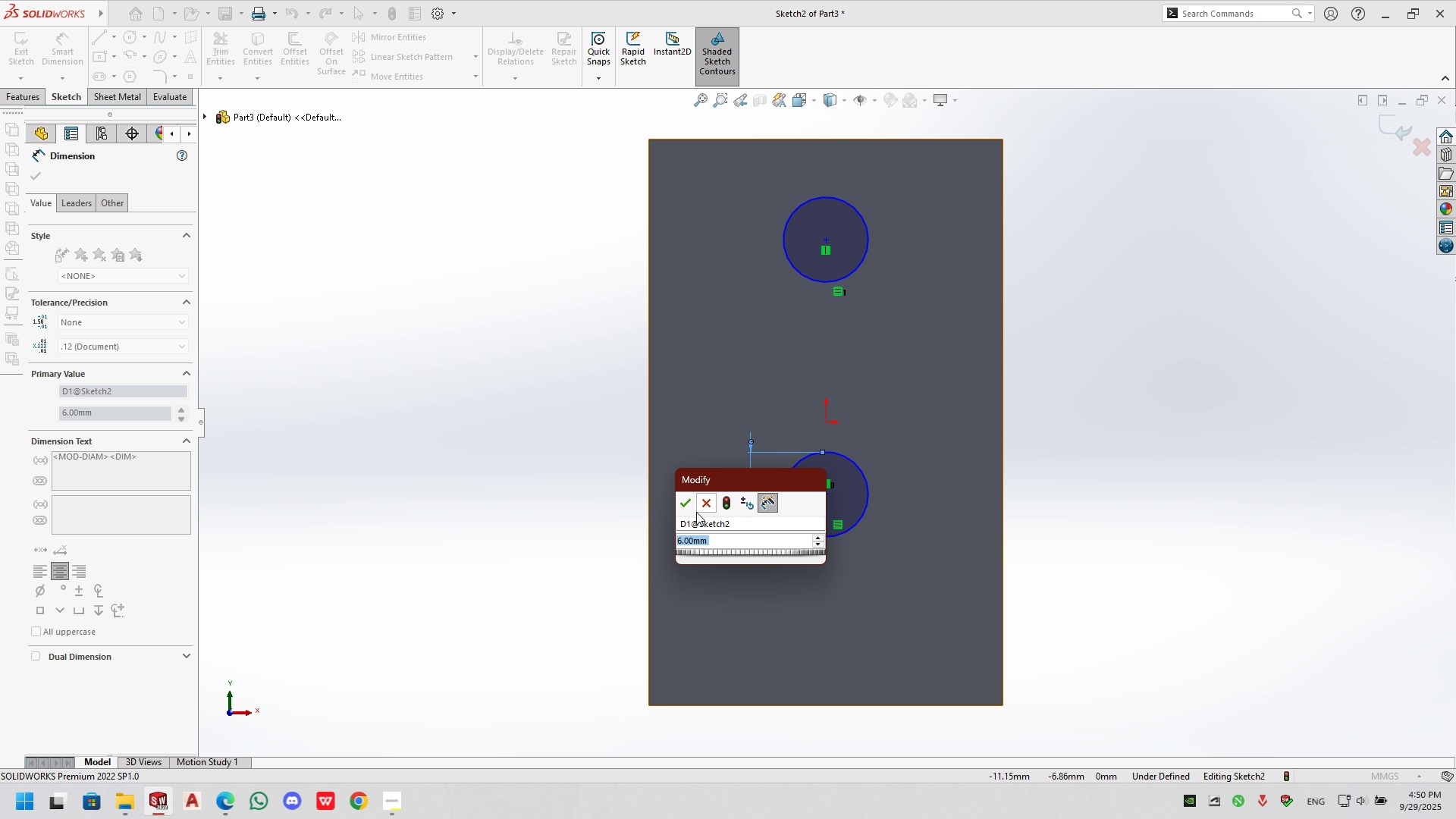 
left_click([687, 509])
 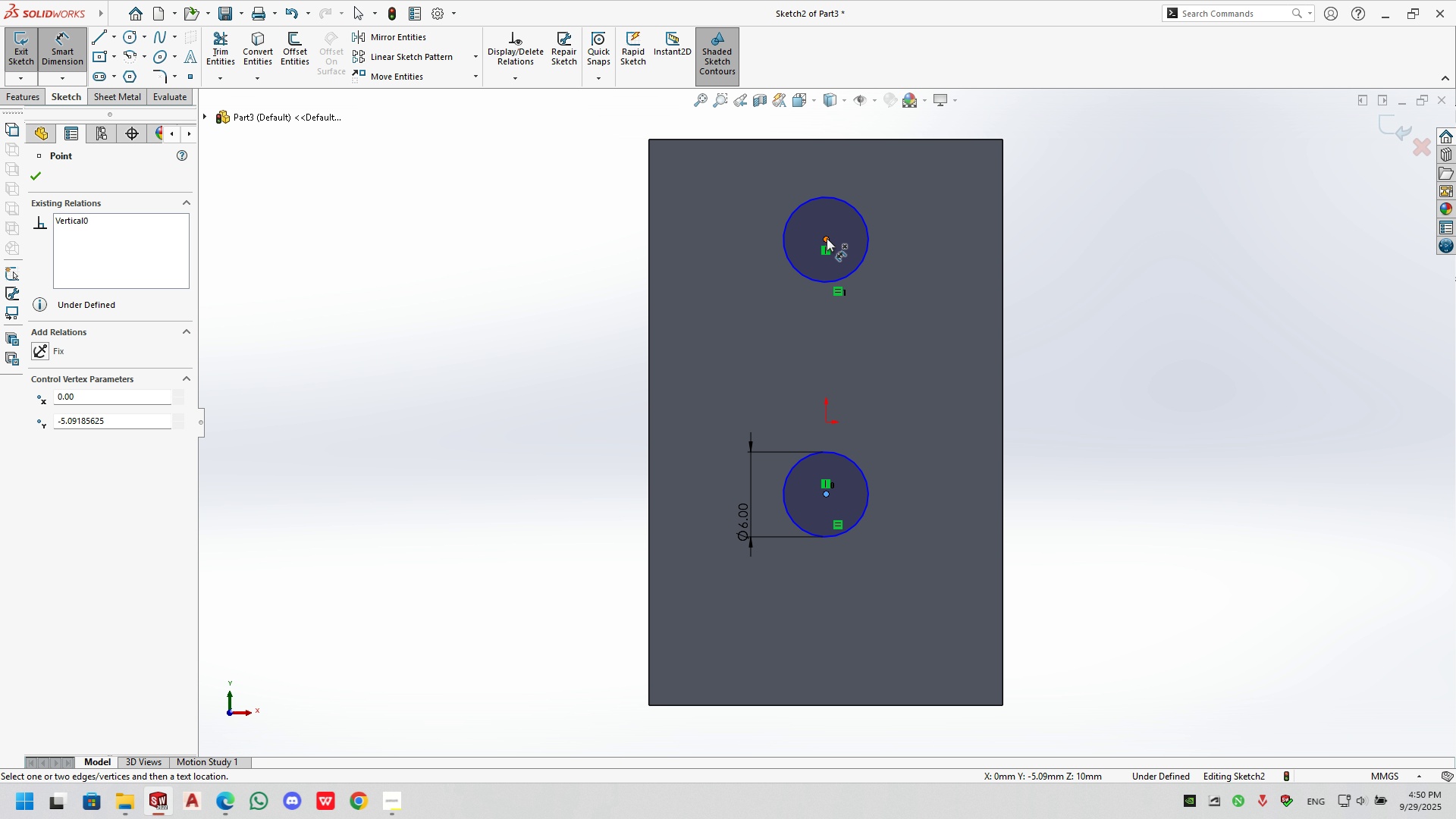 
double_click([903, 342])
 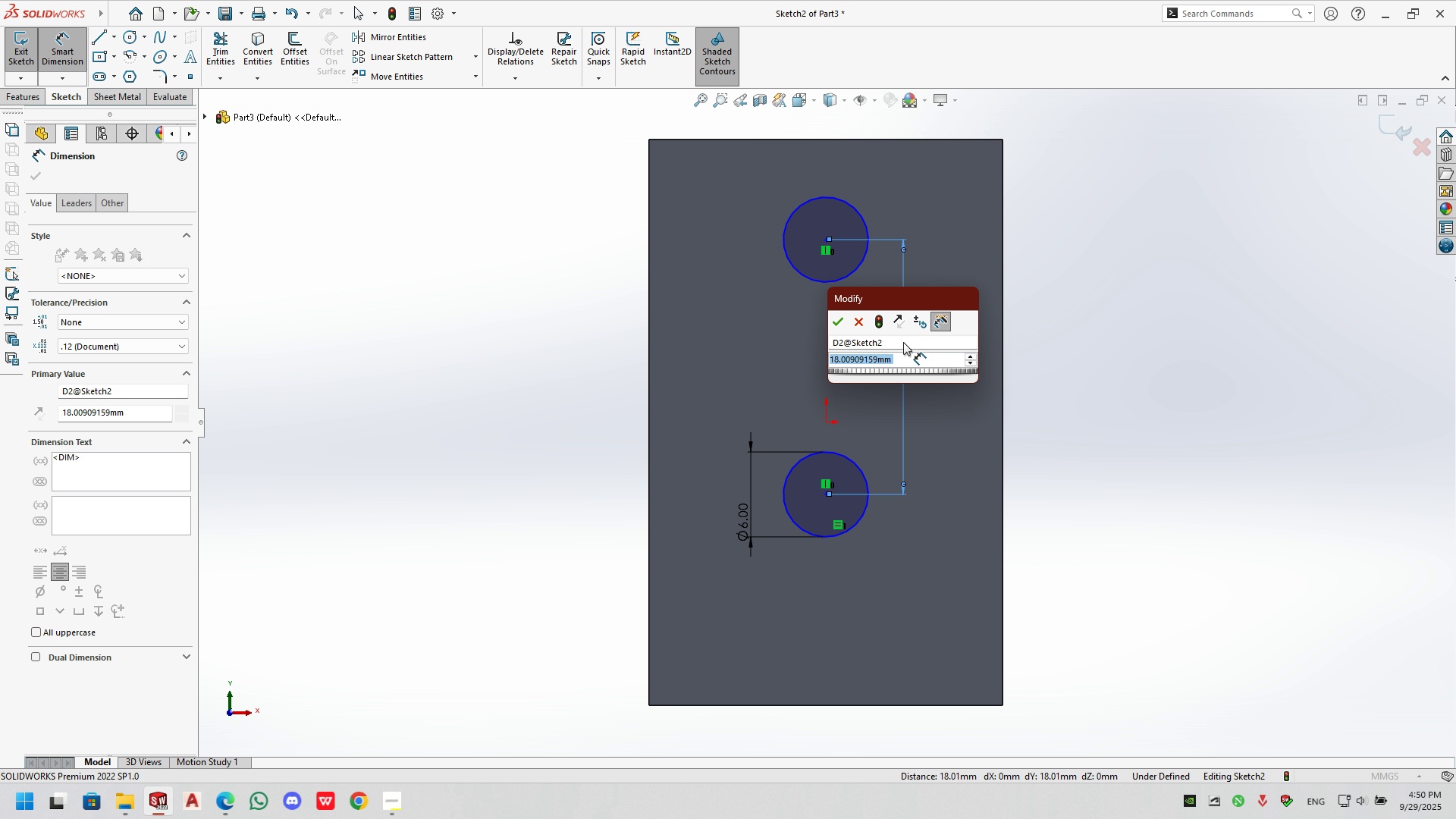 
key(Numpad2)
 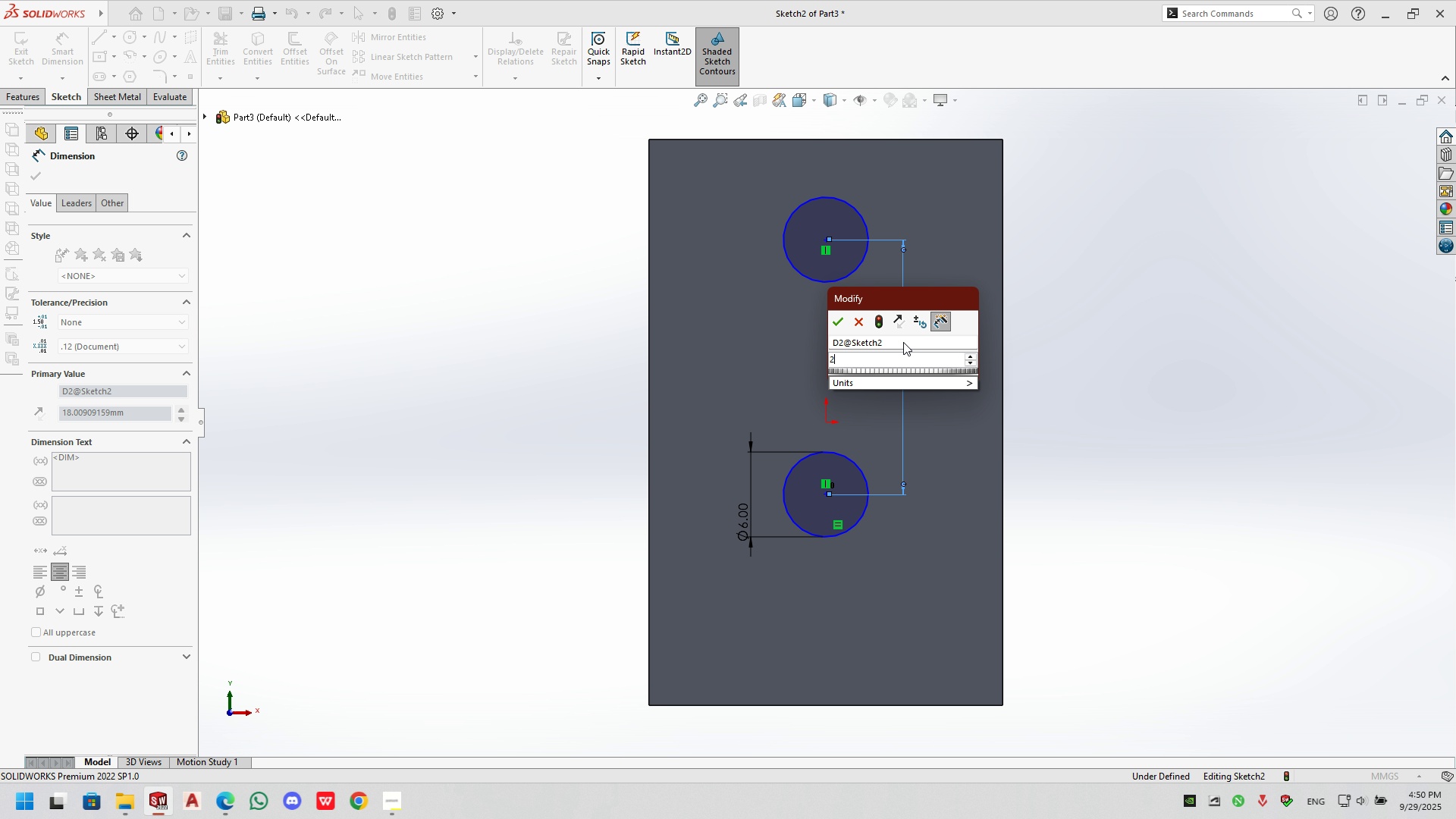 
key(Numpad5)
 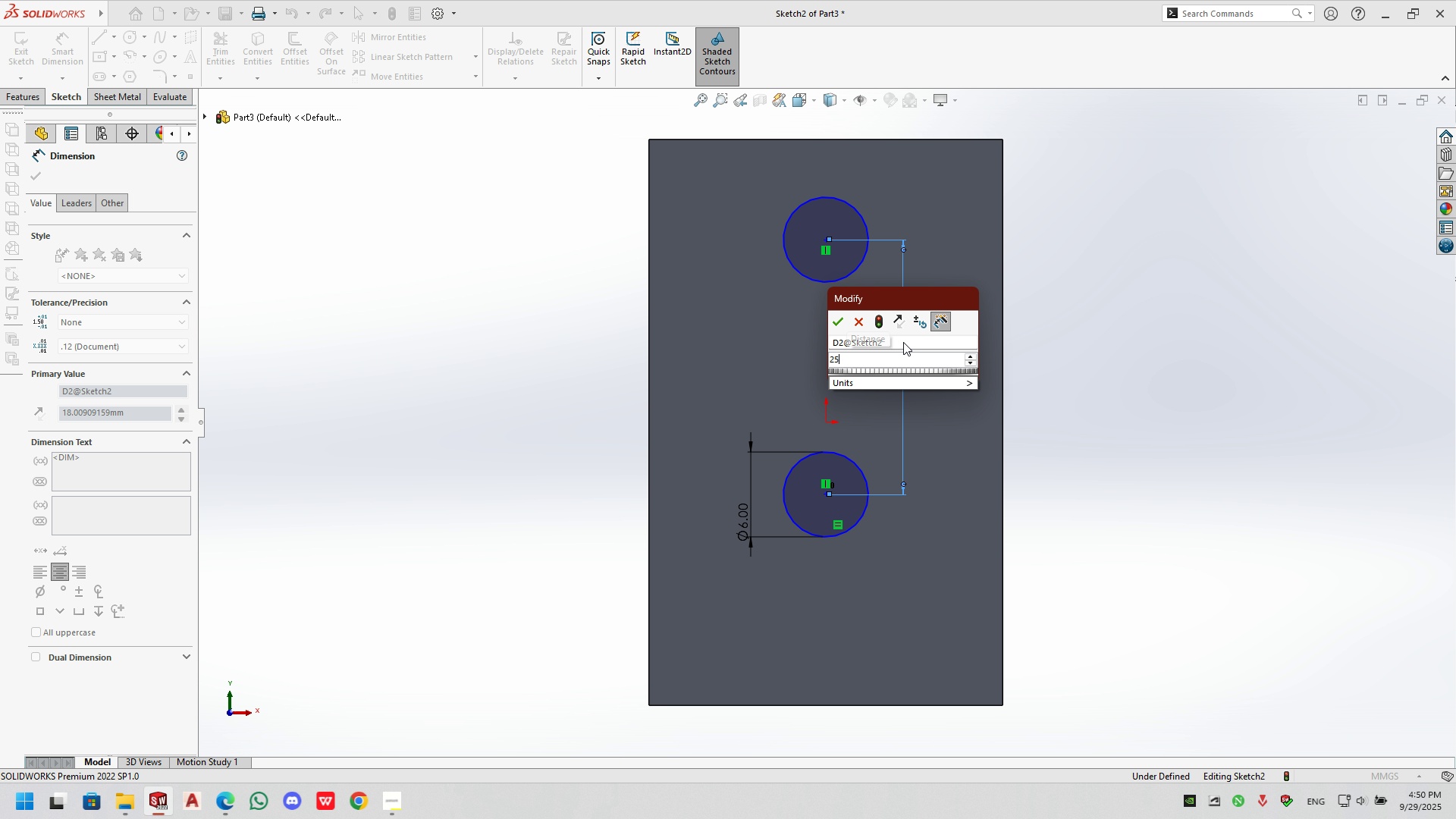 
key(NumpadEnter)
 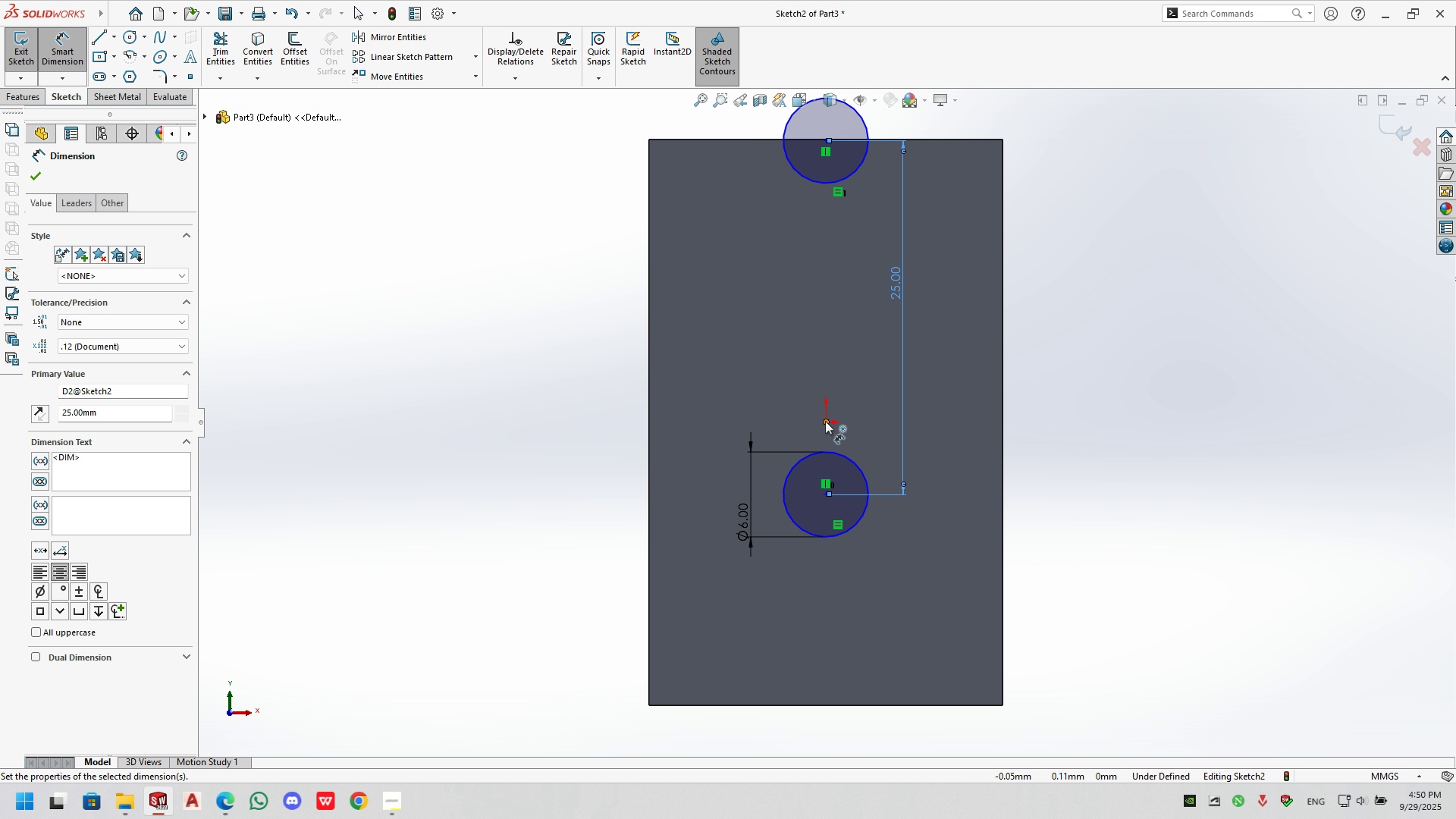 
wait(7.82)
 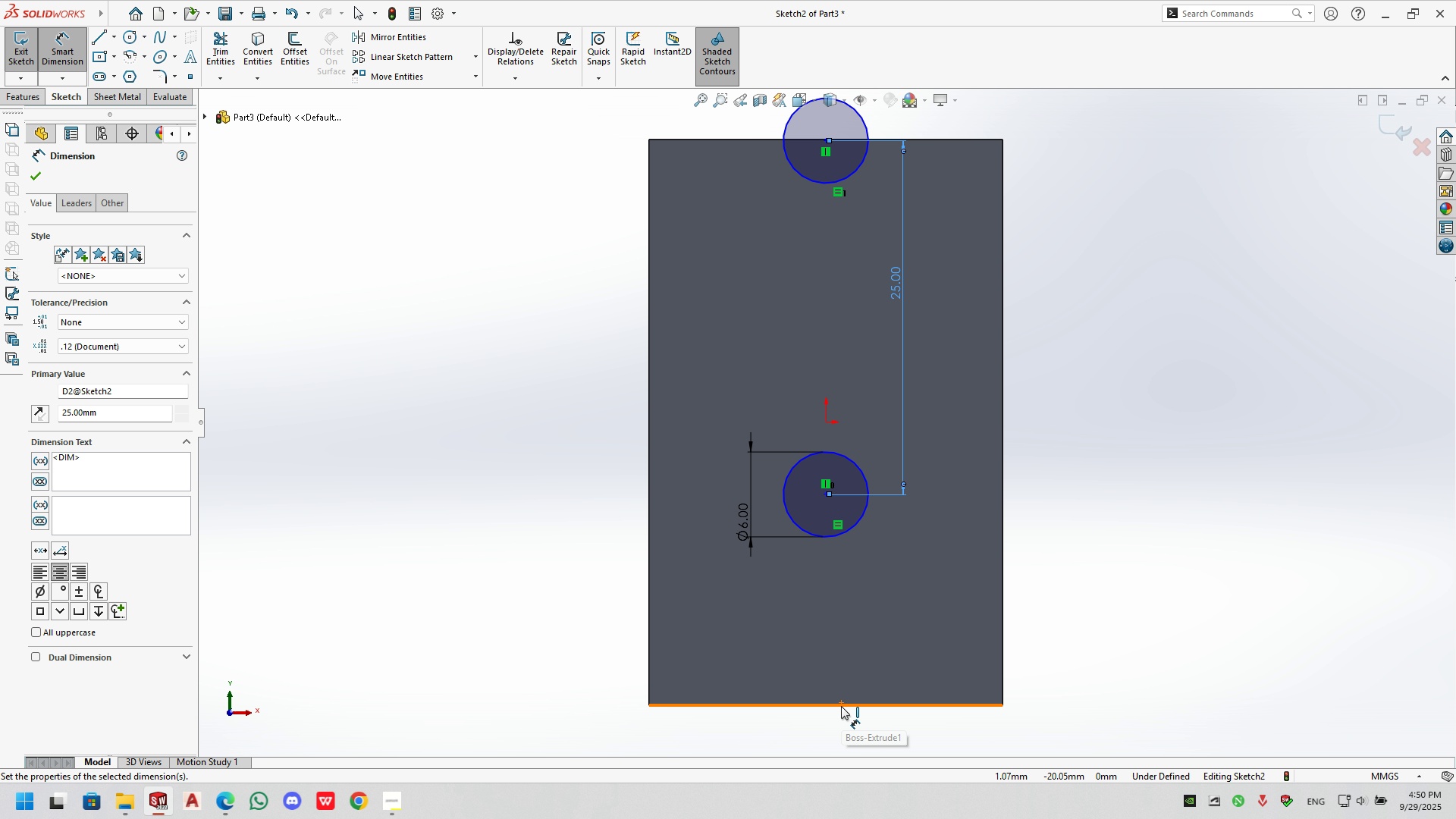 
left_click([839, 535])
 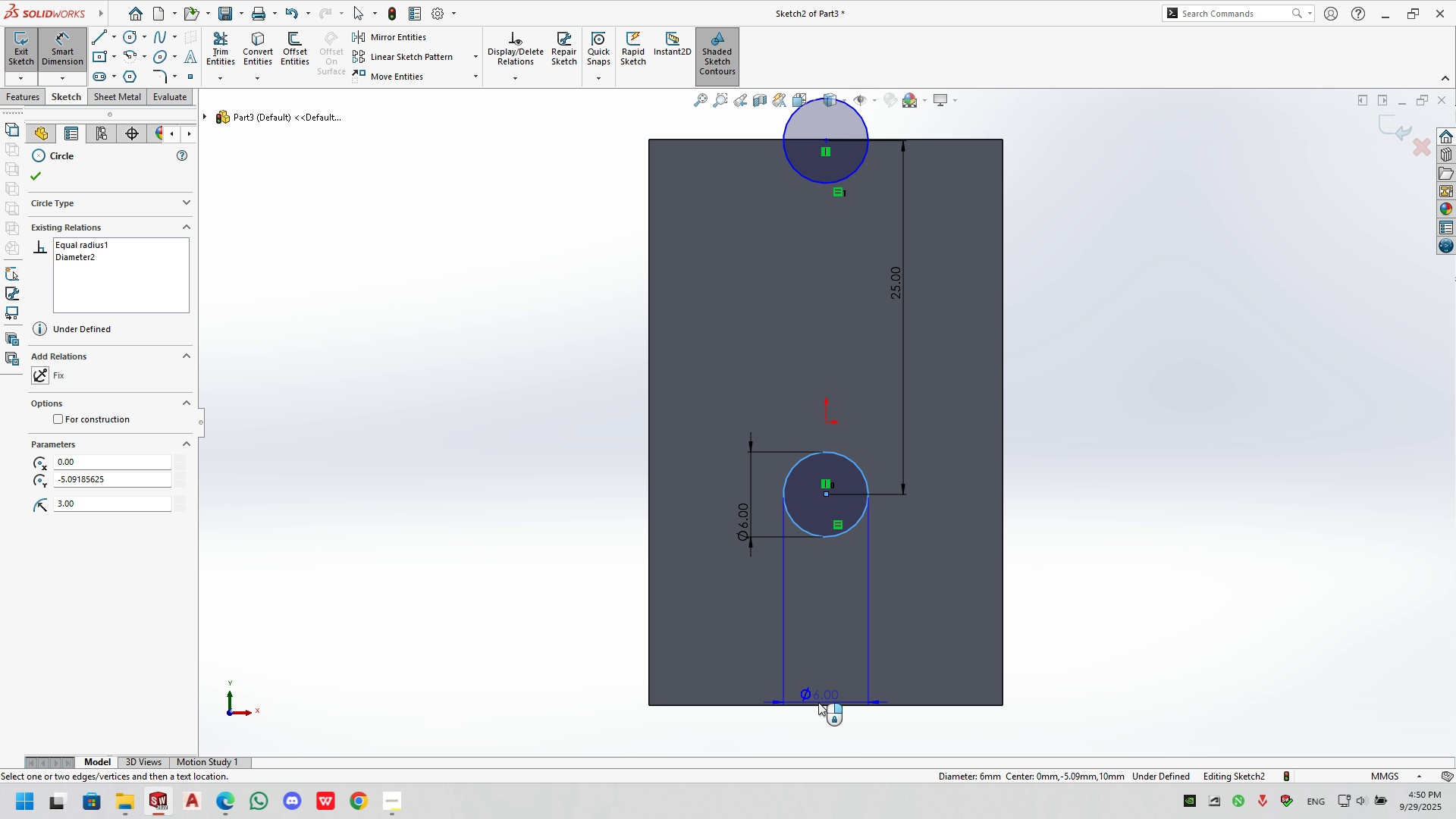 
left_click([818, 705])
 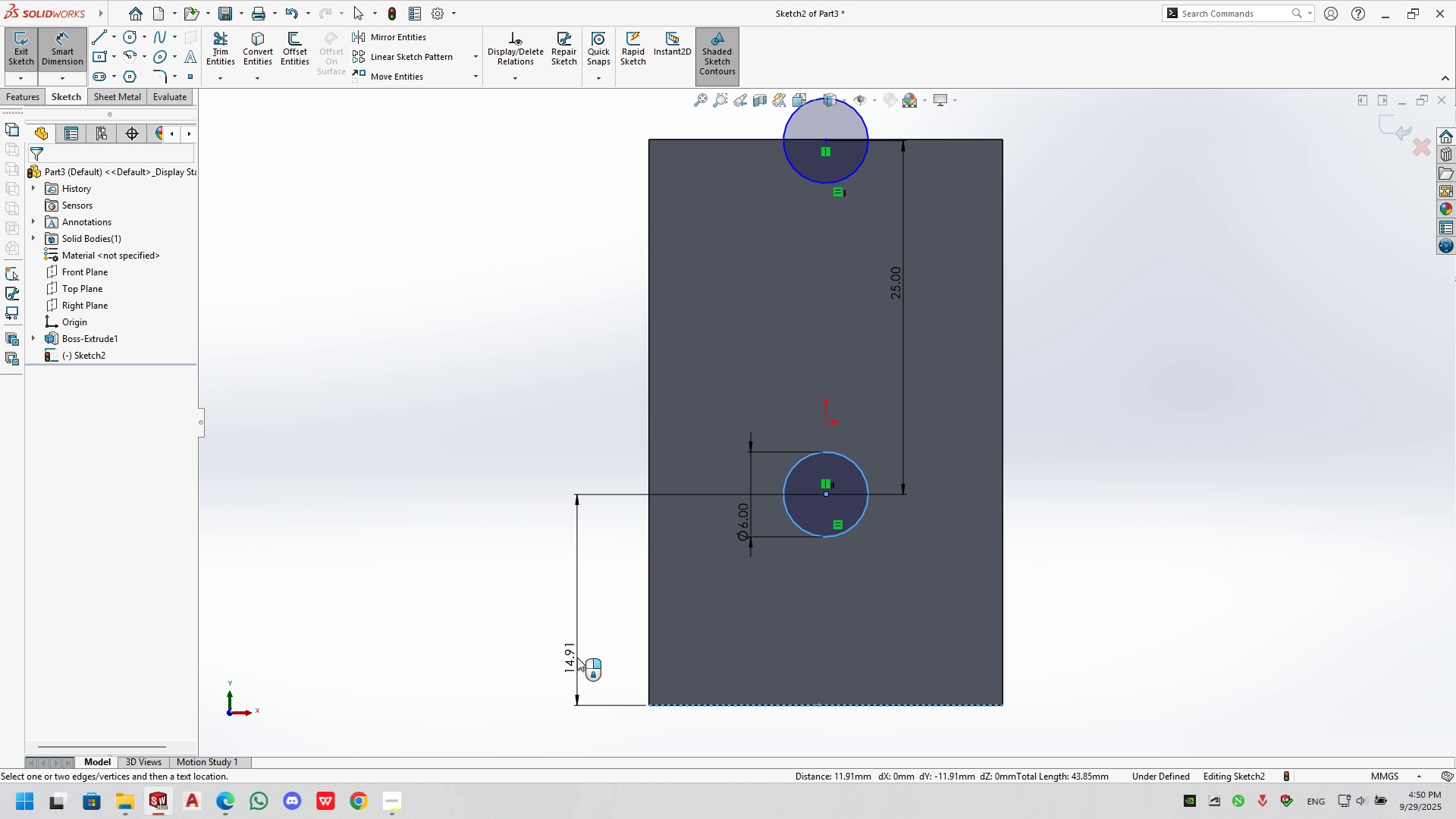 
left_click([577, 657])
 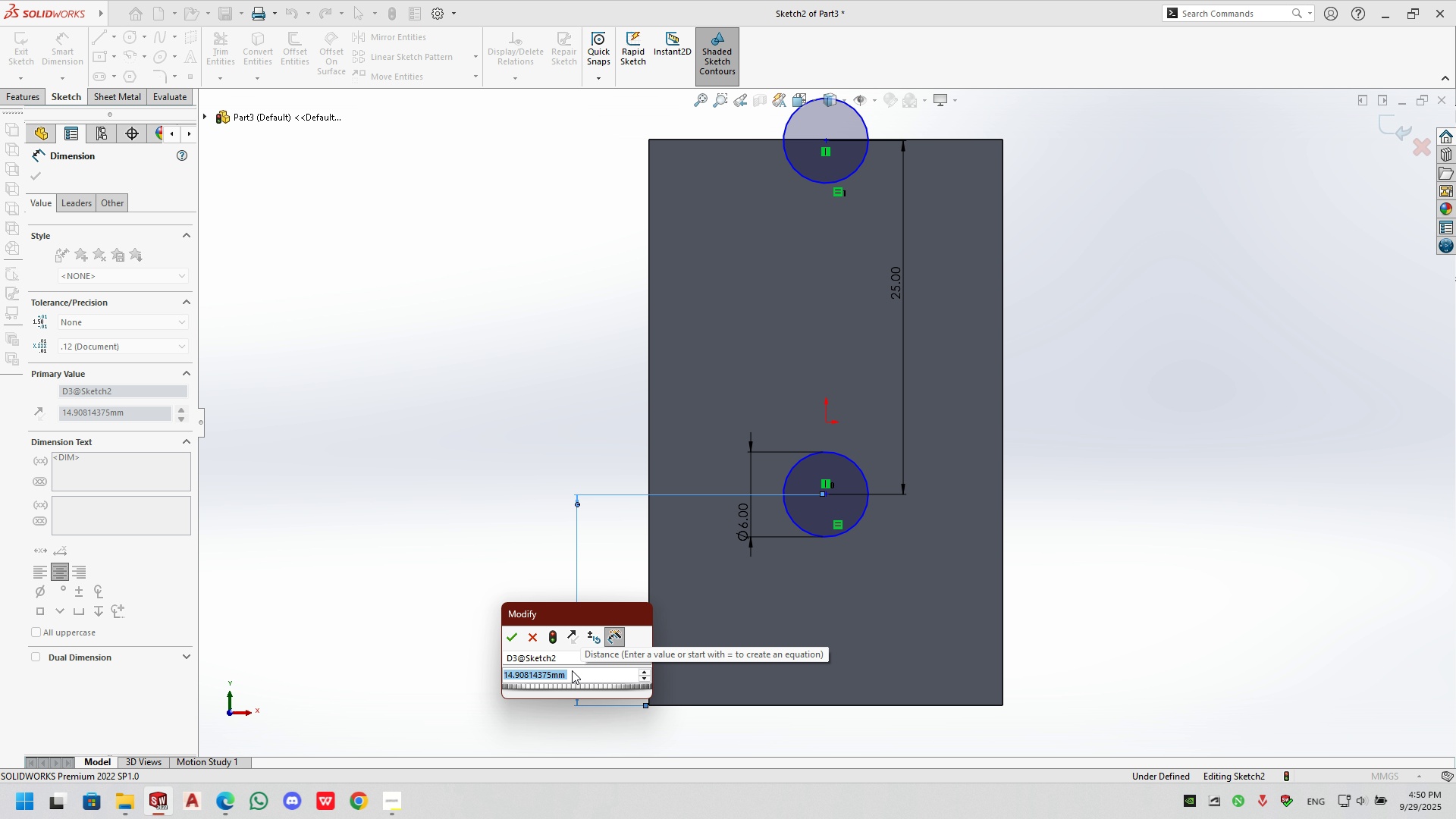 
wait(6.49)
 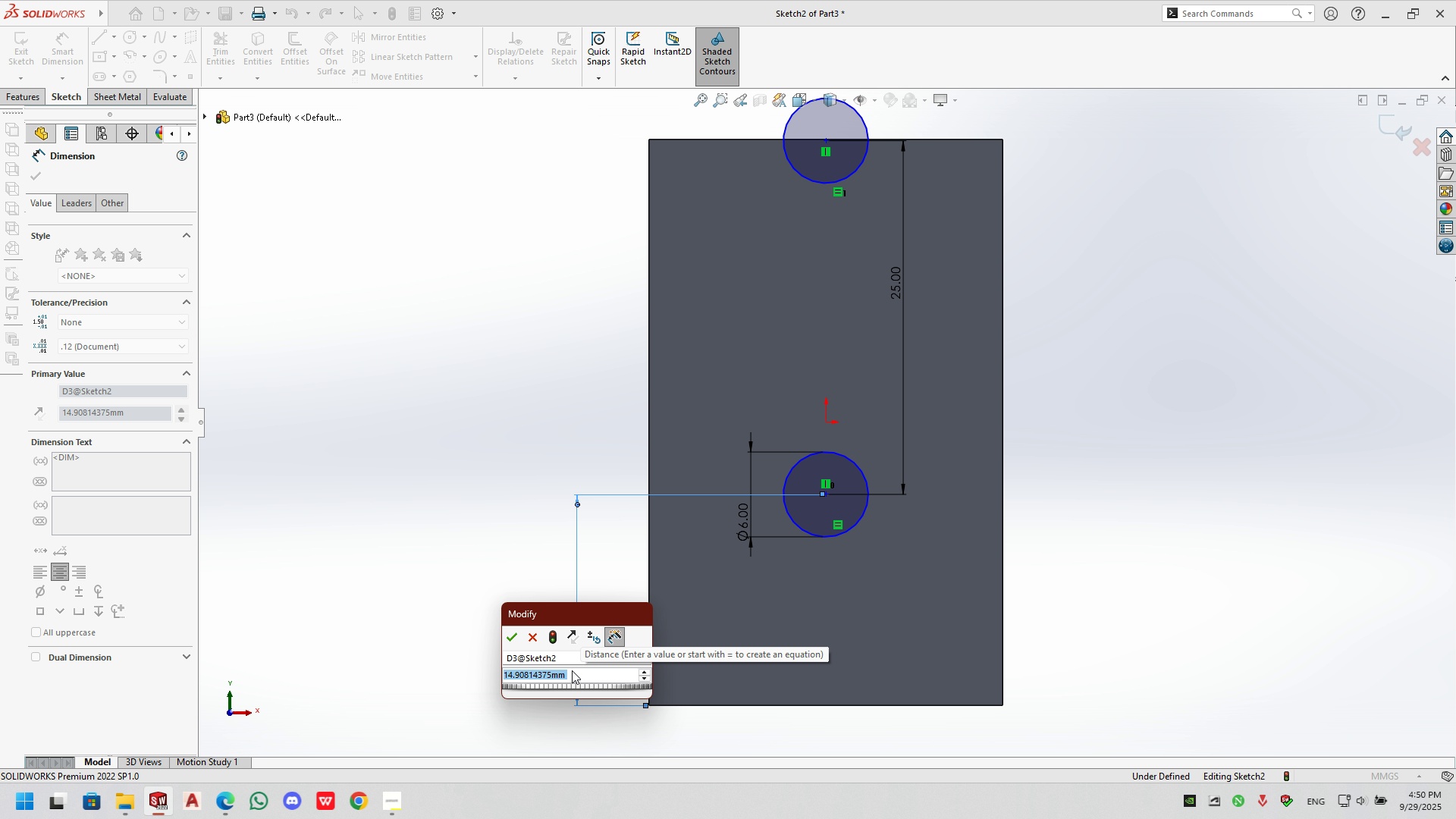 
key(Numpad7)
 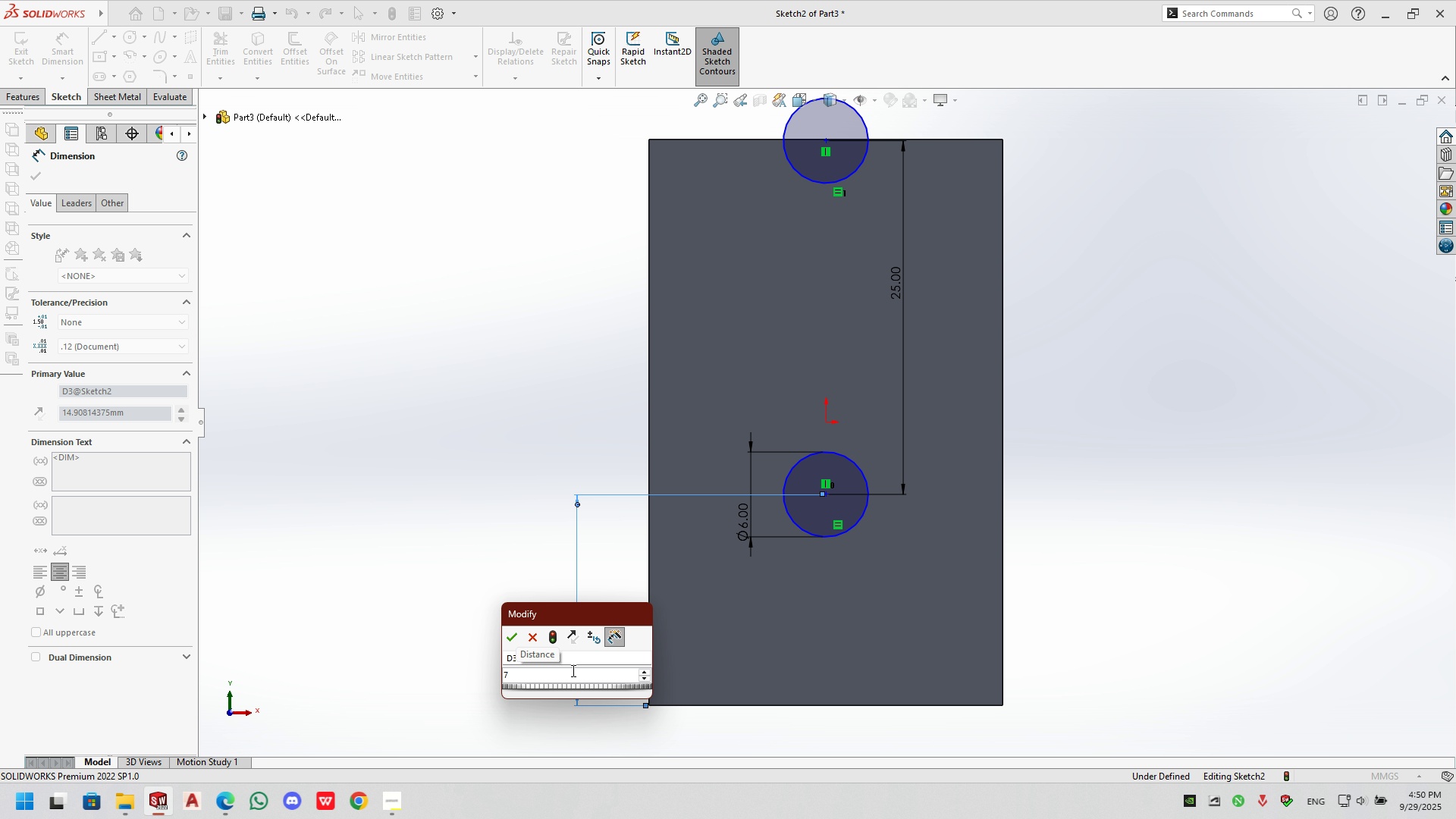 
key(NumpadDecimal)
 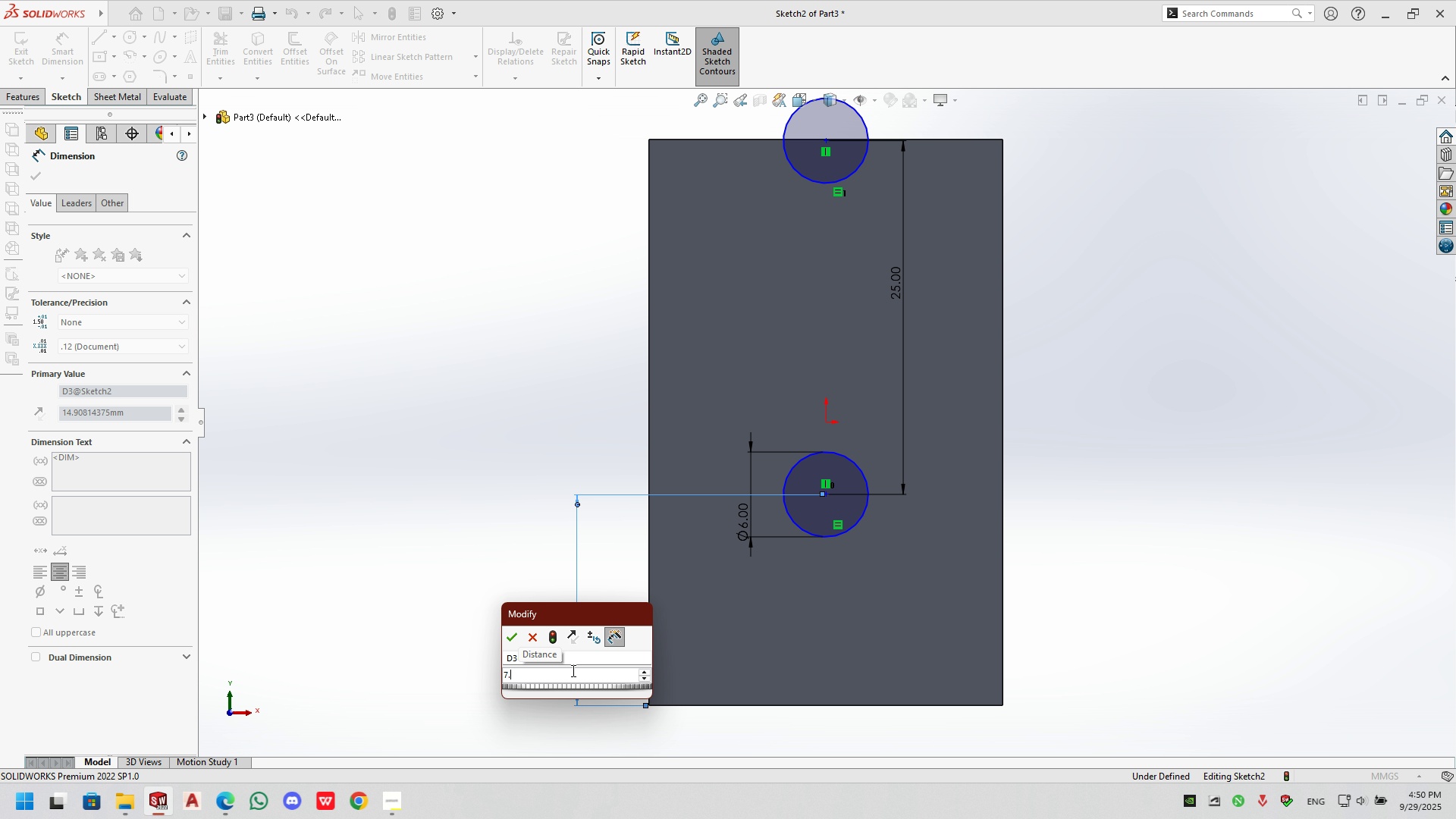 
key(Numpad5)
 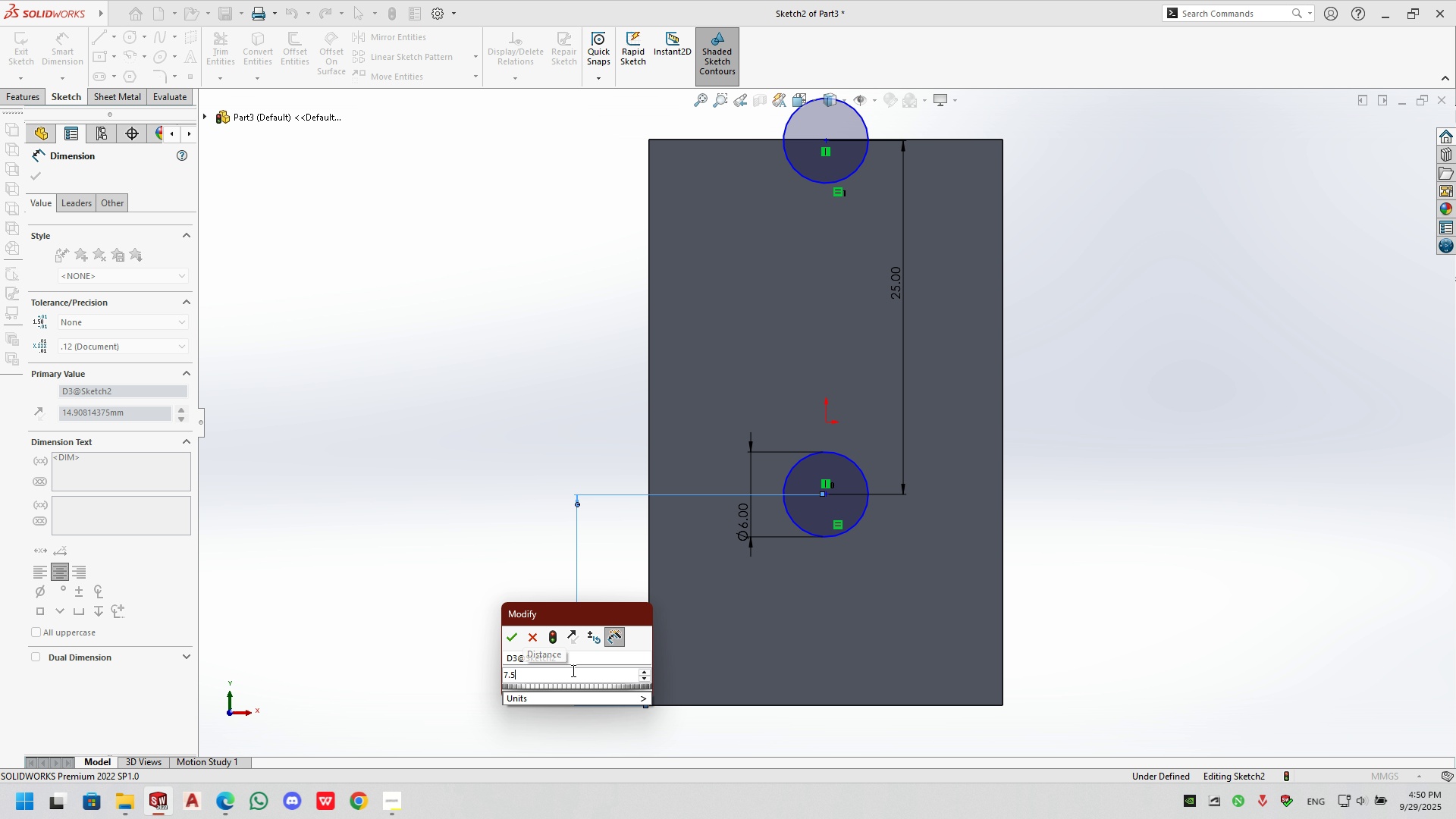 
key(NumpadEnter)
 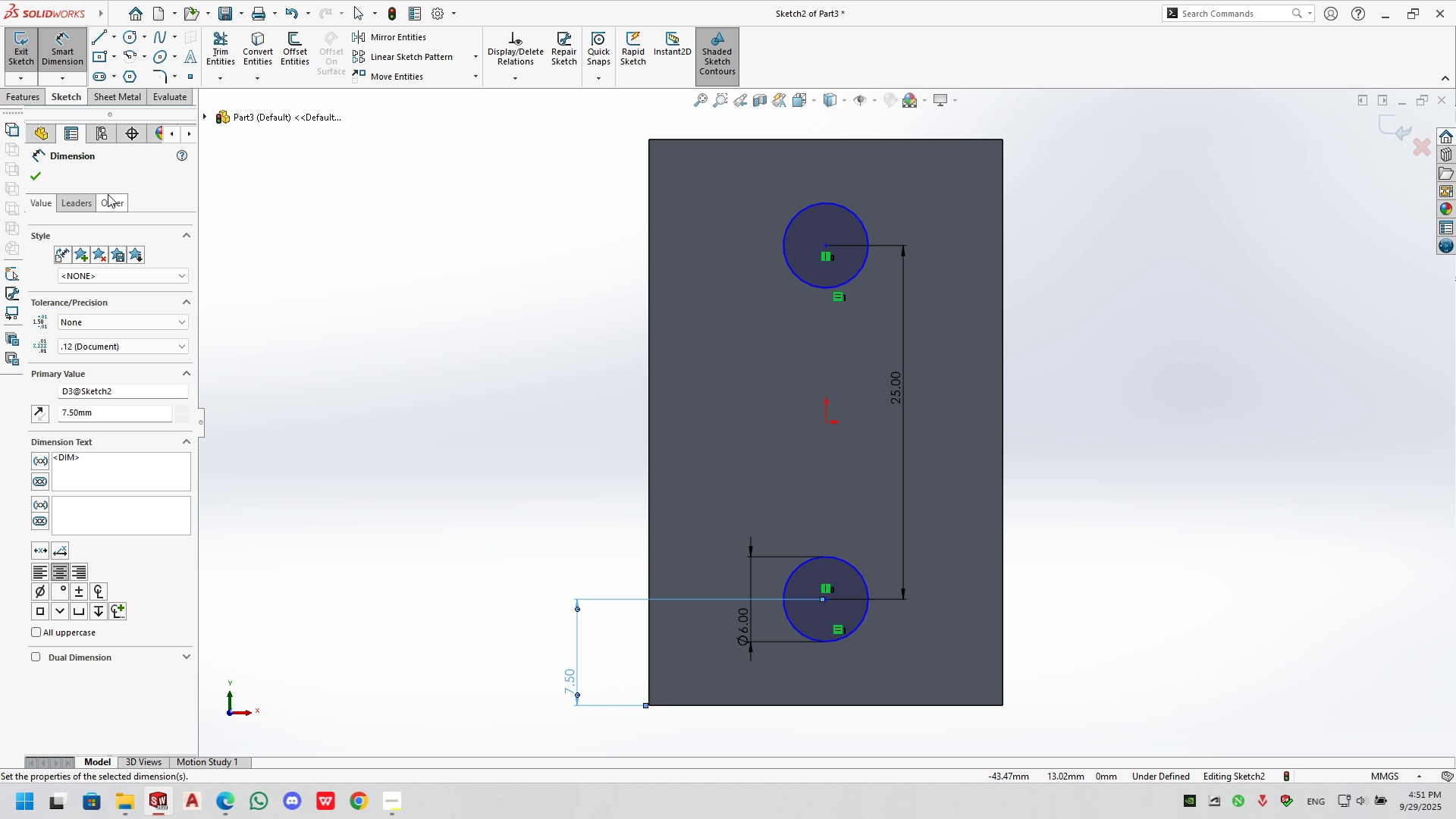 
left_click([37, 168])
 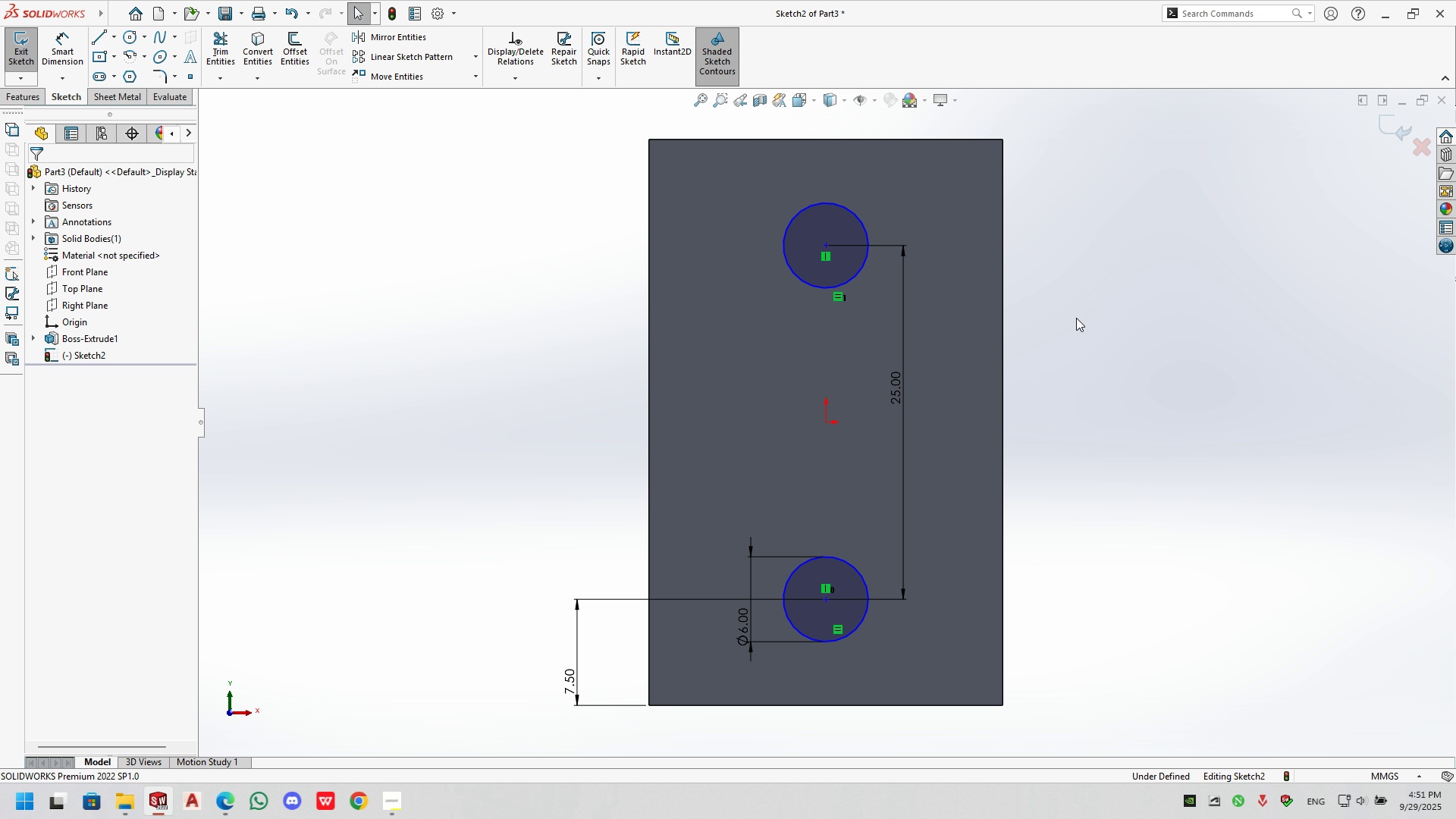 
left_click([1117, 300])
 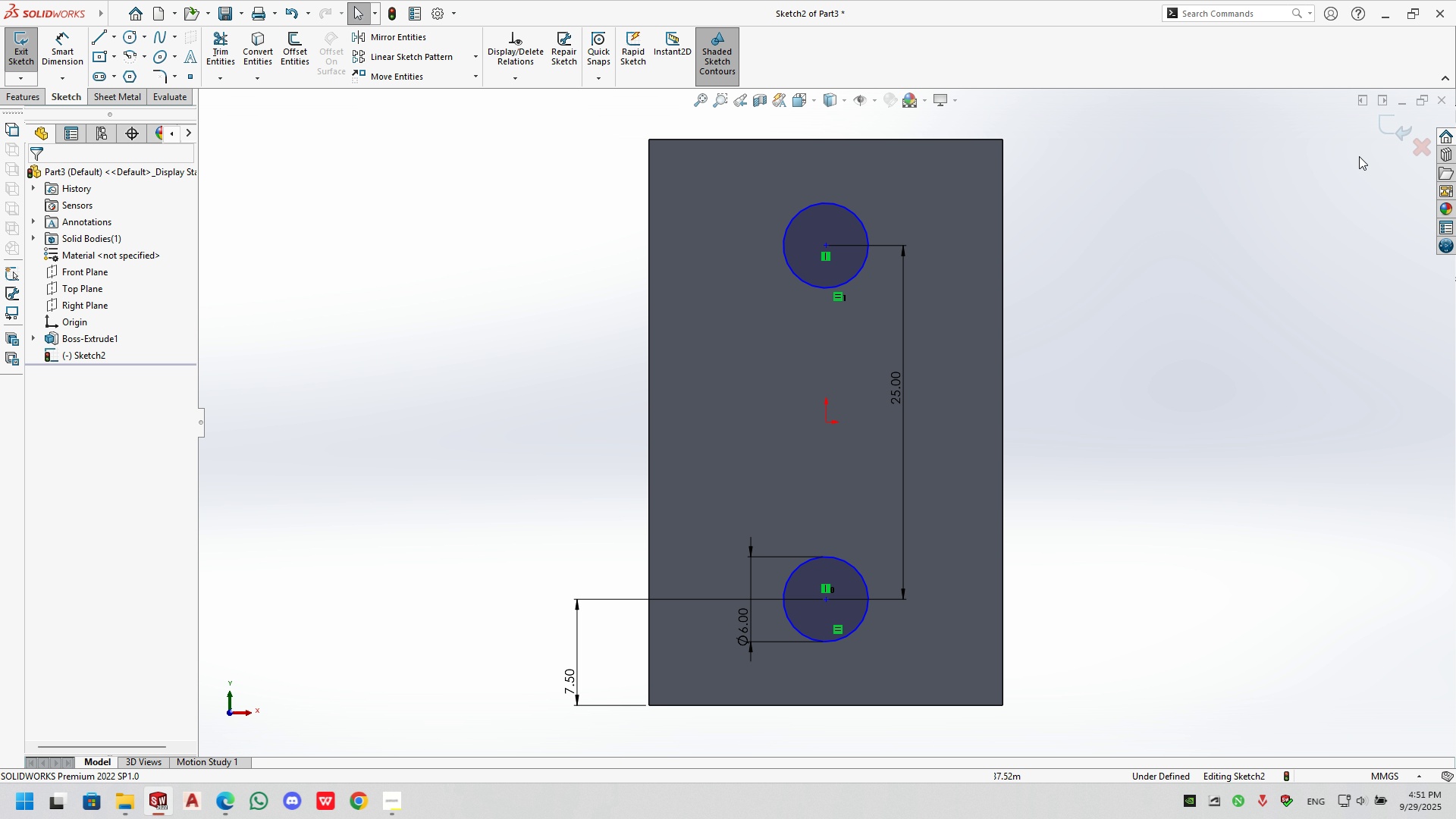 
left_click([1385, 127])
 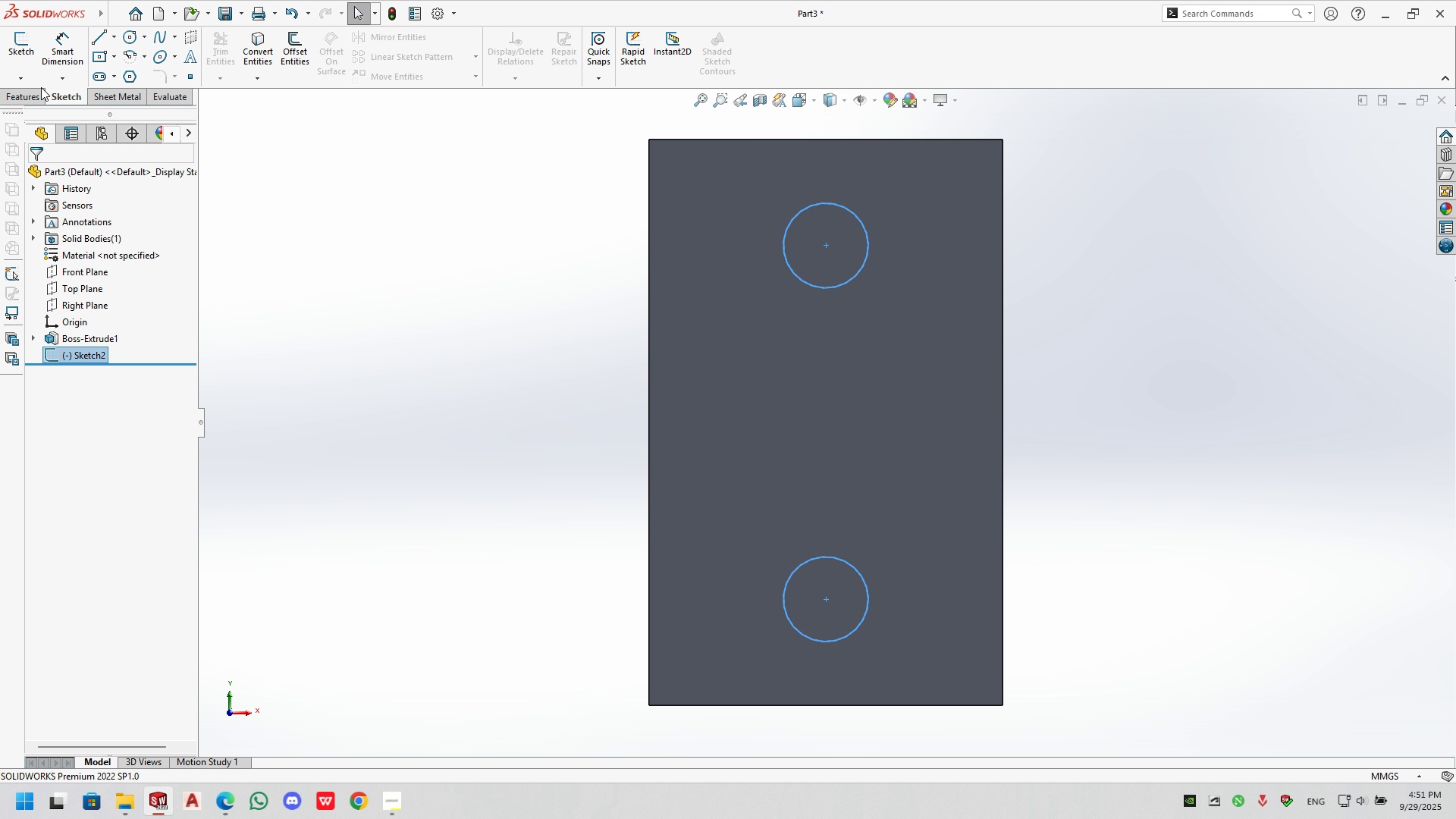 
left_click([33, 96])
 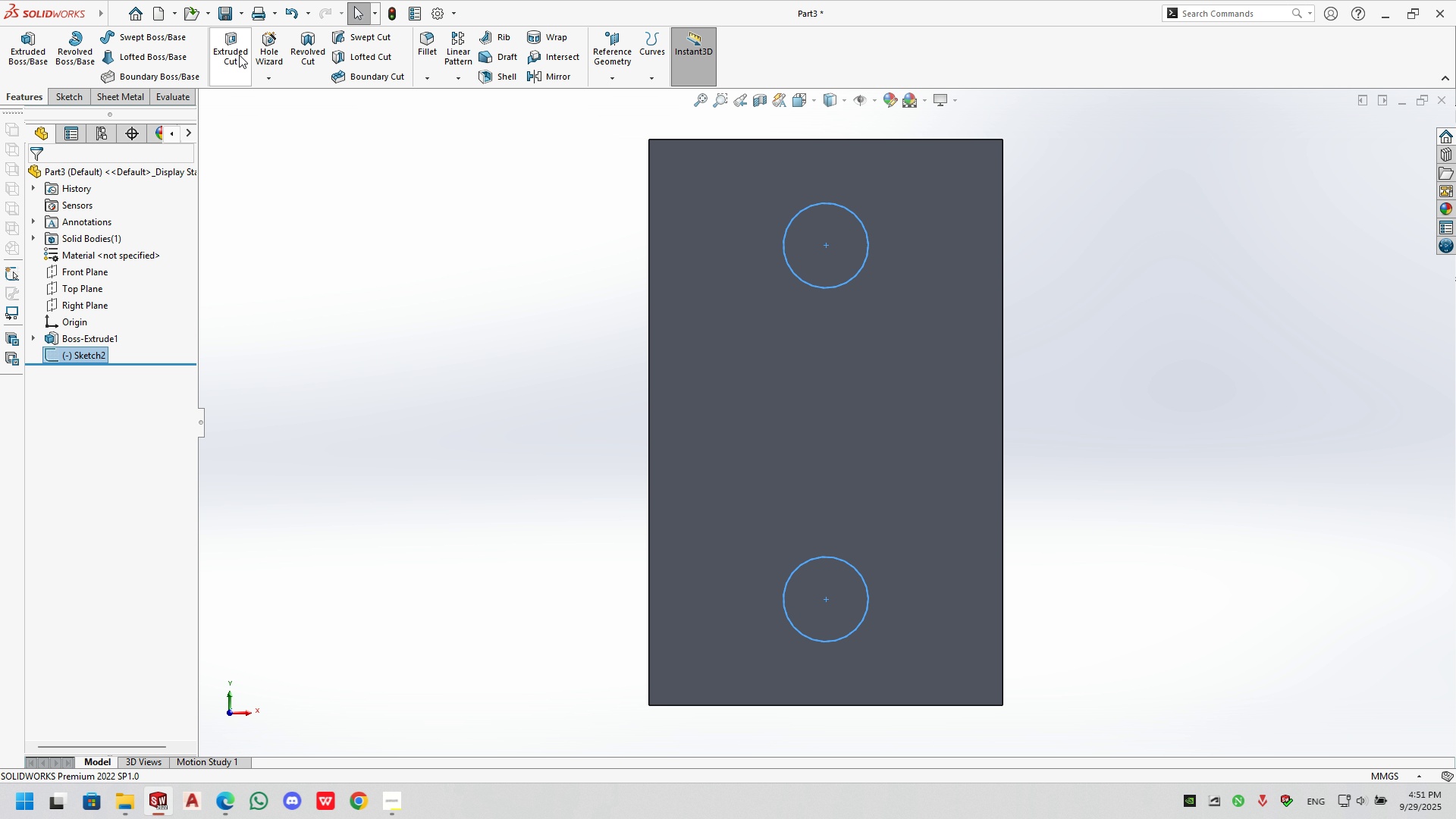 
left_click([232, 55])
 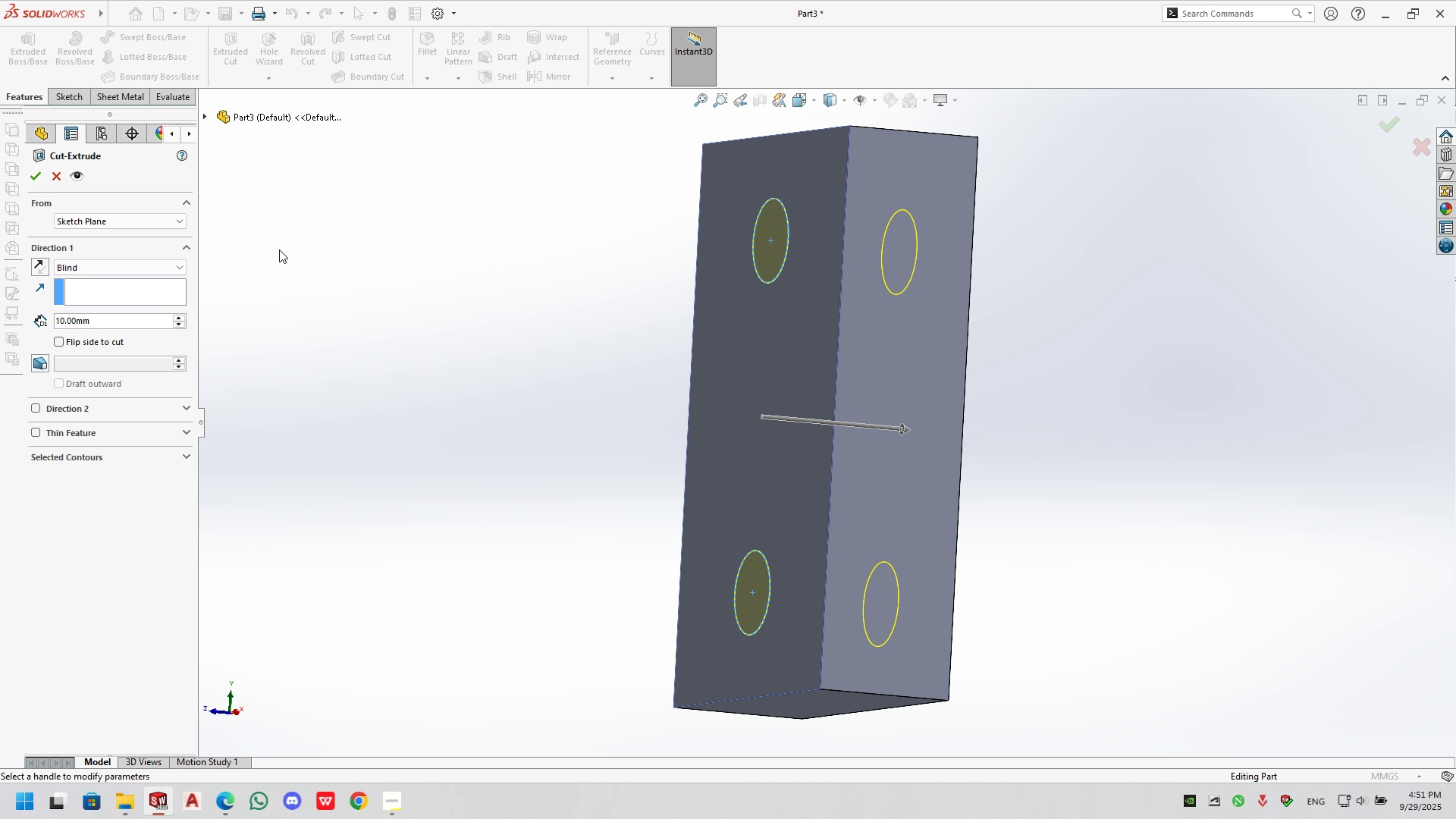 
left_click([39, 177])
 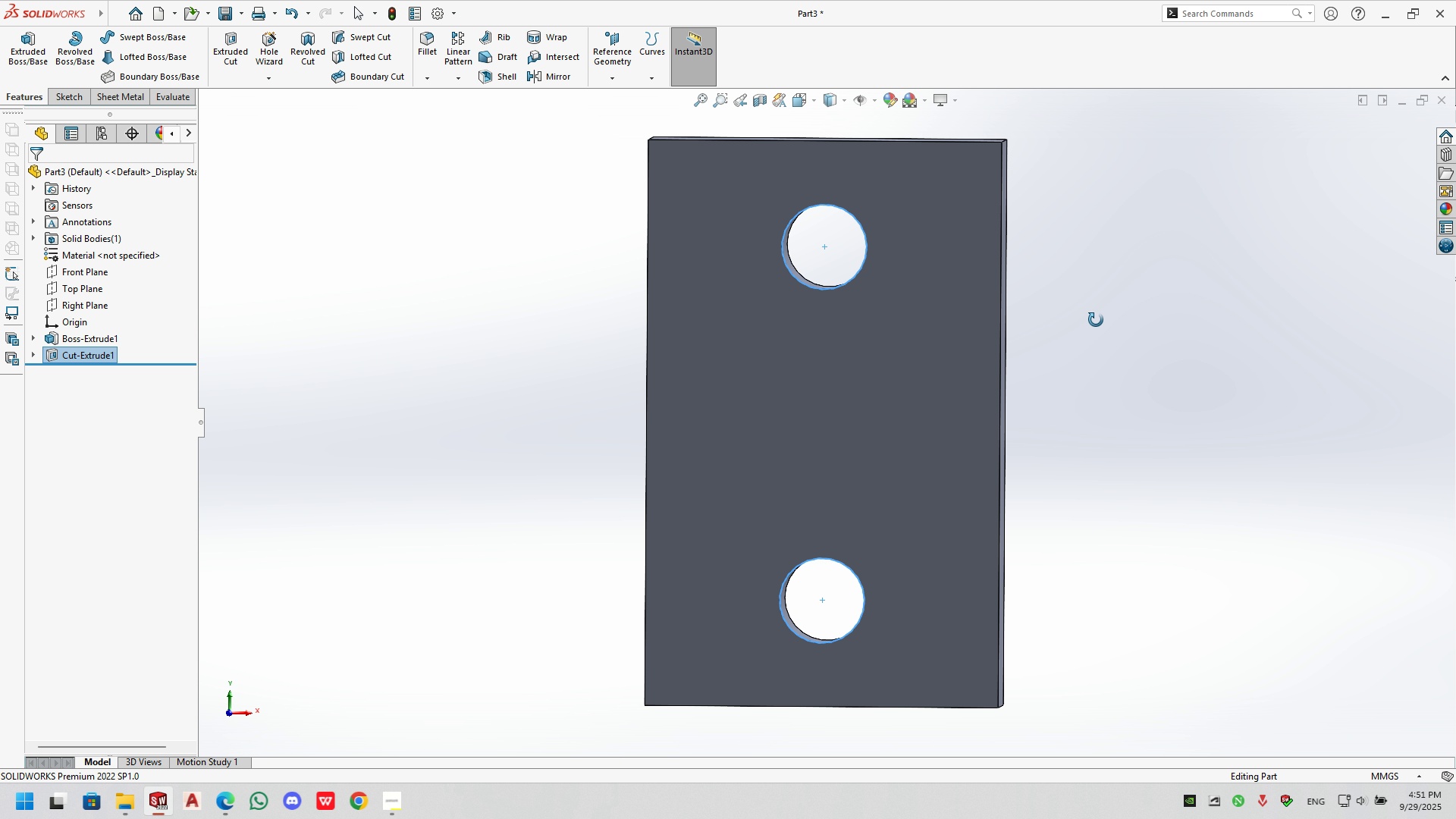 
left_click([1096, 320])
 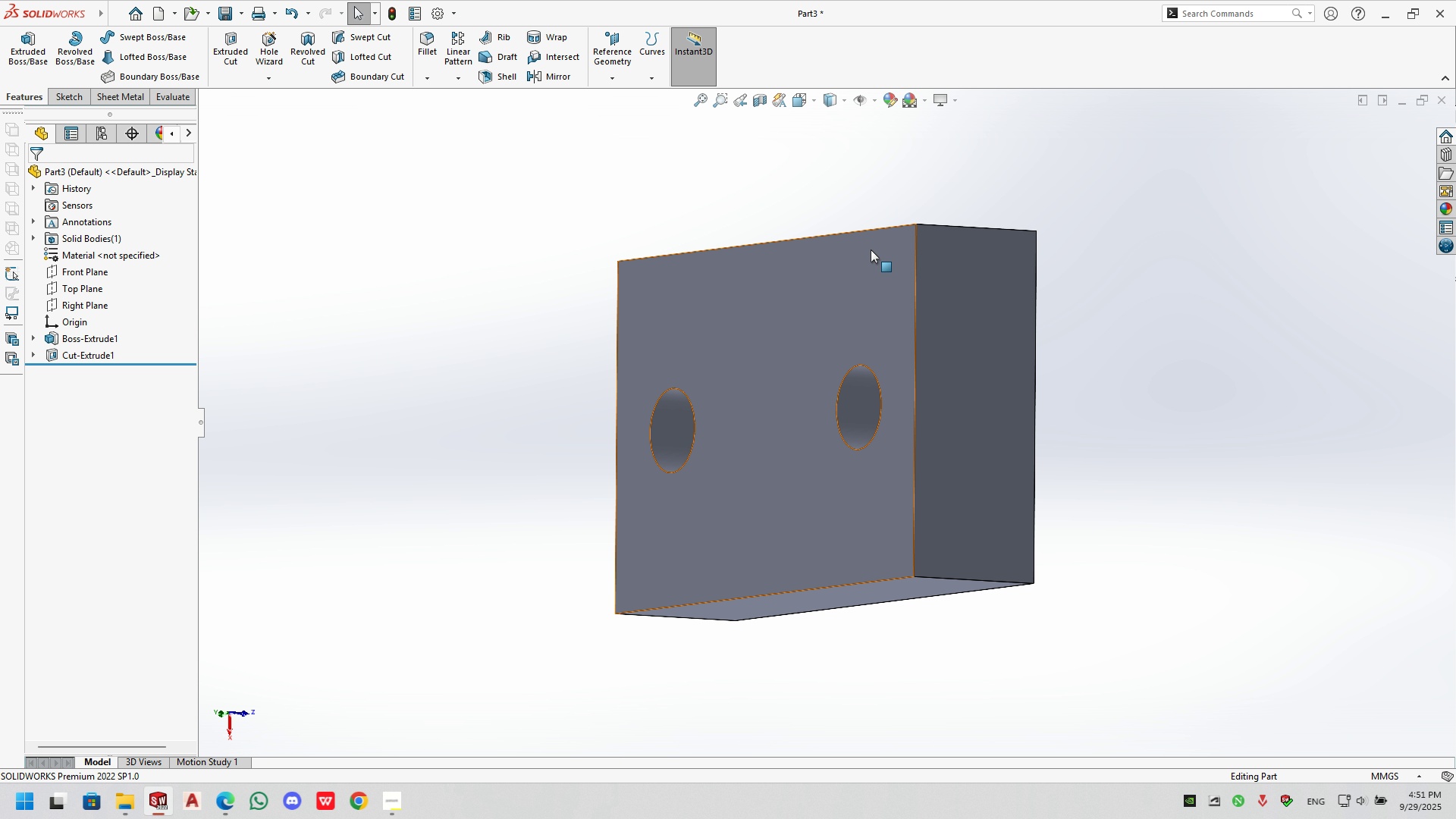 
wait(20.3)
 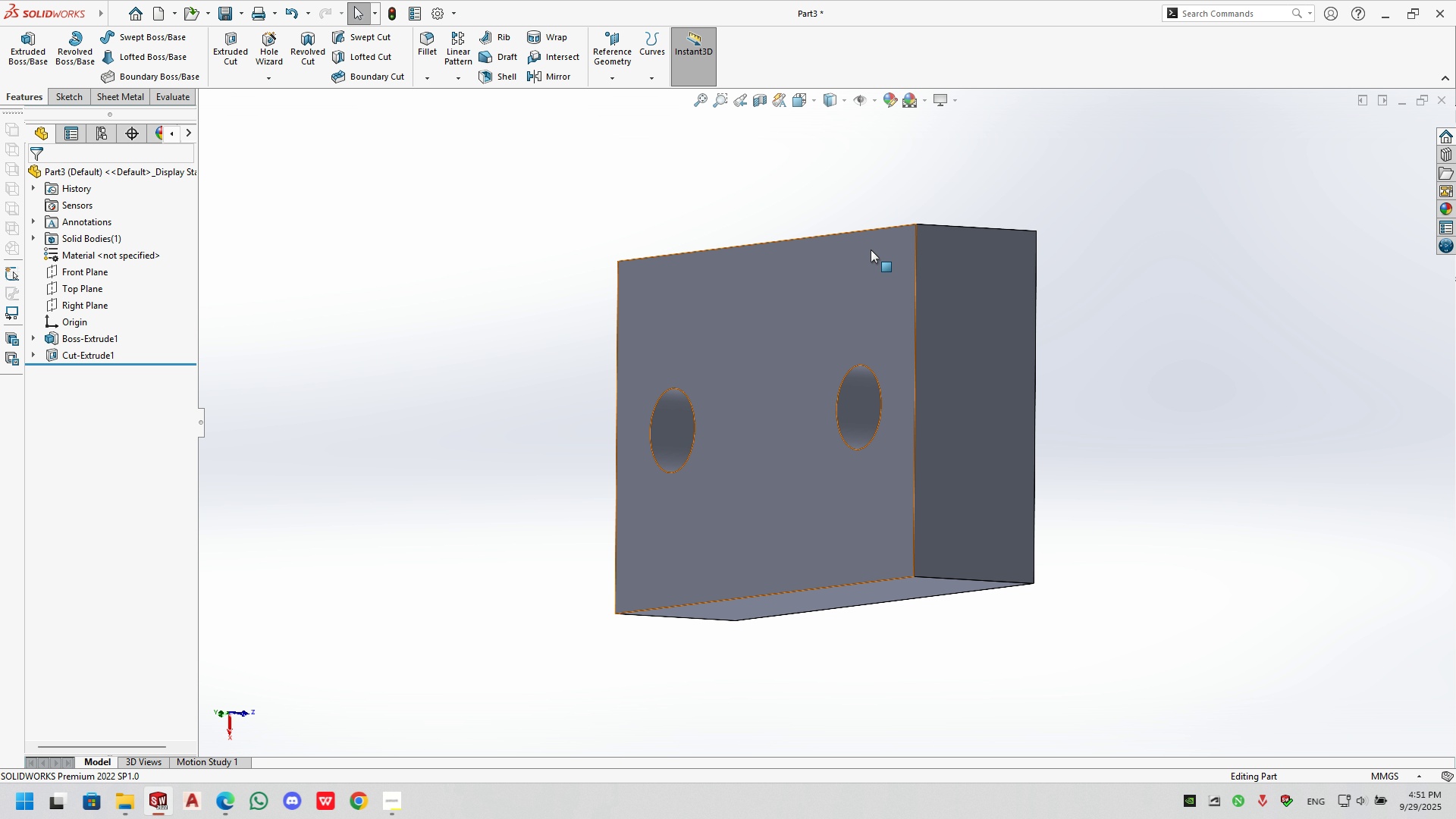 
left_click([893, 309])
 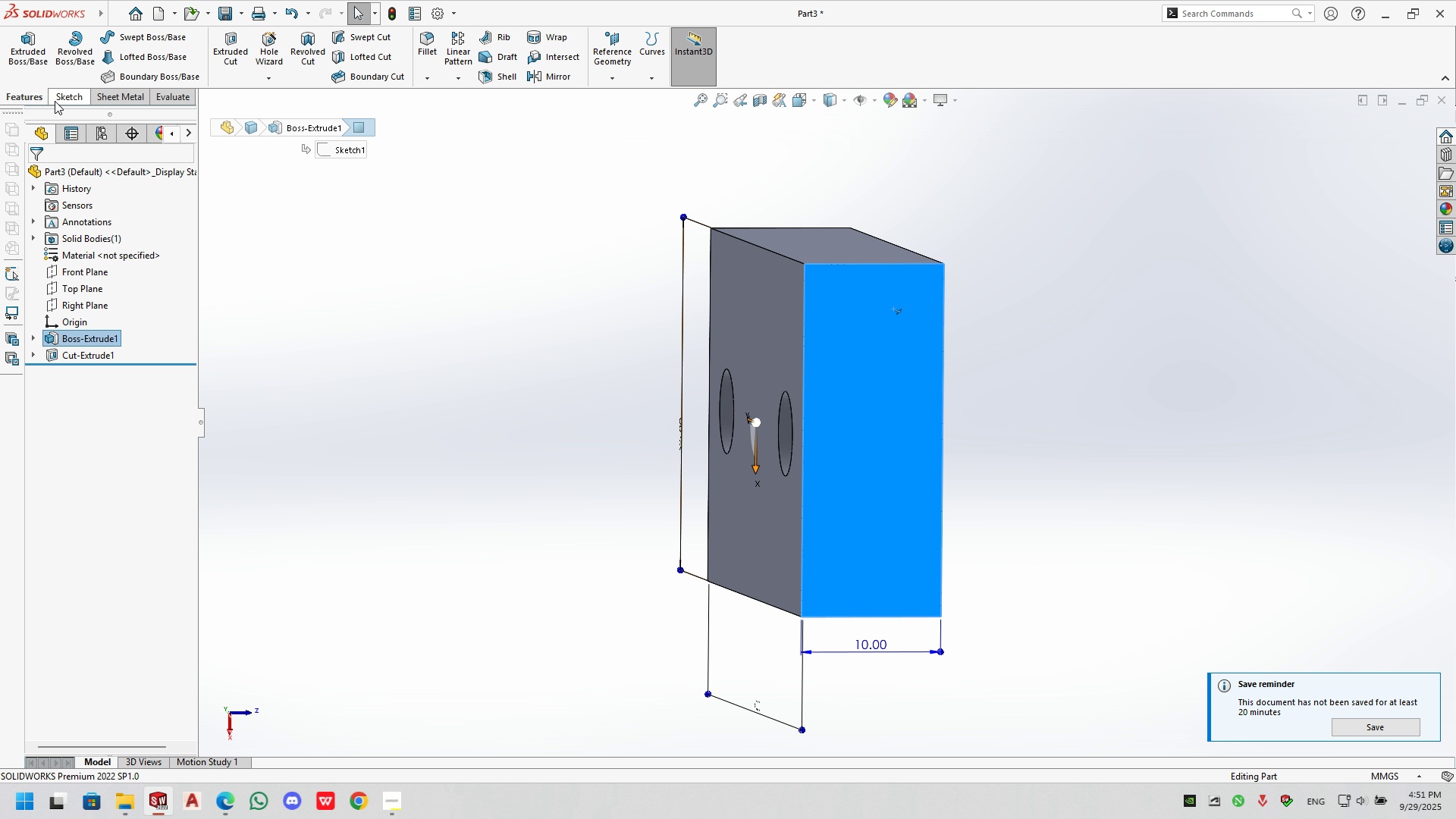 
double_click([27, 51])
 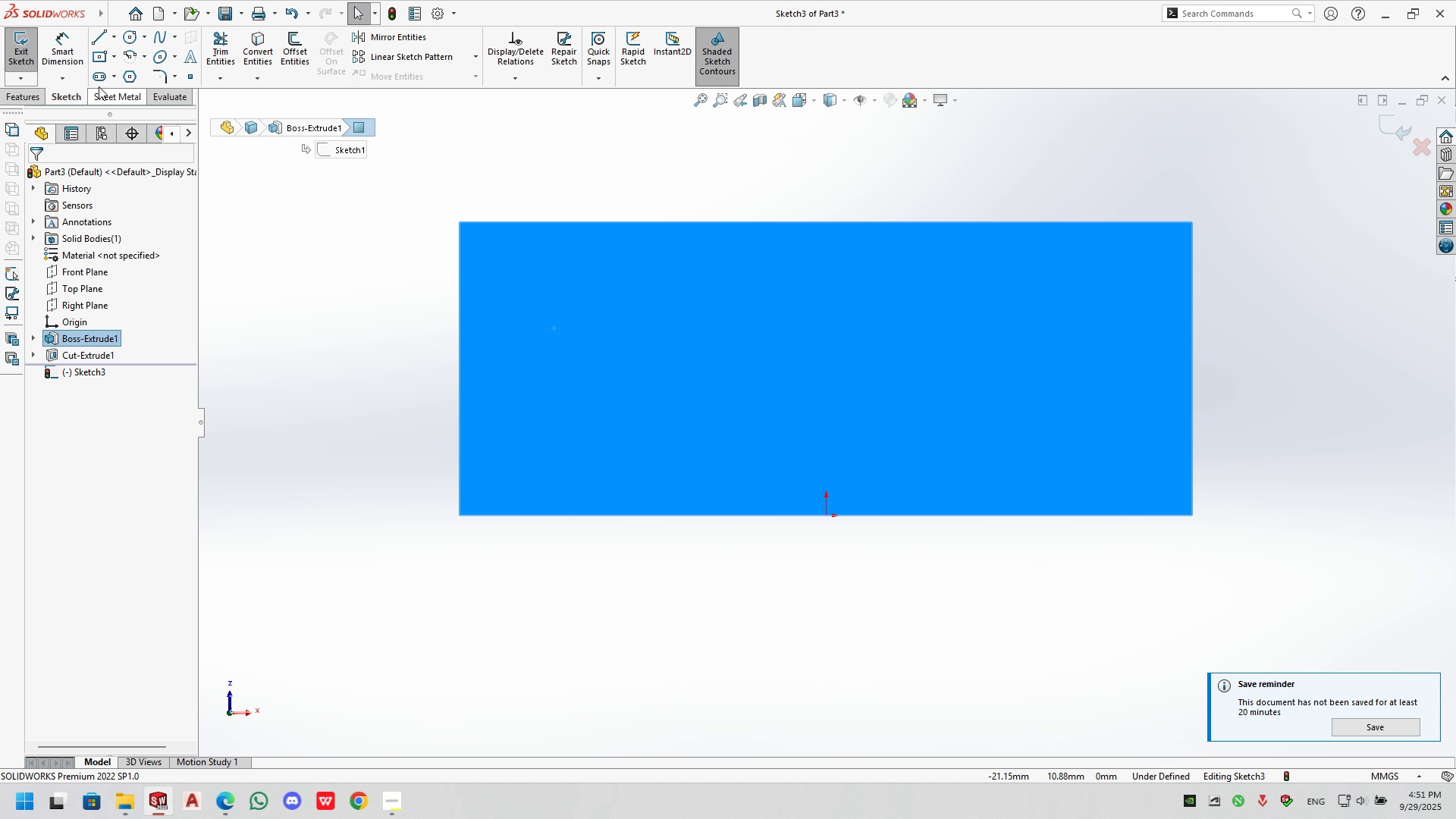 
left_click([128, 37])
 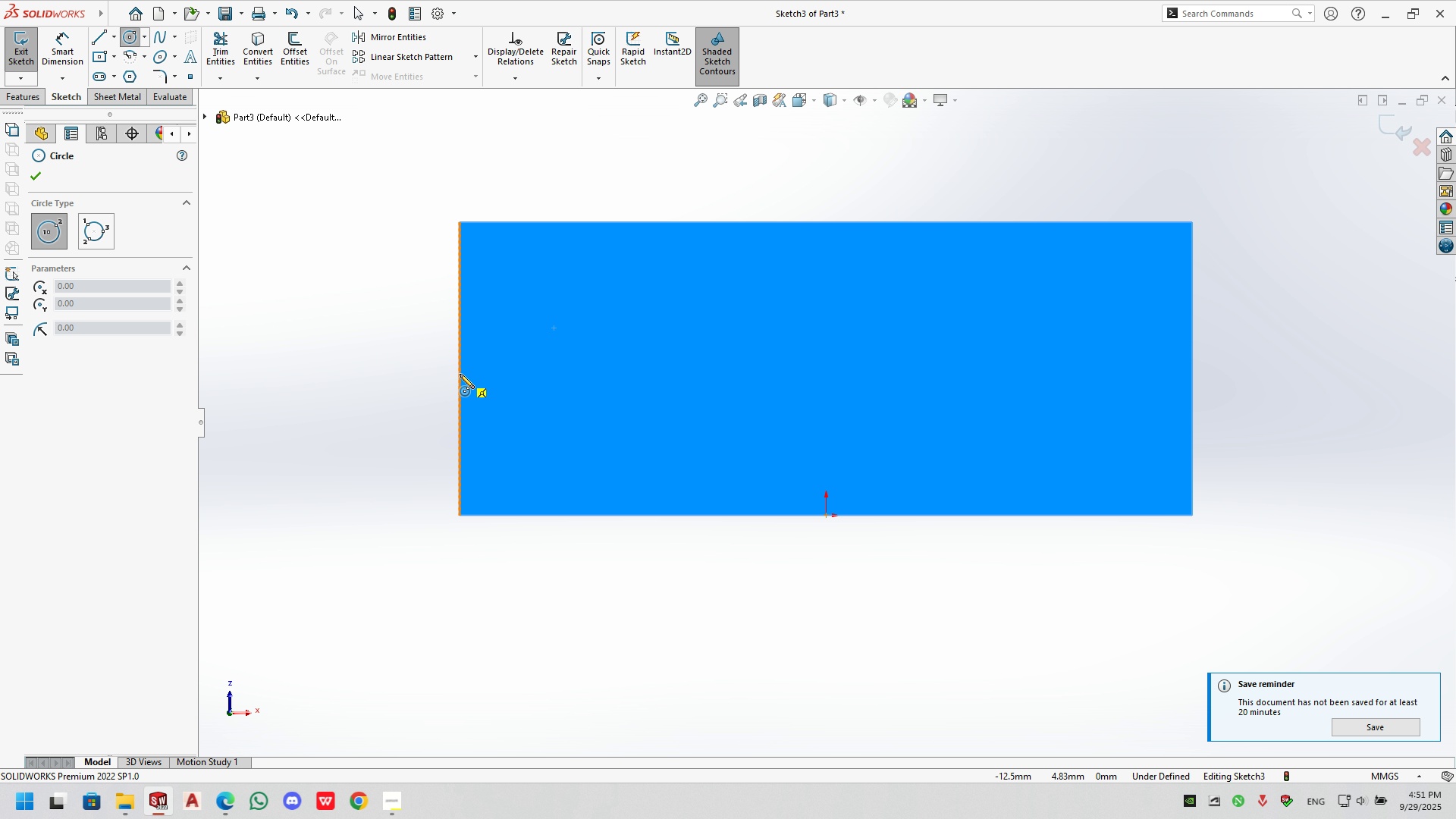 
left_click([460, 372])
 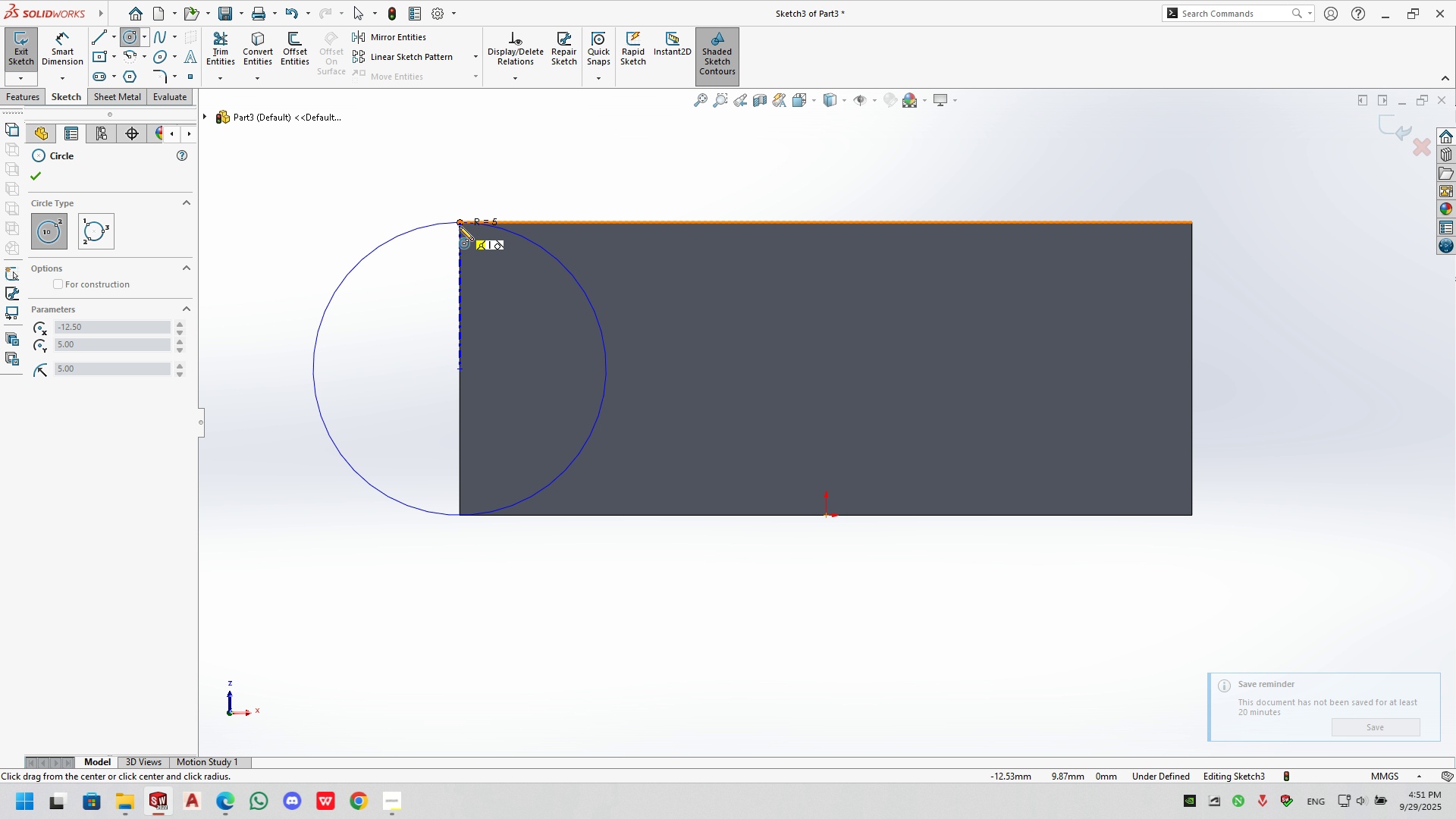 
left_click([459, 225])
 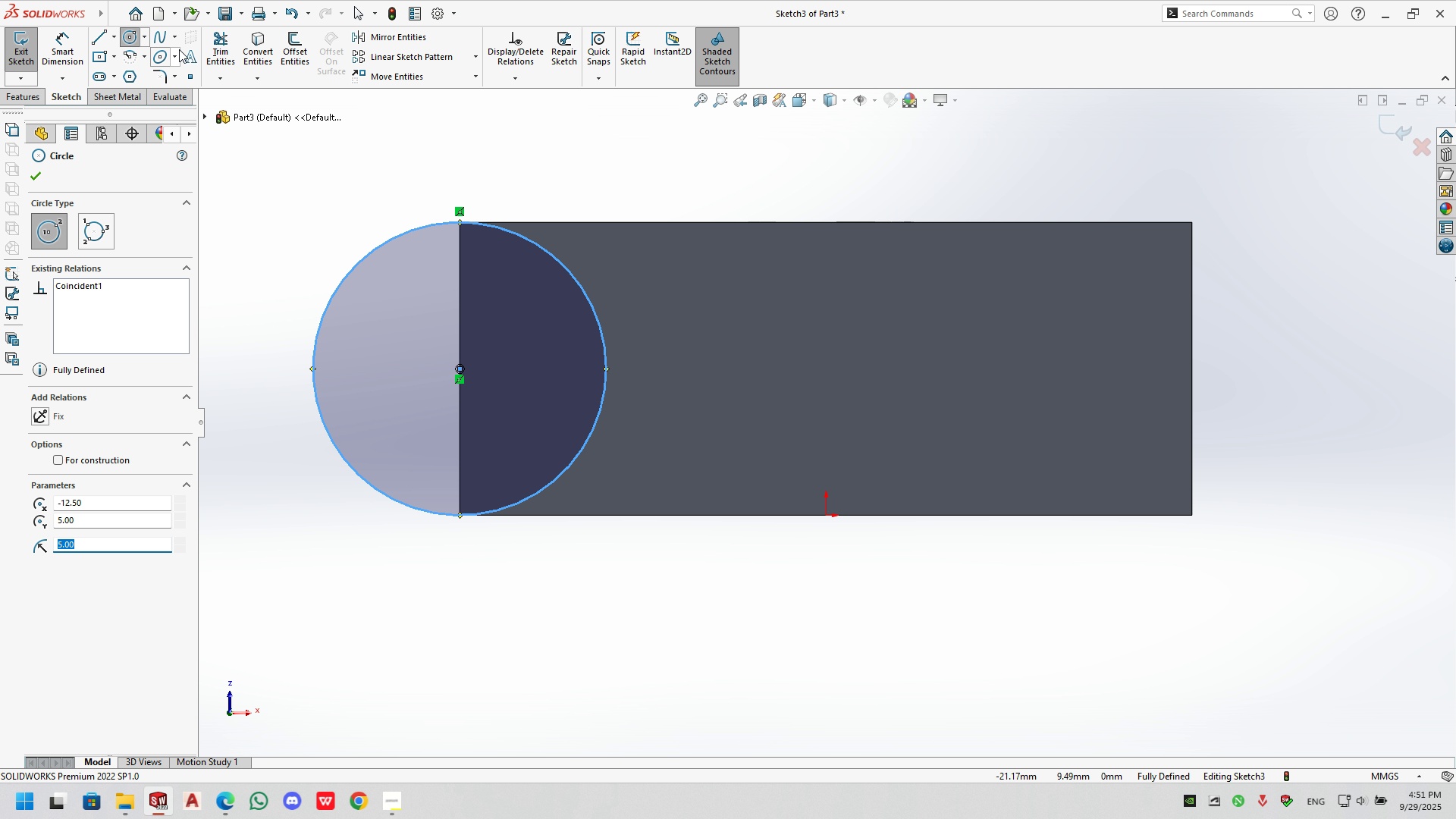 
left_click([220, 47])
 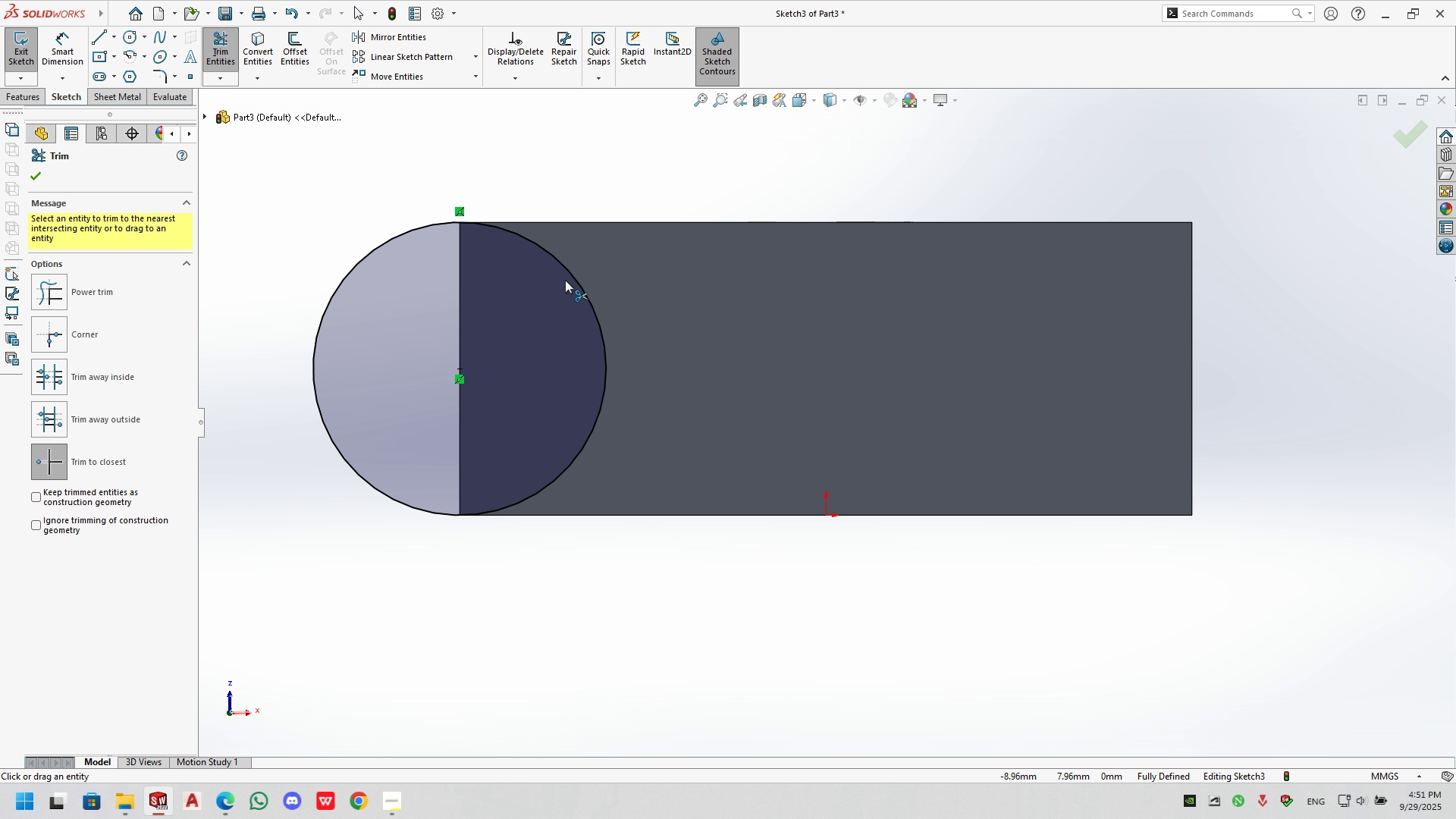 
left_click([570, 274])
 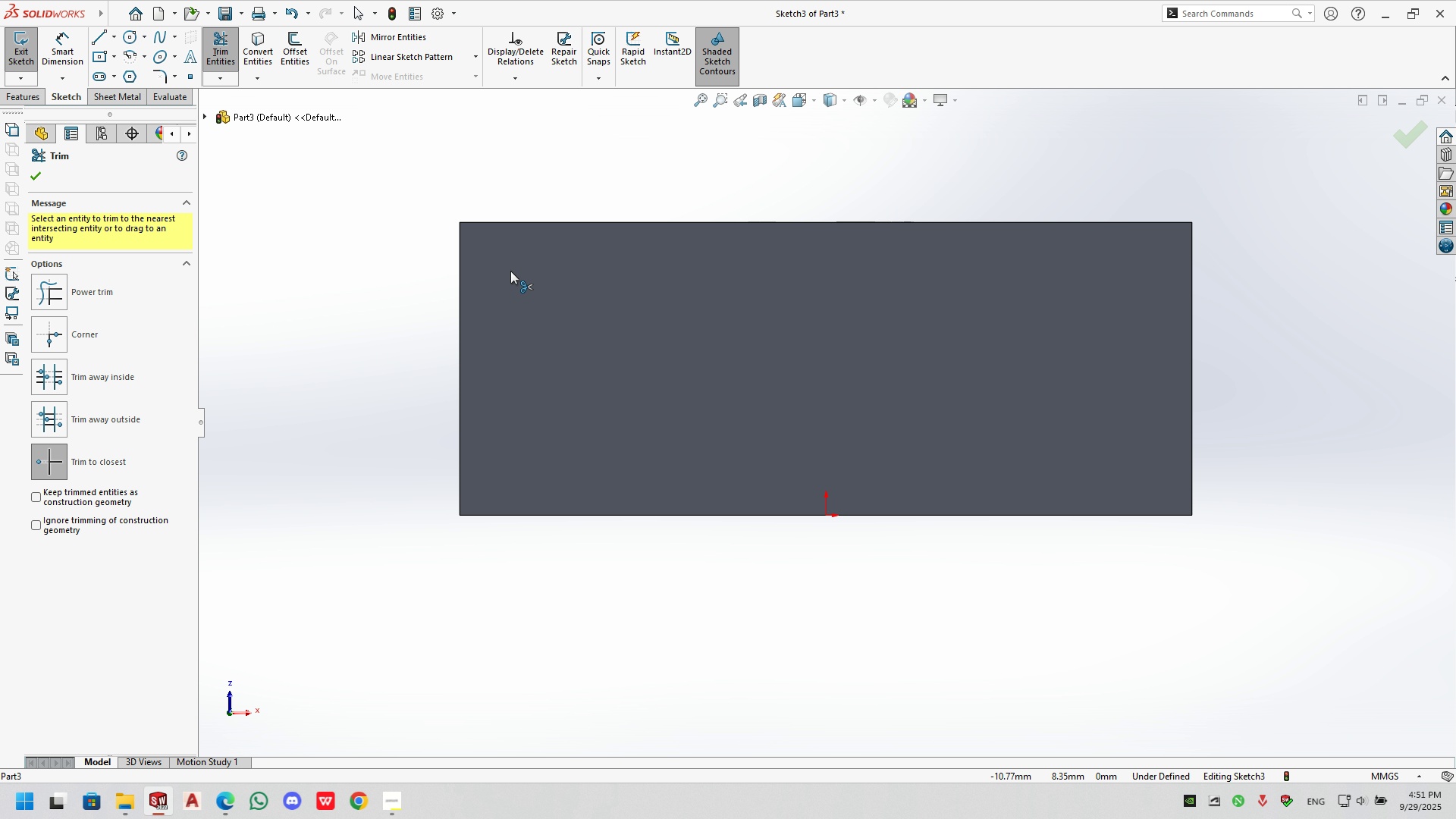 
key(Control+Z)
 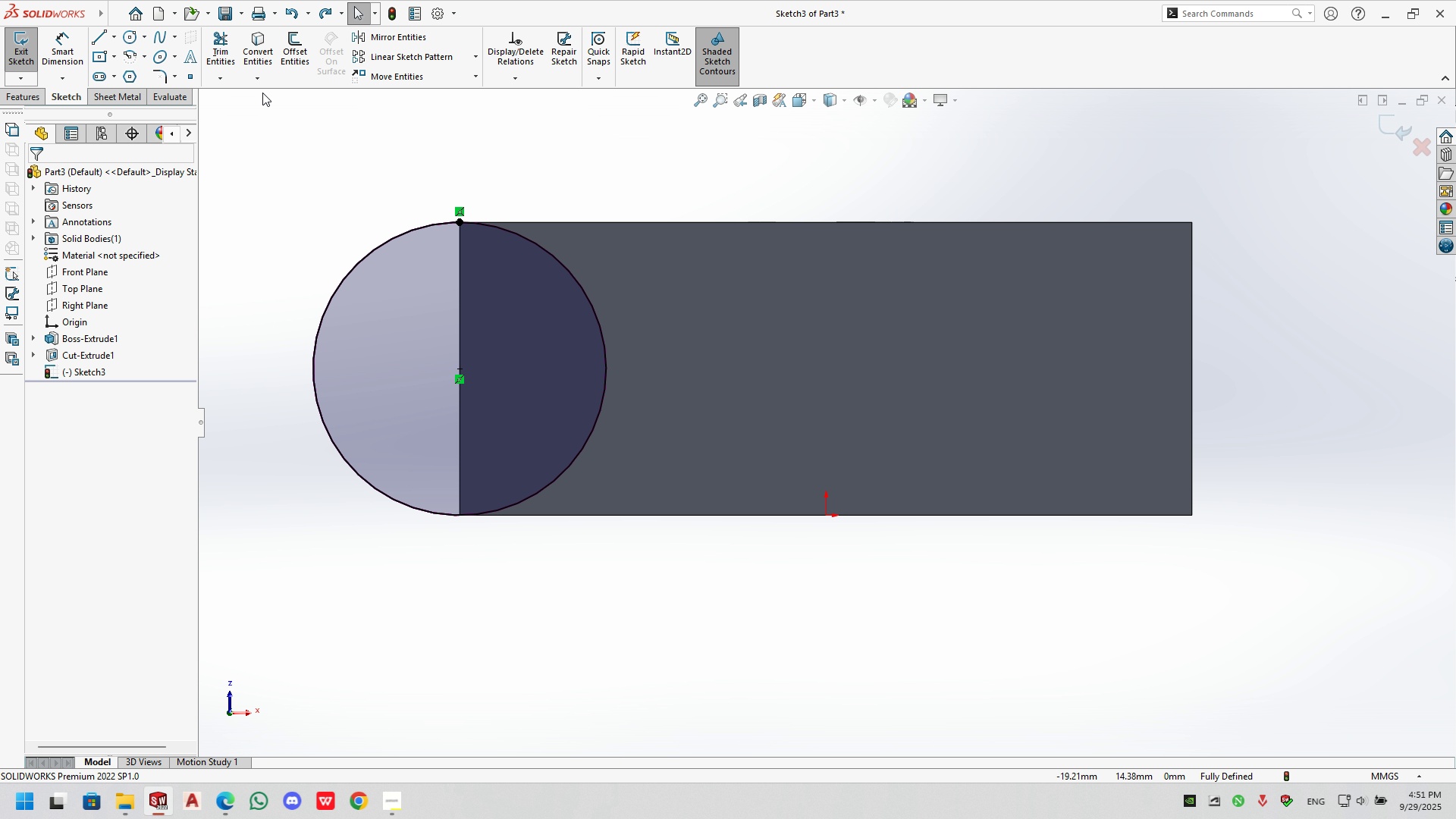 
left_click([224, 50])
 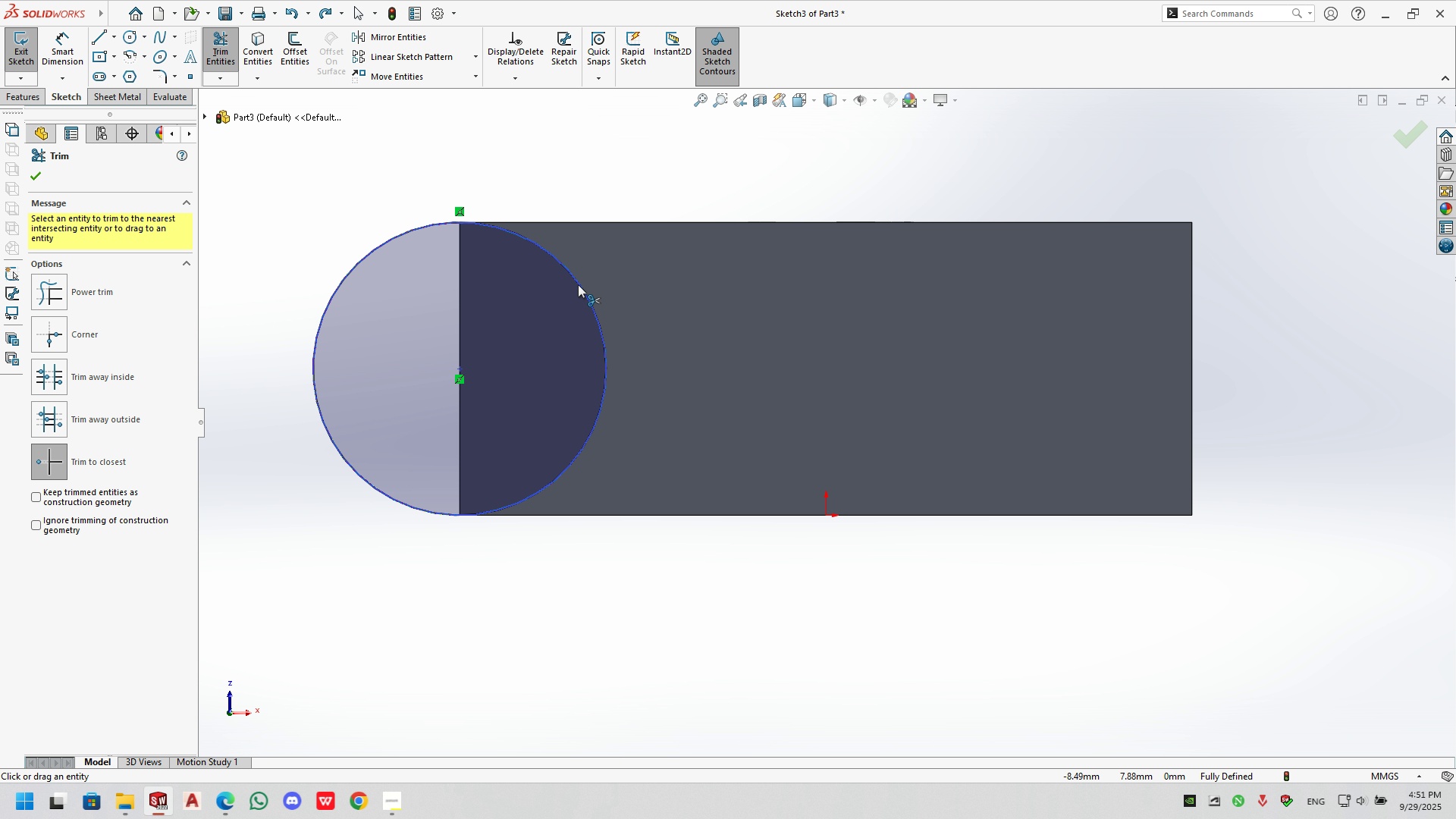 
left_click([578, 279])
 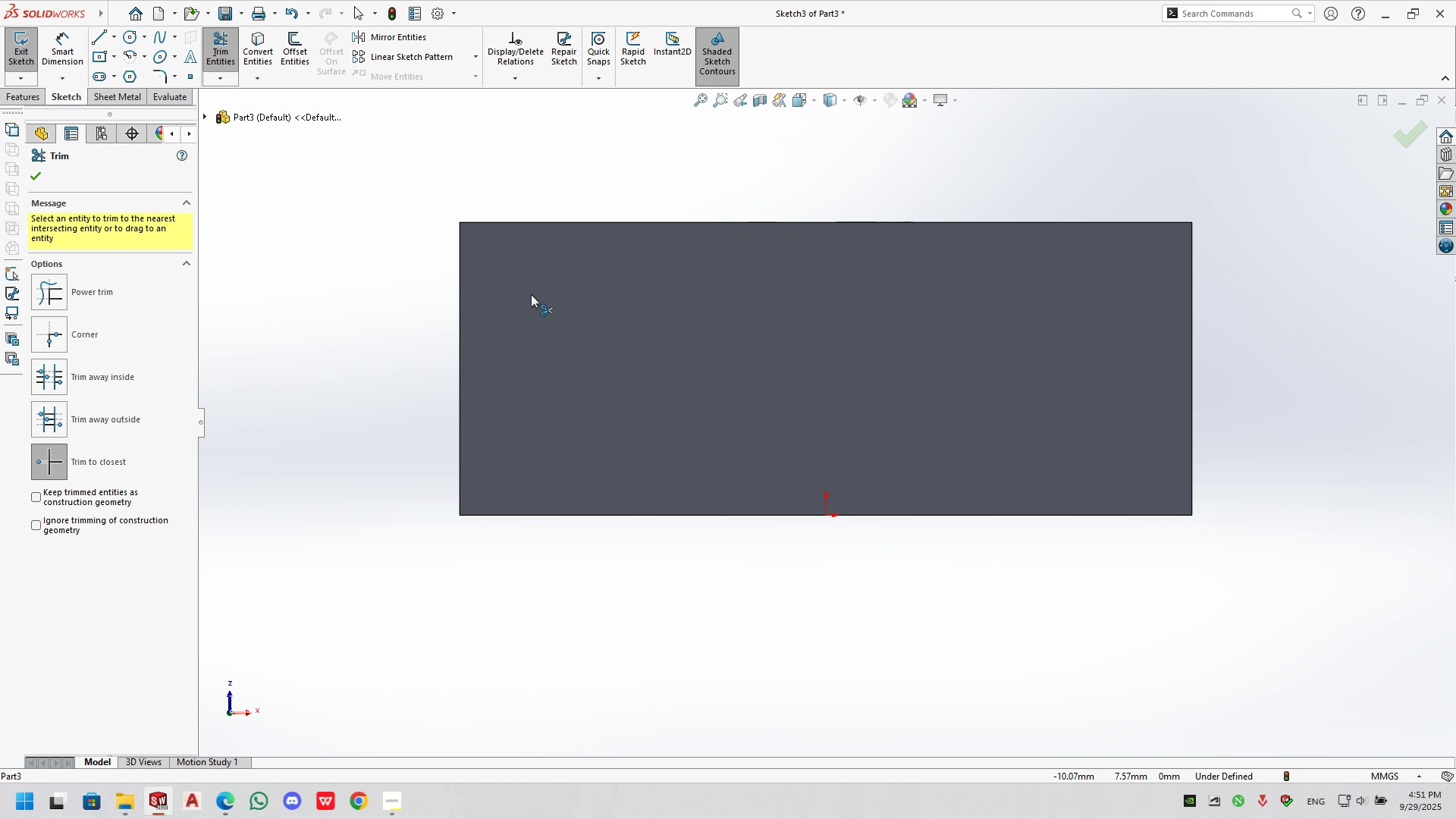 
key(Control+Z)
 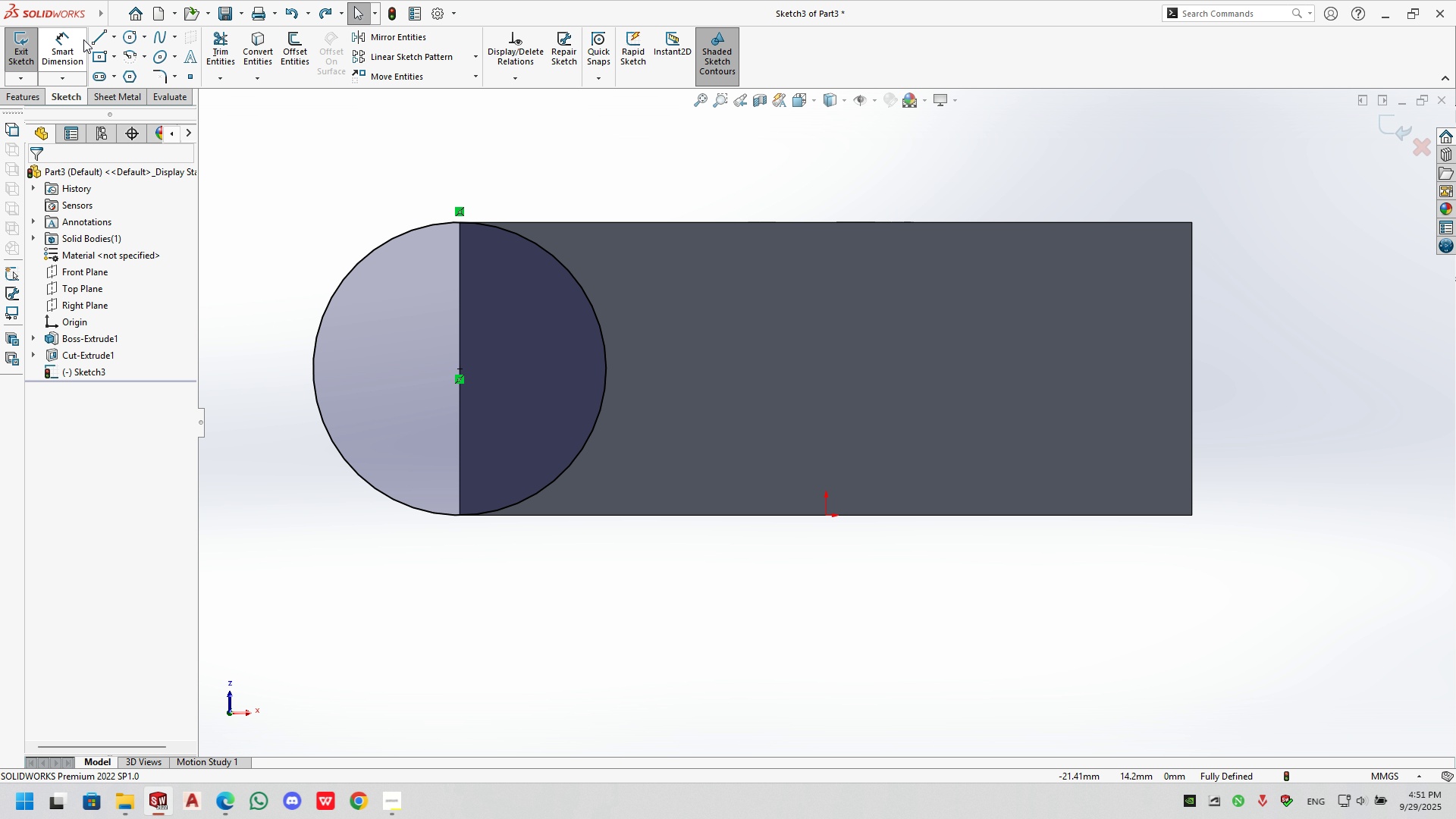 
left_click([102, 36])
 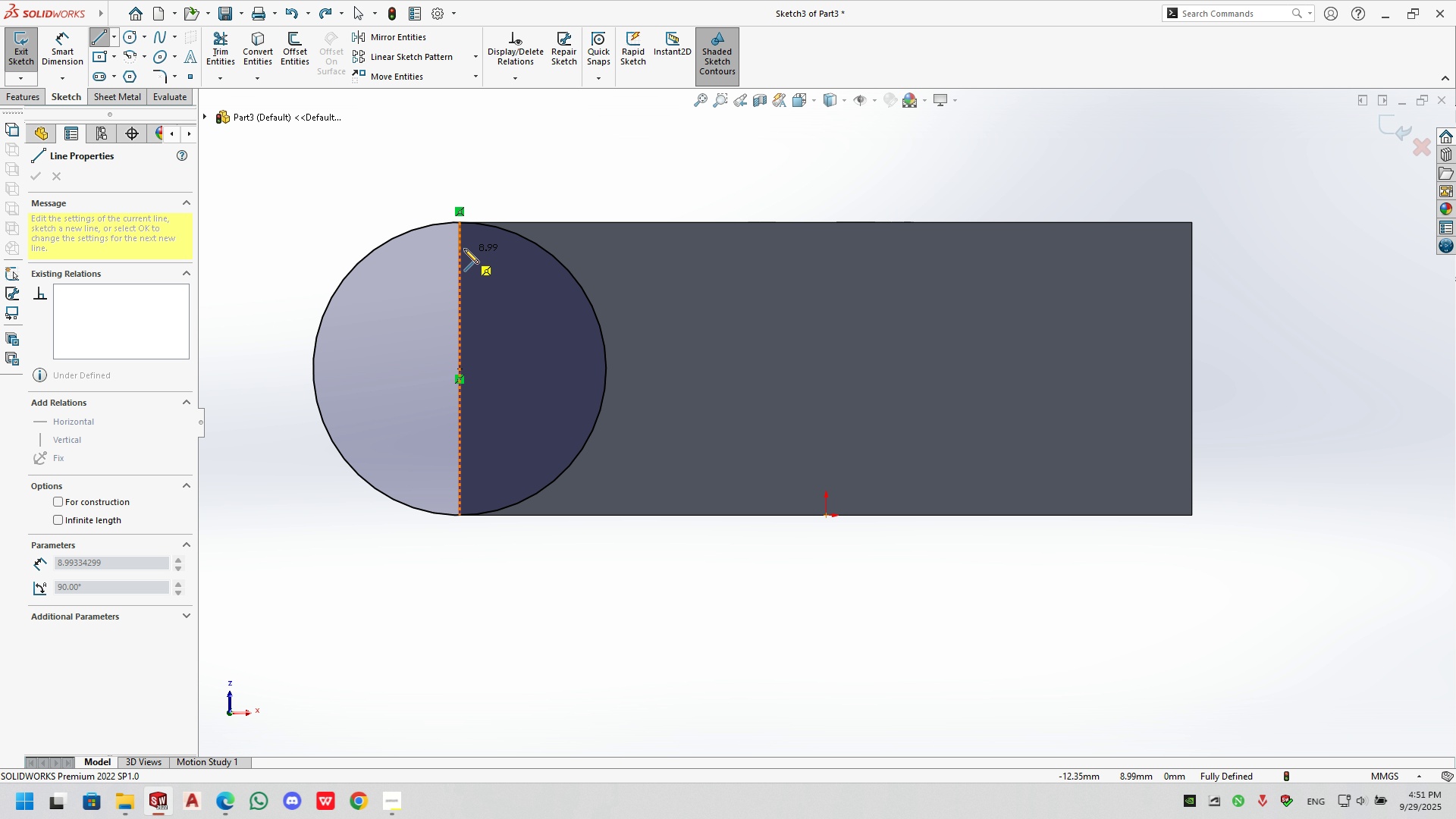 
left_click([464, 224])
 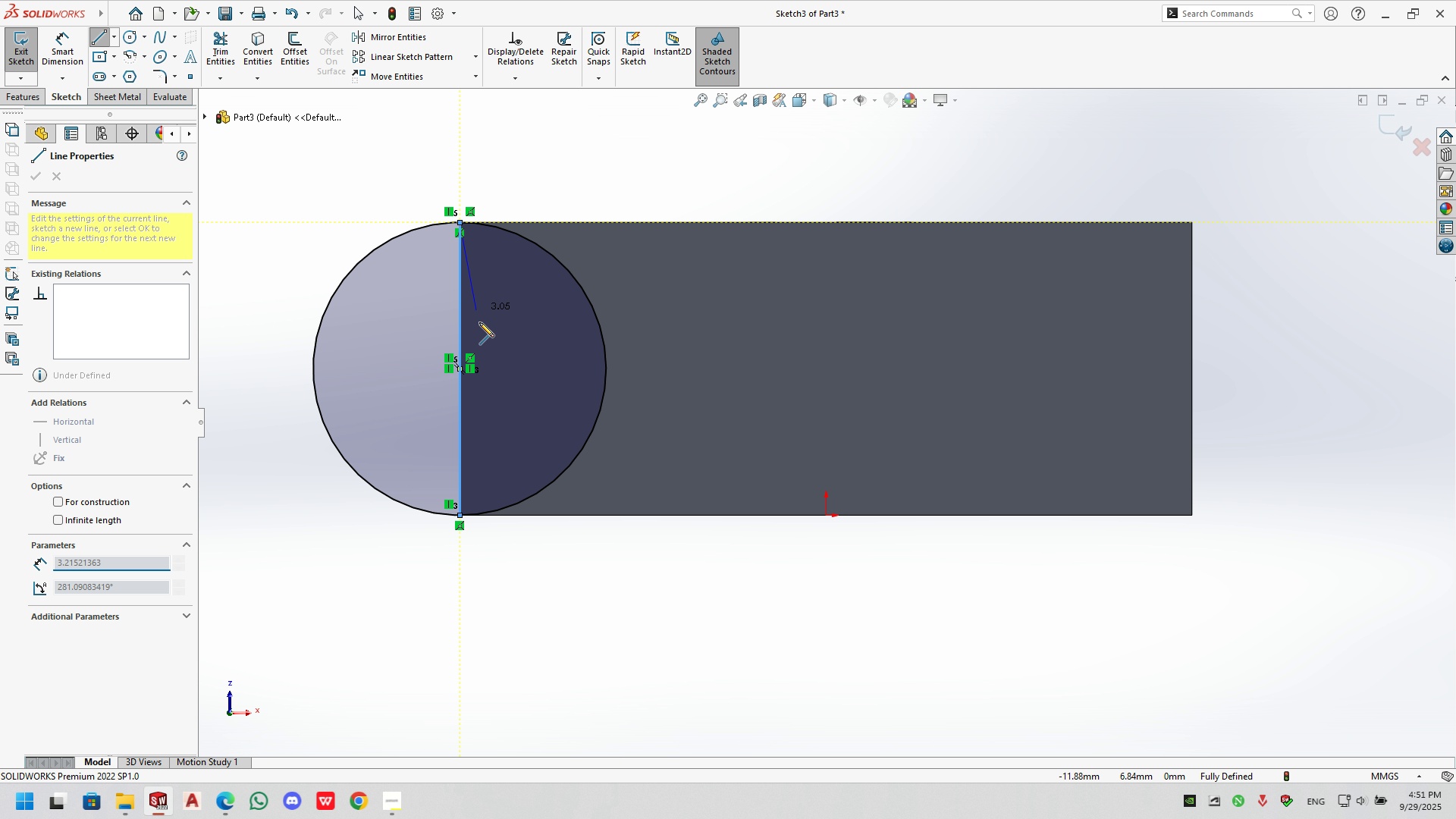 
key(Escape)
 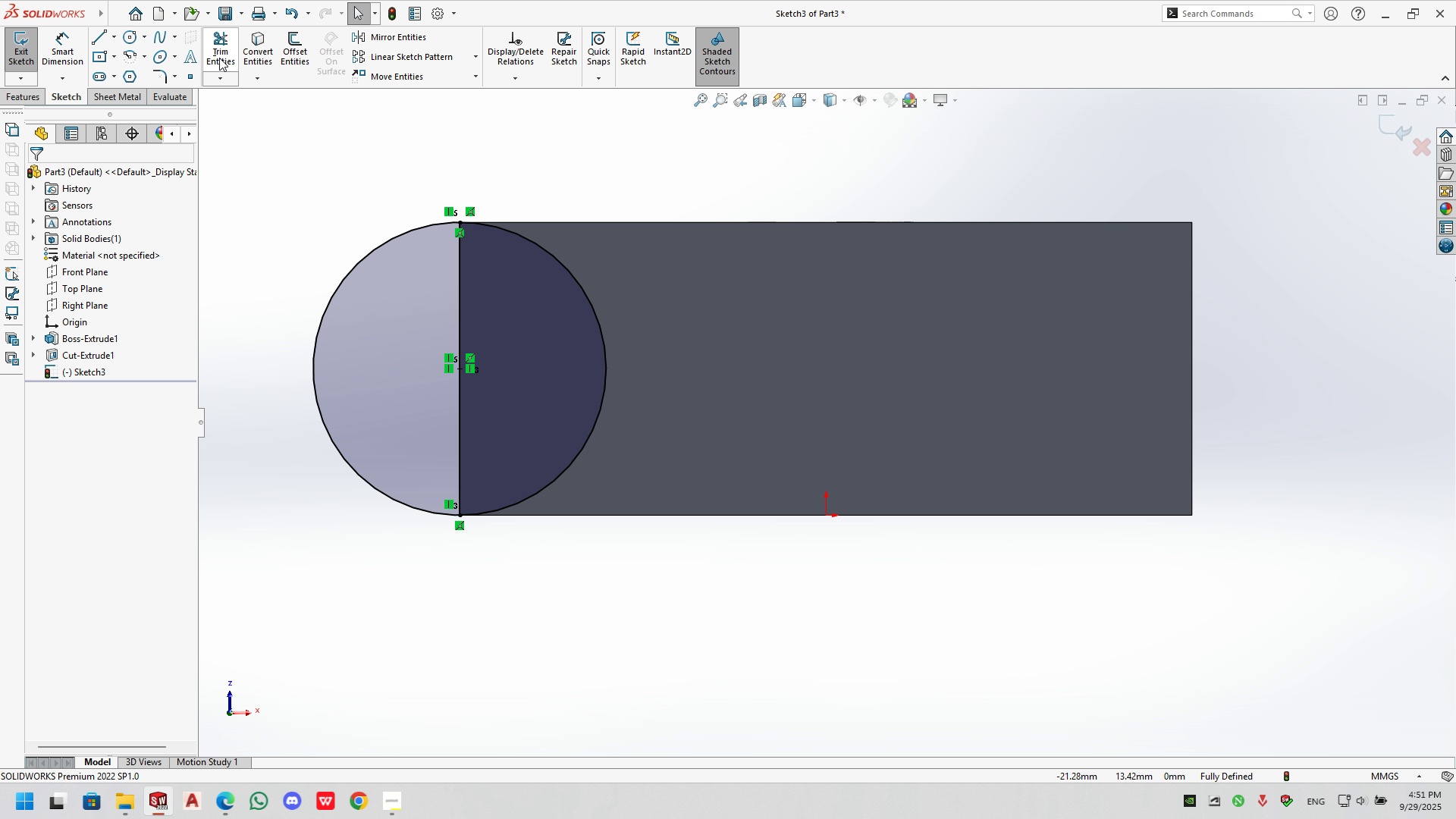 
left_click([219, 48])
 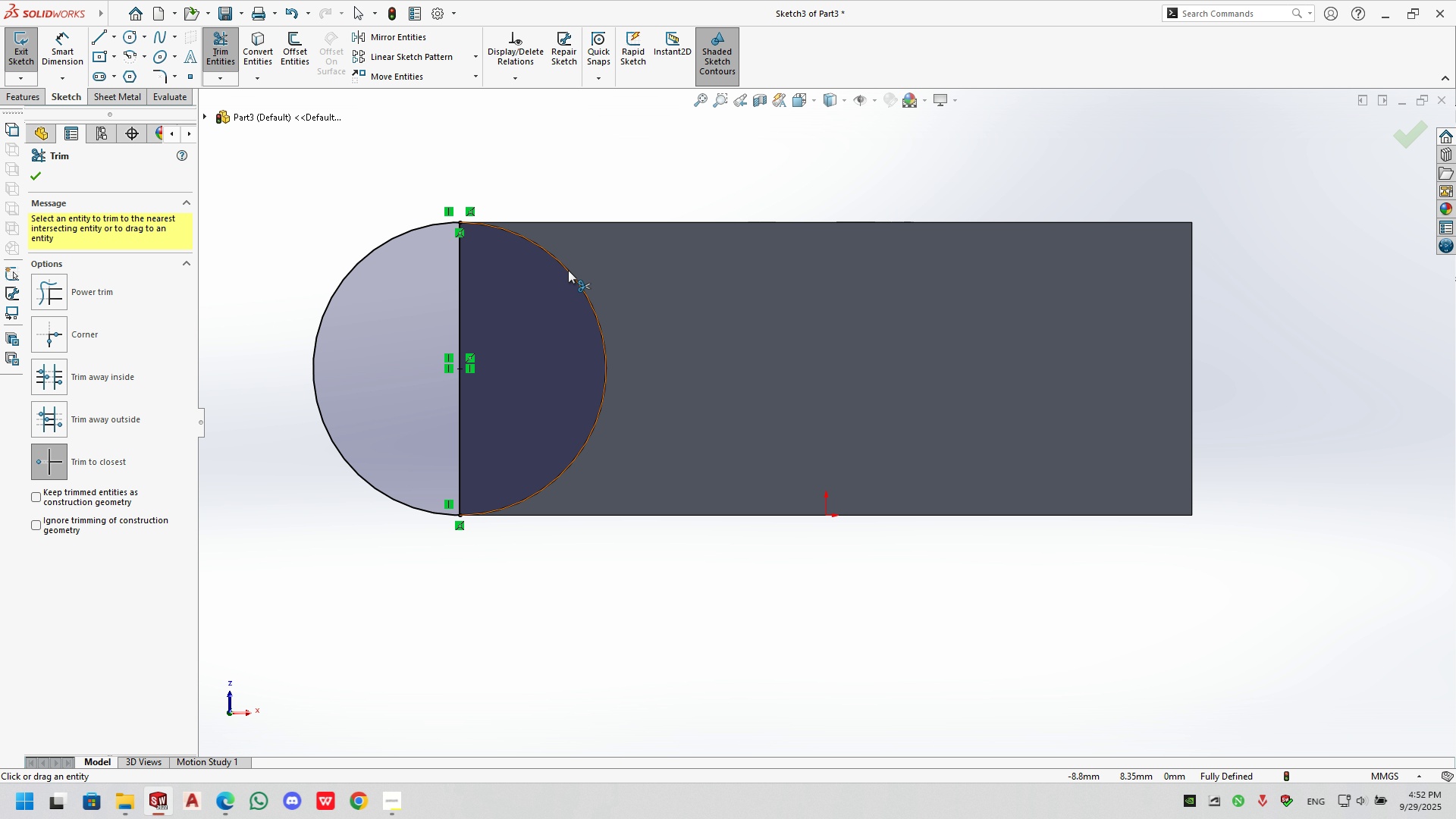 
left_click([569, 270])
 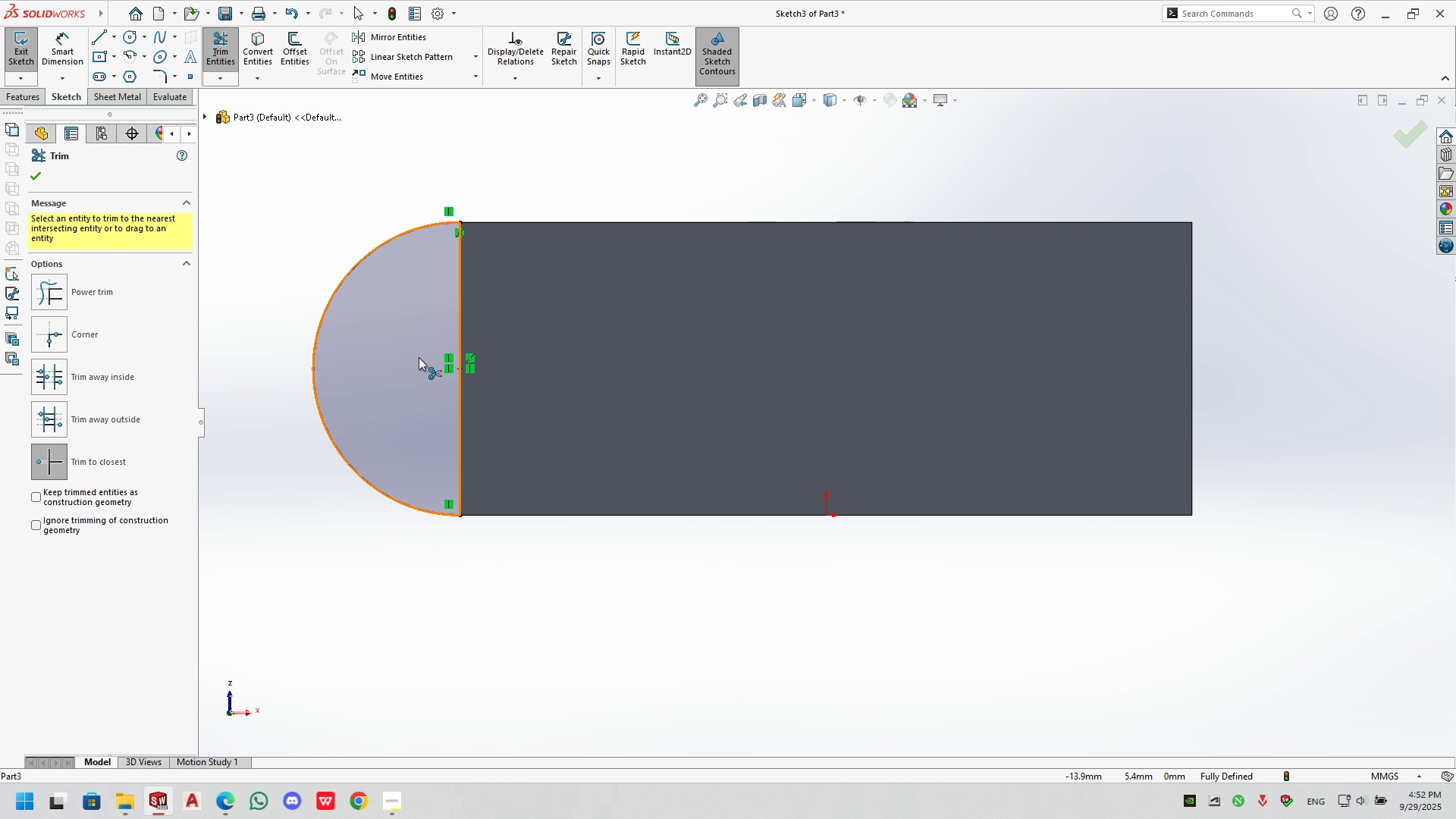 
key(Escape)
 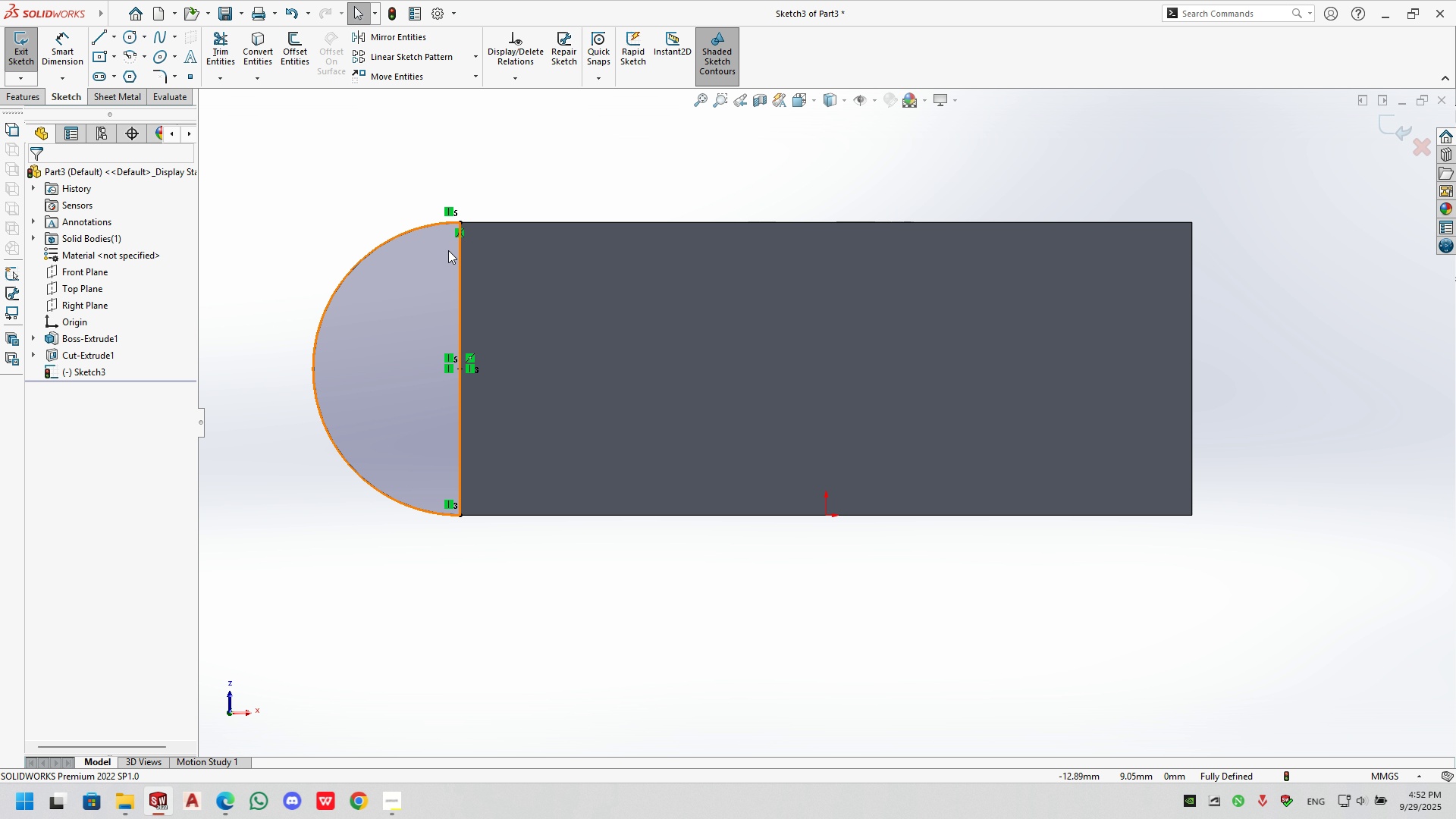 
left_click([464, 254])
 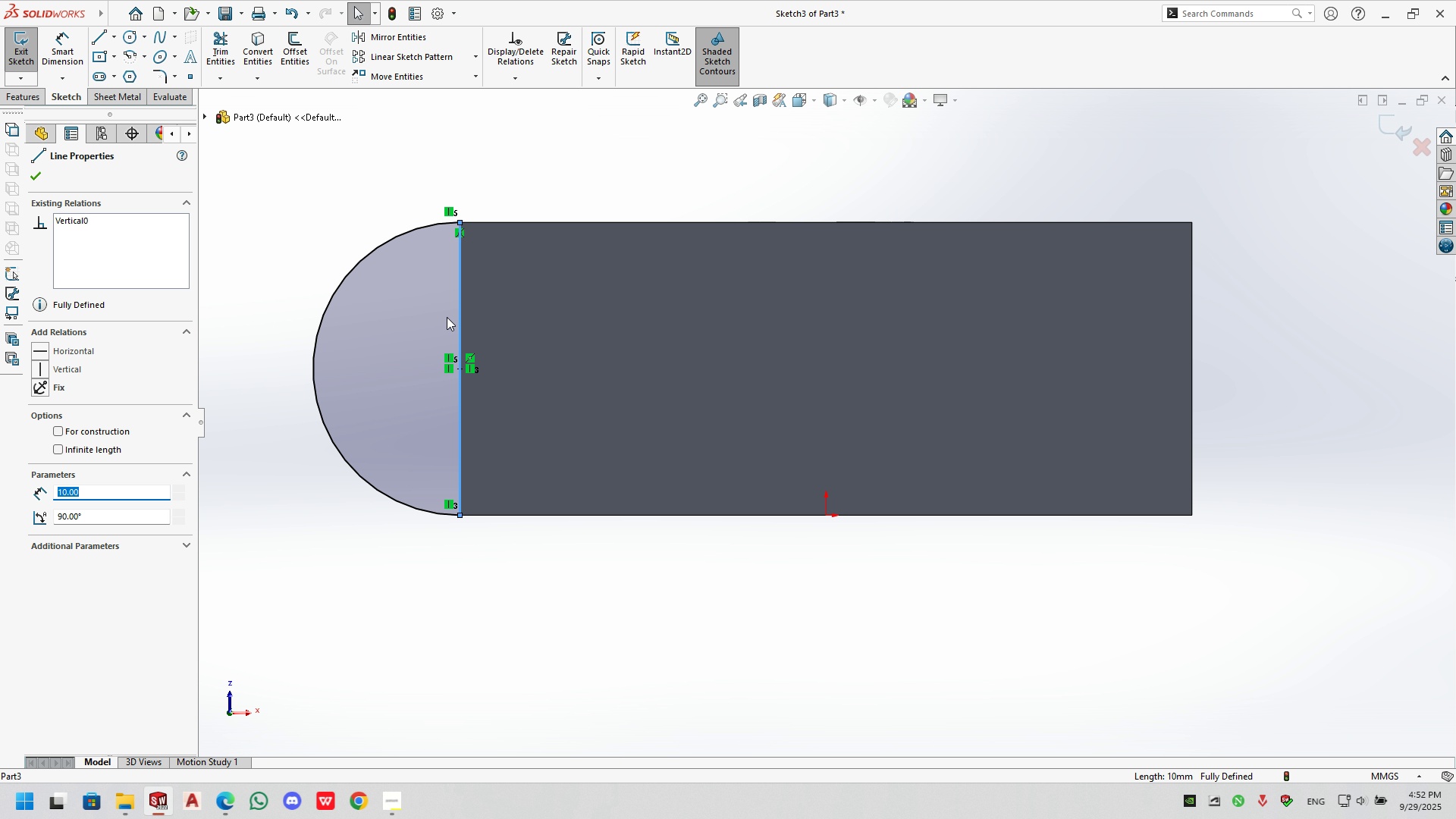 
key(Escape)
 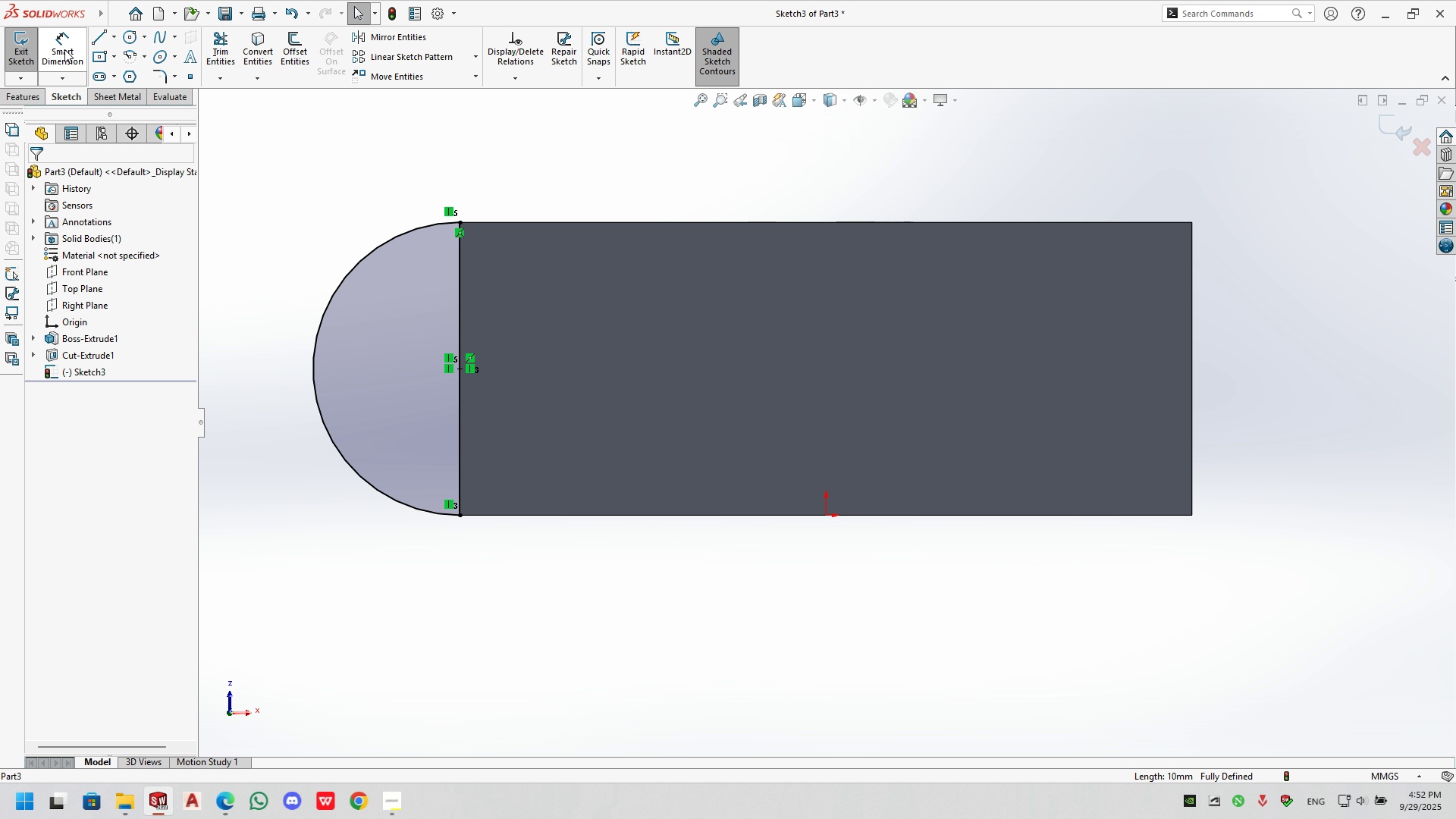 
left_click([64, 49])
 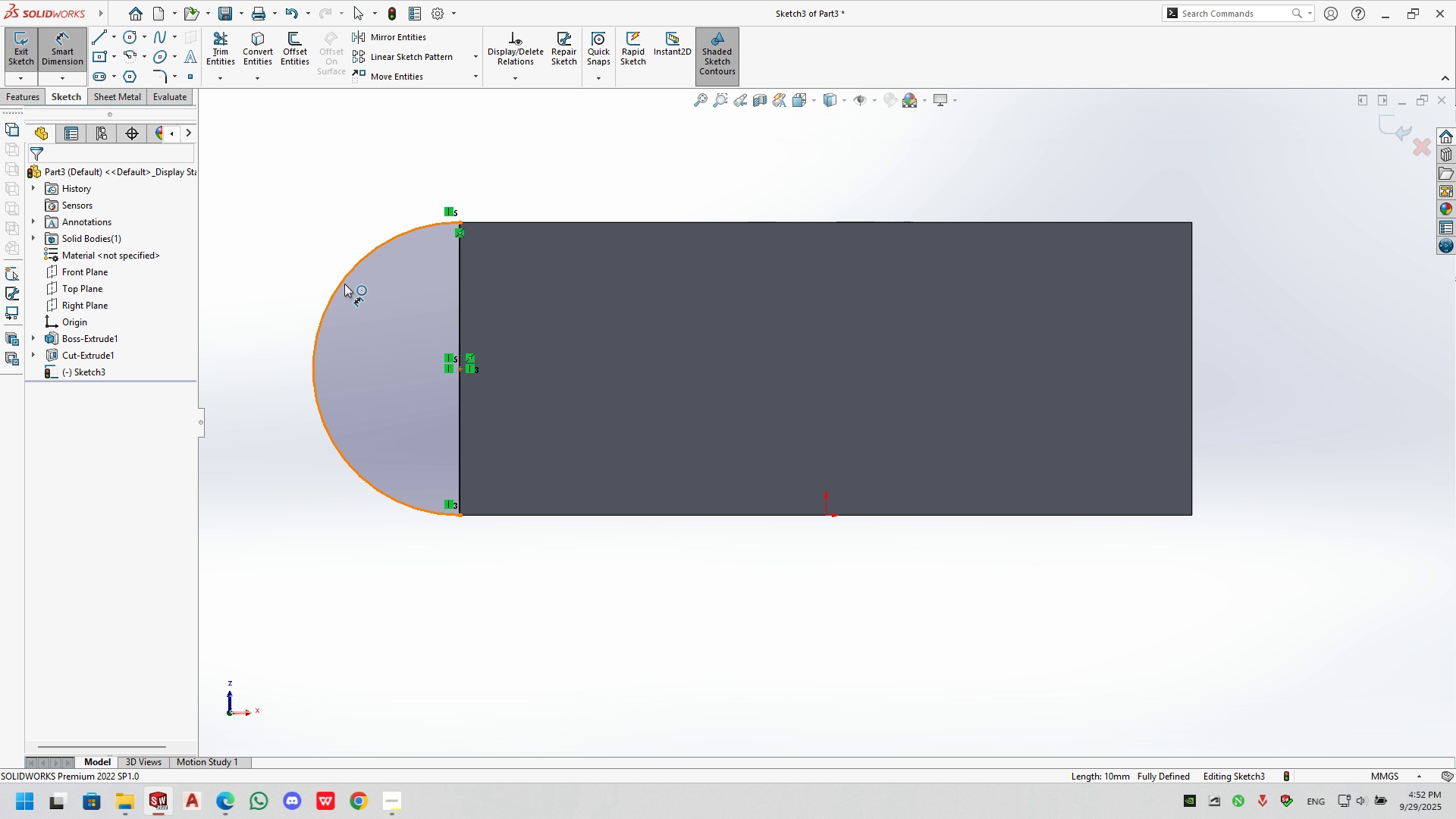 
left_click([344, 284])
 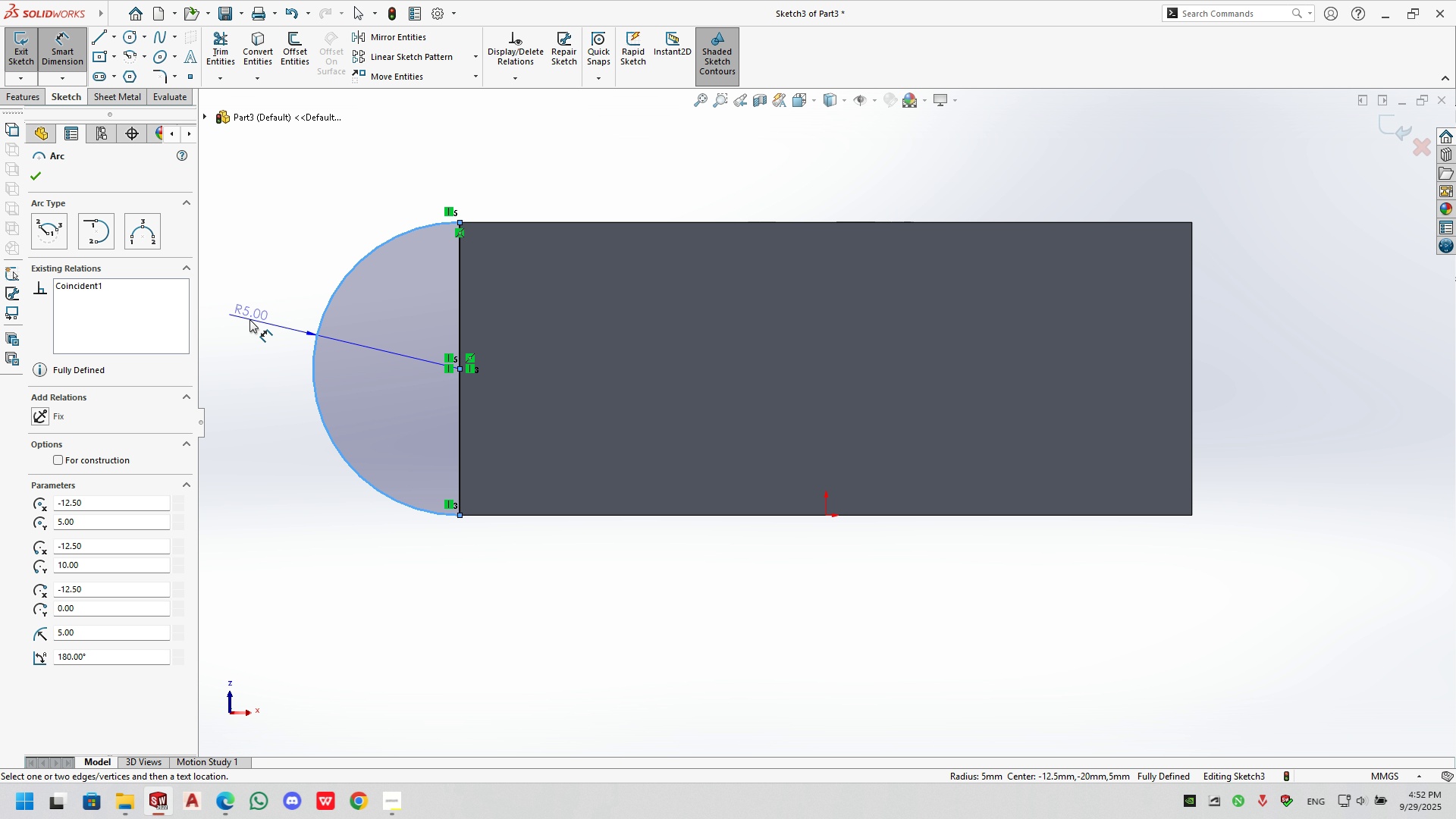 
left_click([246, 328])
 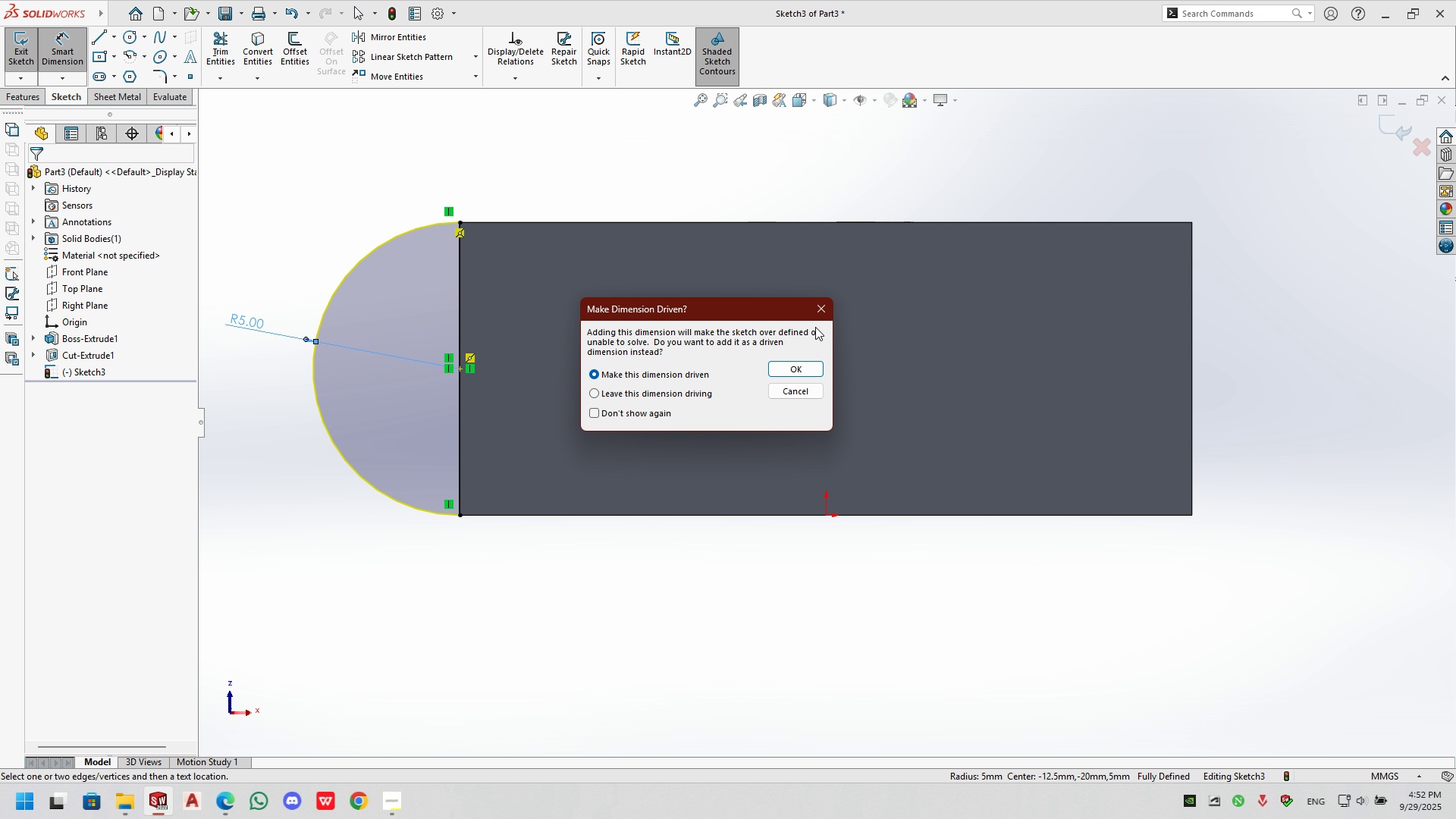 
left_click([827, 309])
 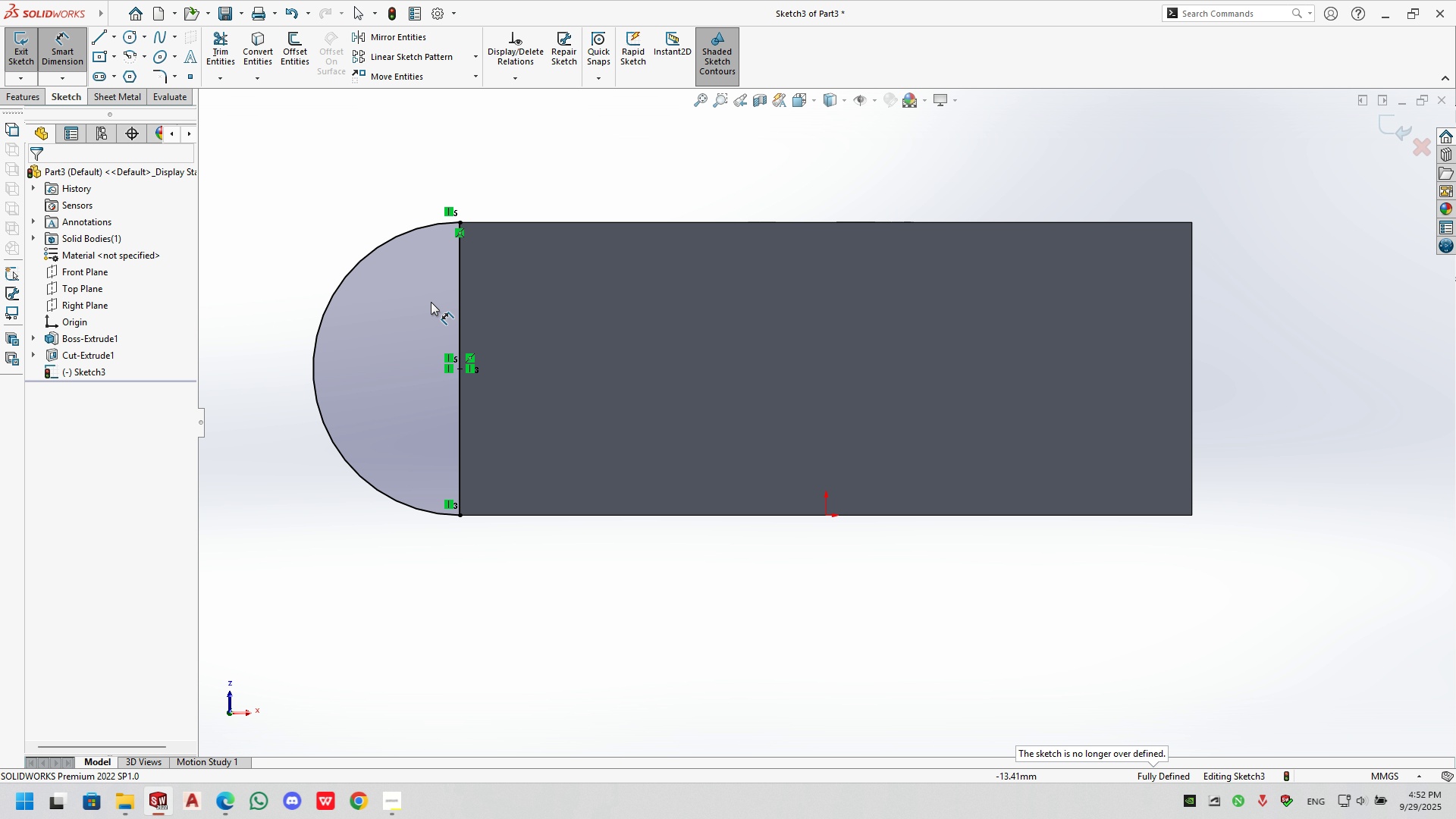 
key(Escape)
 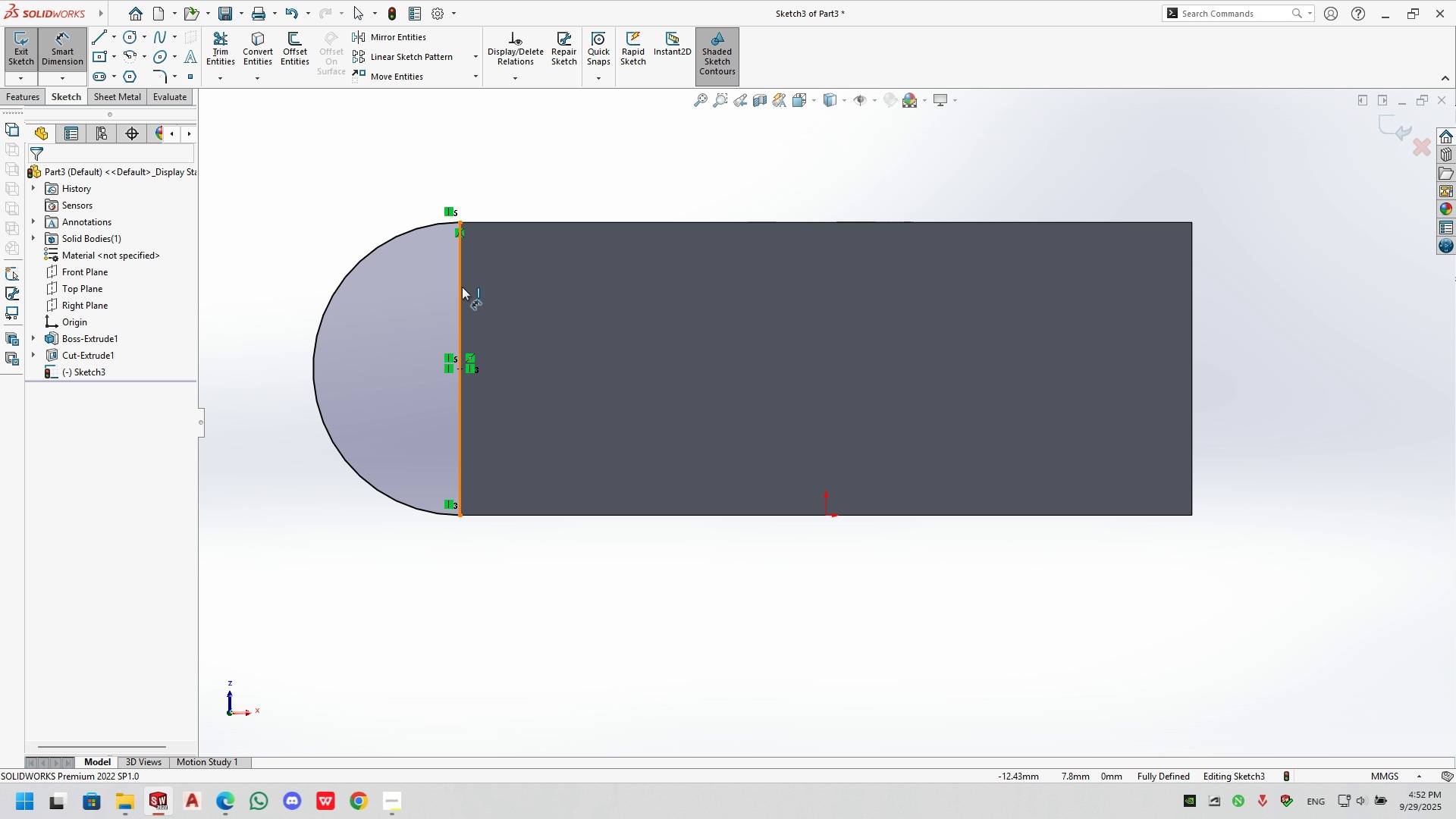 
key(Escape)
 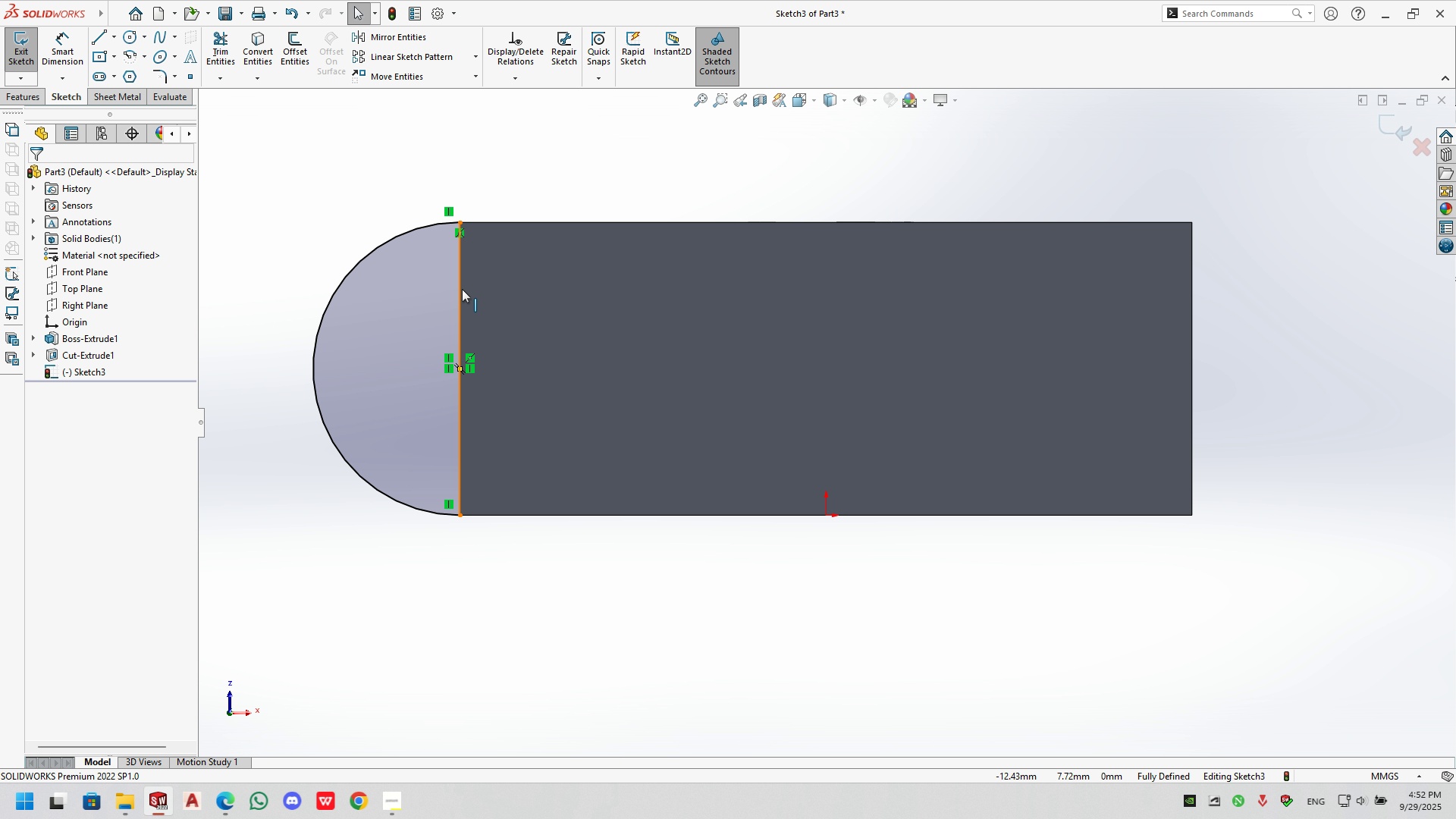 
left_click([462, 289])
 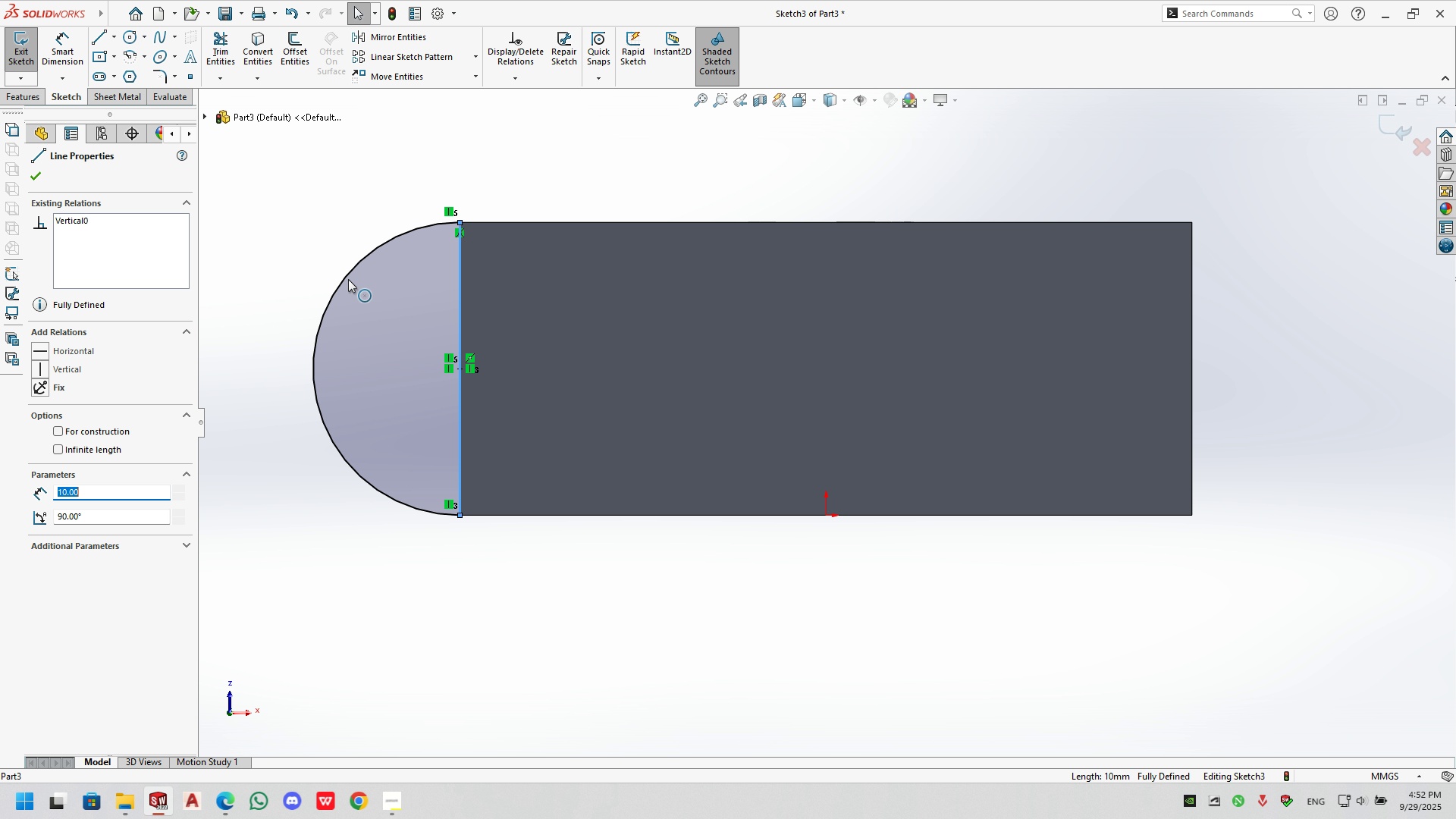 
hold_key(key=ControlLeft, duration=0.71)
 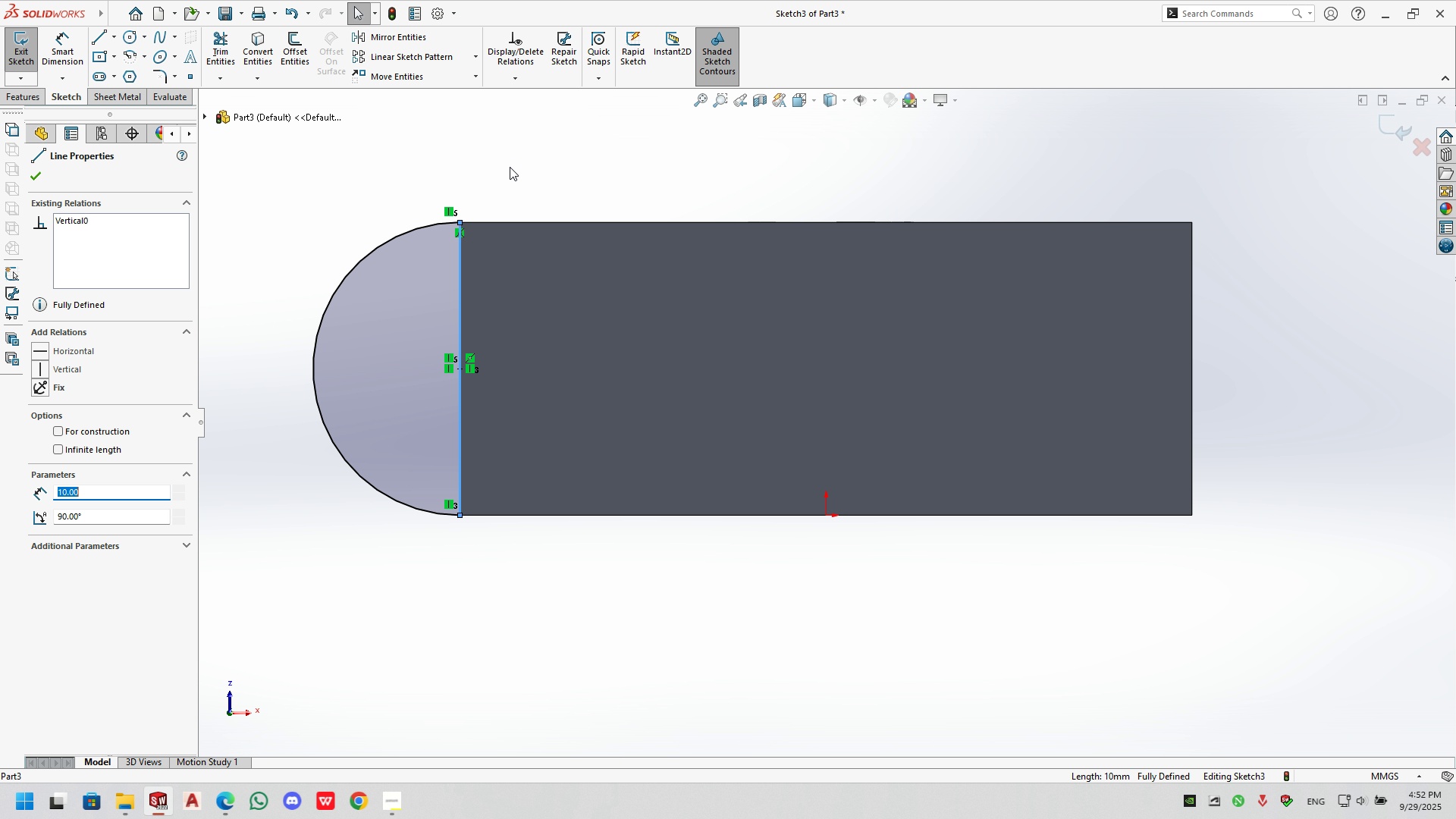 
left_click([510, 167])
 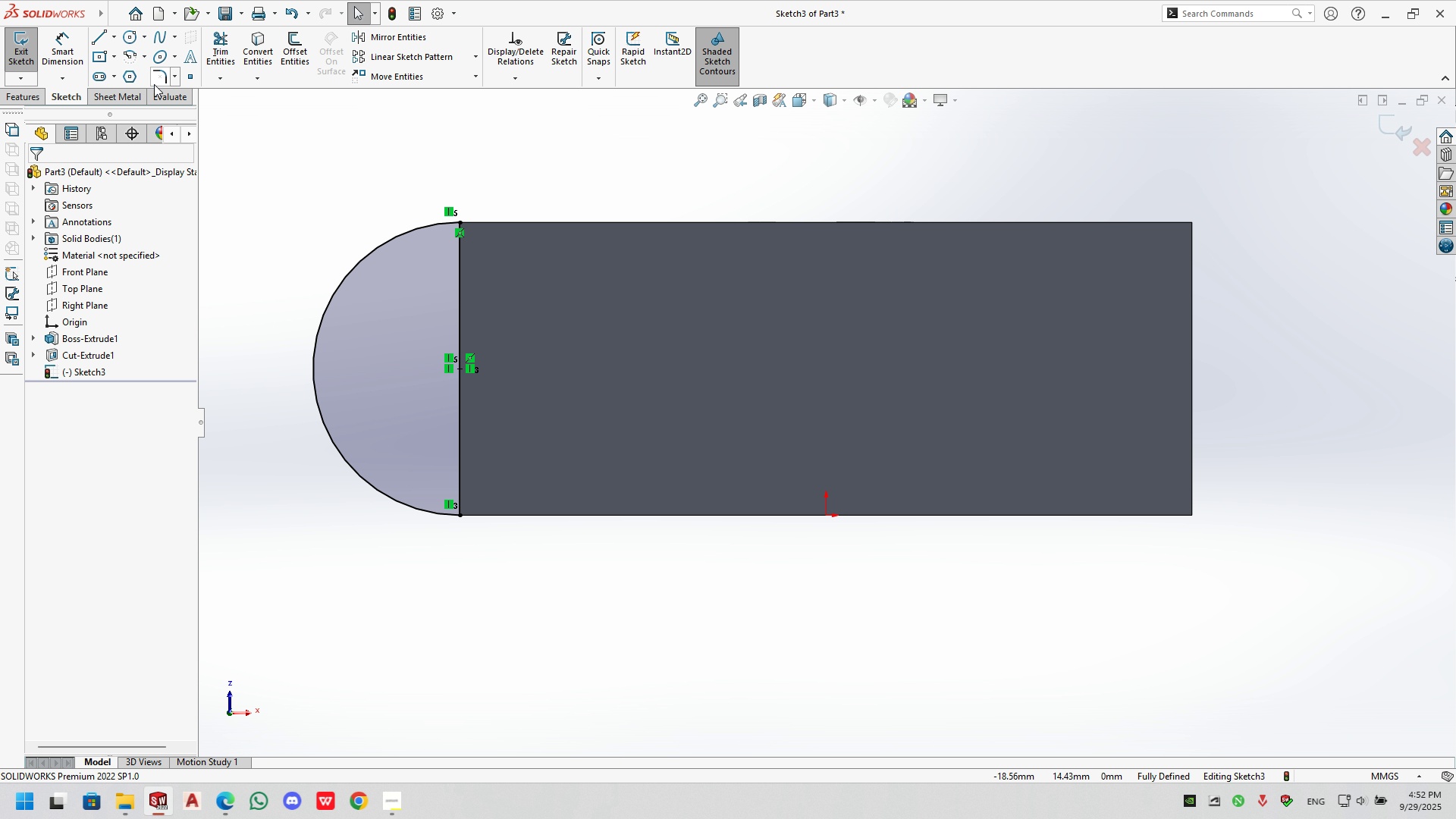 
left_click([33, 102])
 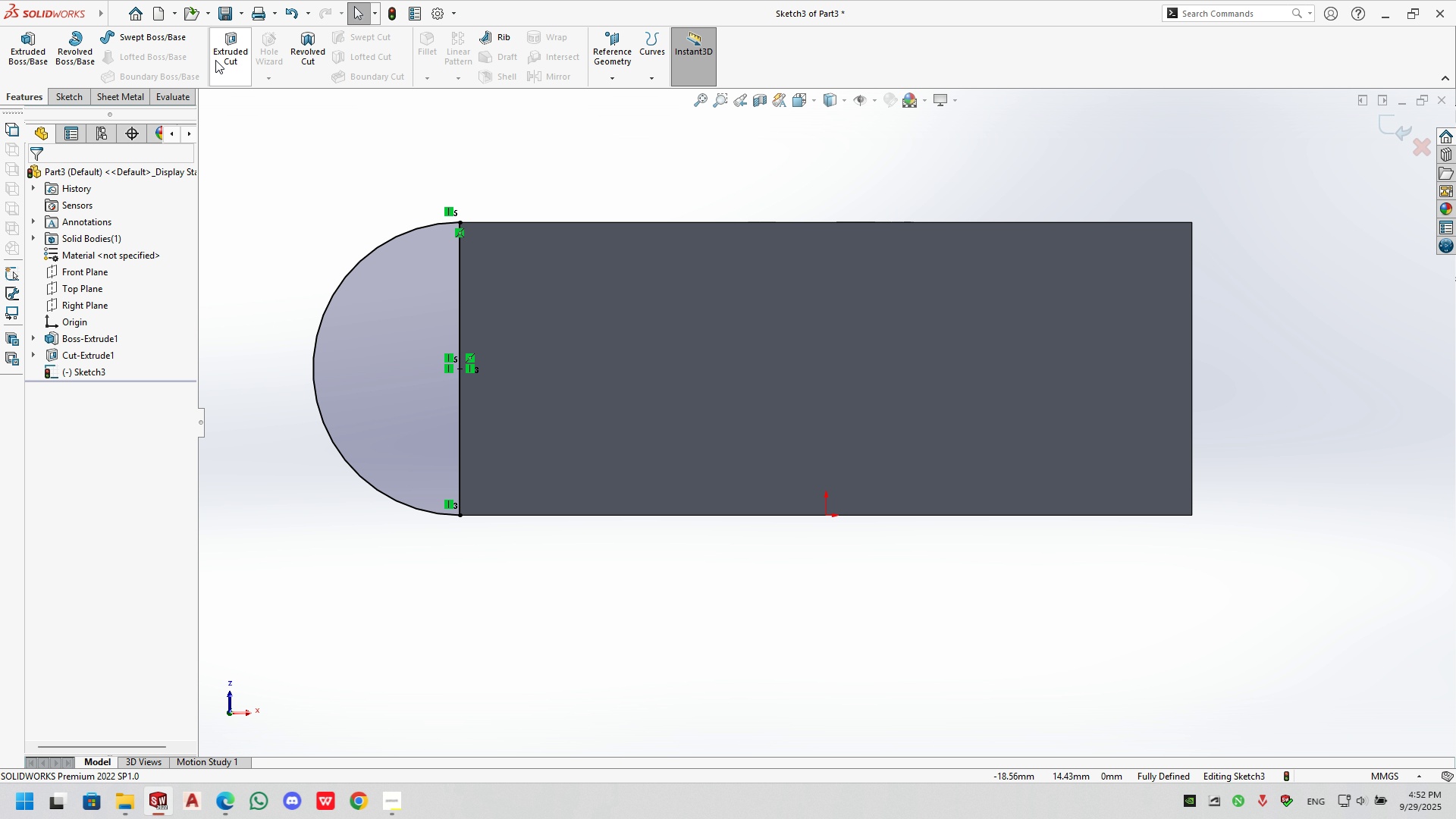 
left_click([216, 59])
 